 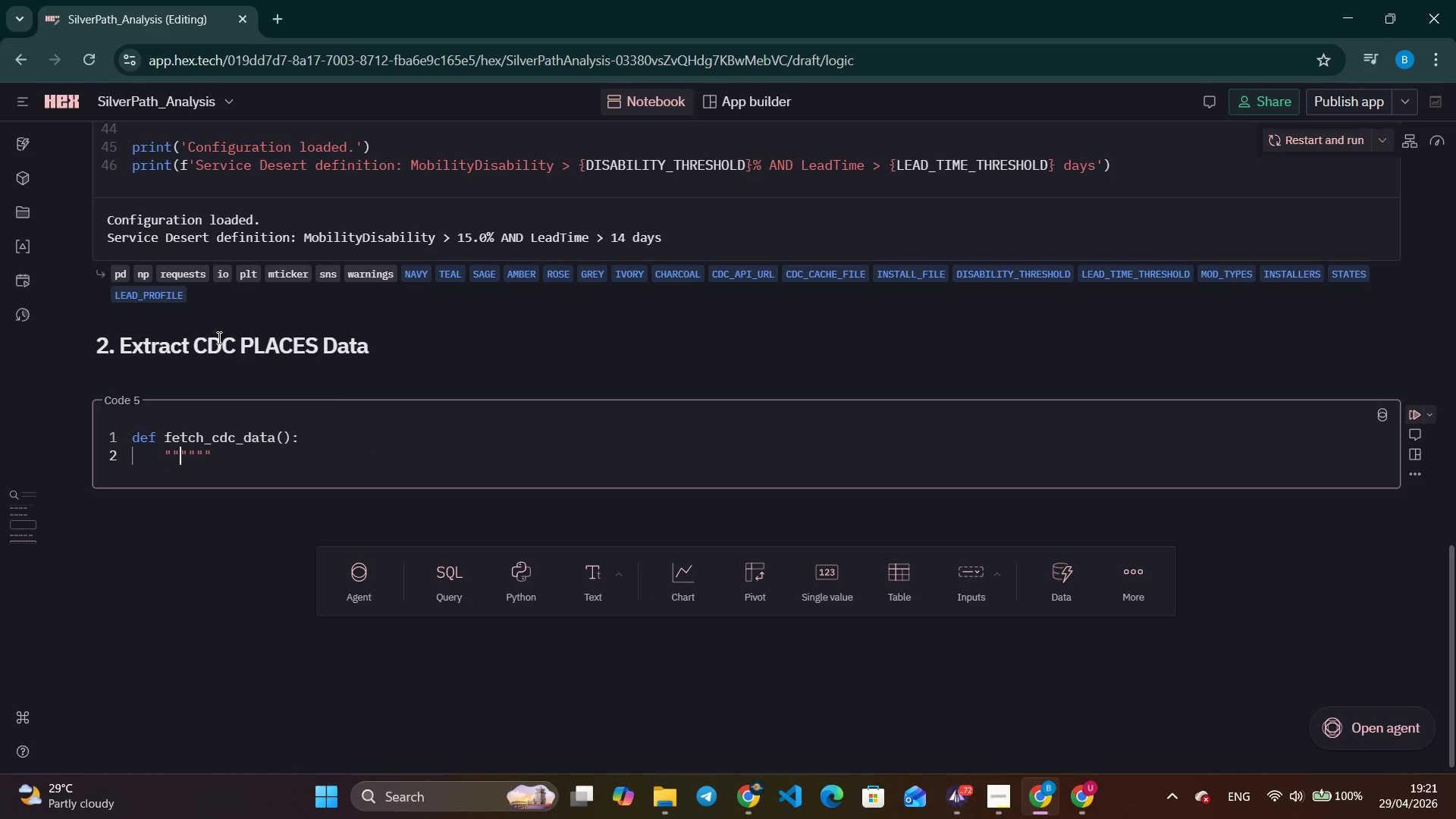 
key(ArrowRight)
 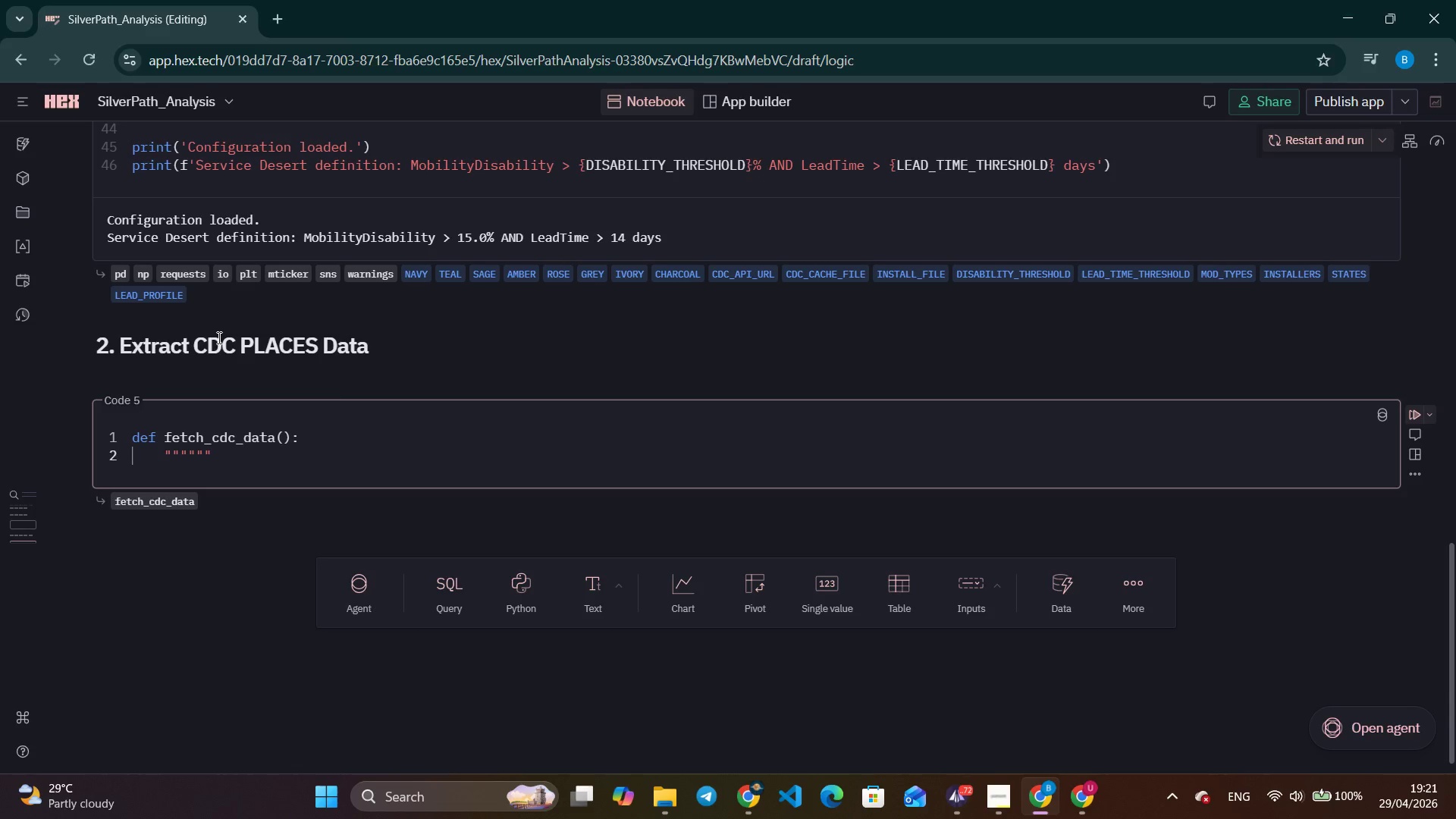 
wait(6.06)
 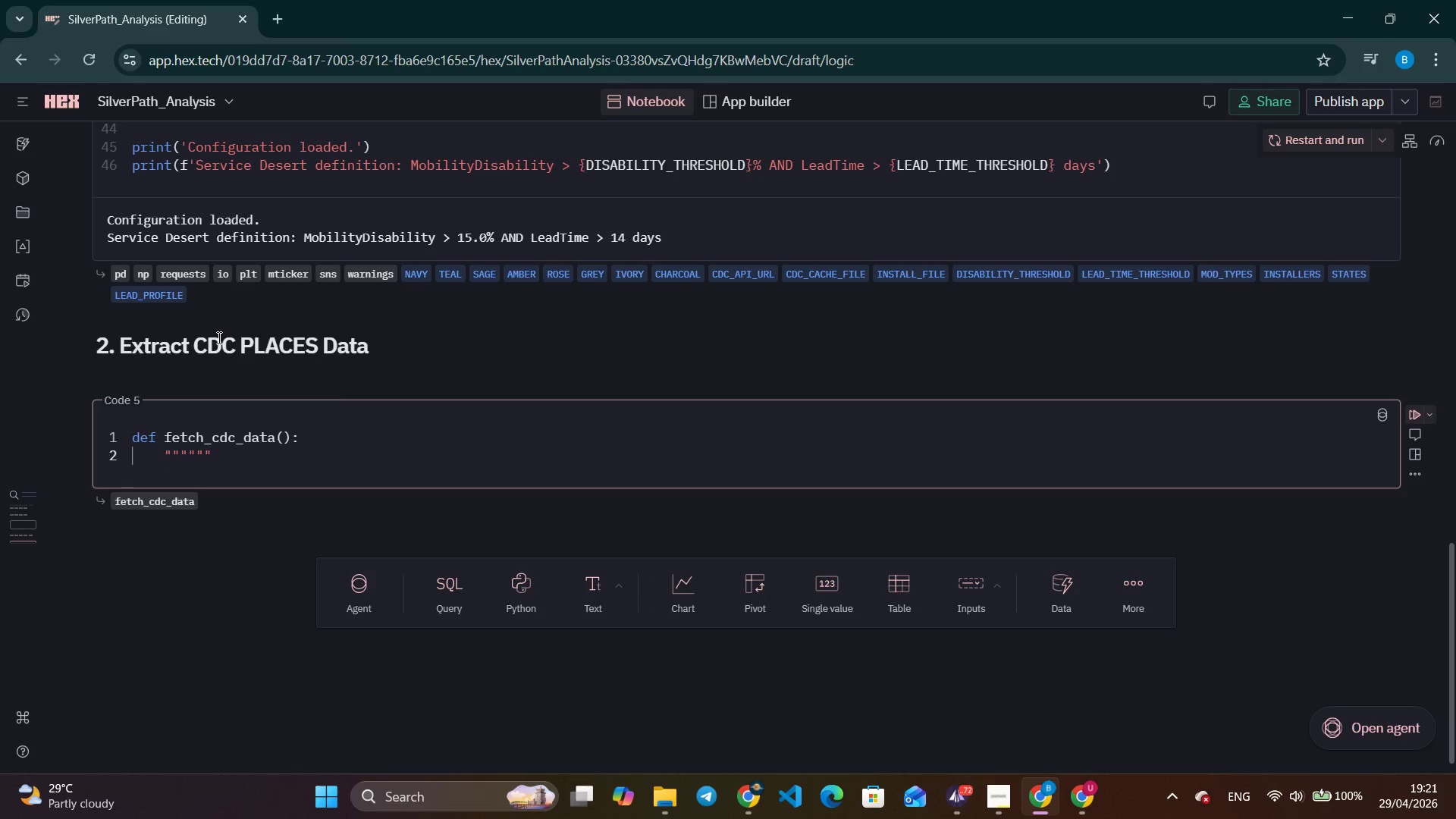 
type( Attempt live CDC PAL)
key(Backspace)
key(Backspace)
type(LACES ZCTA API download.)
 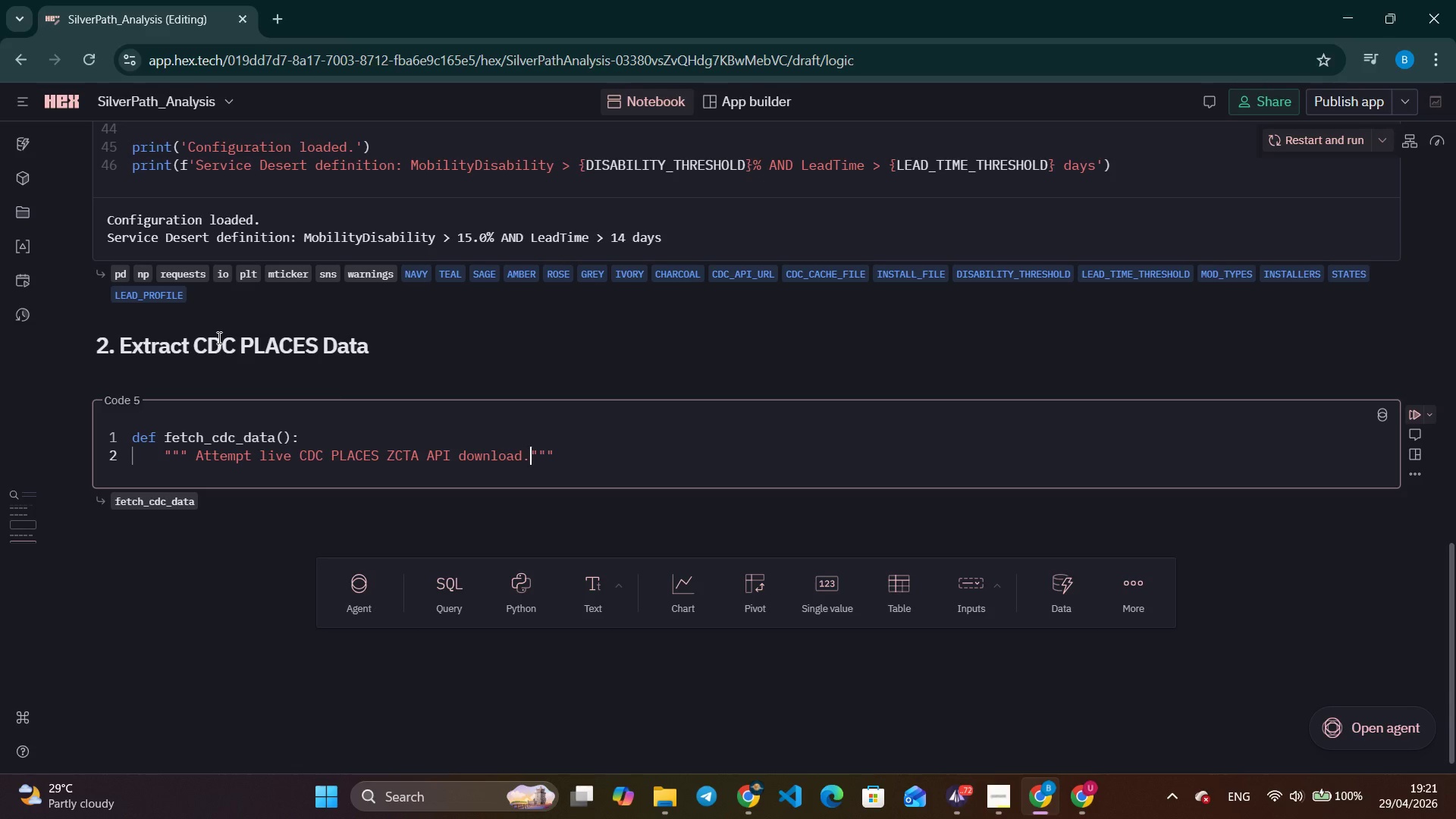 
key(Enter)
 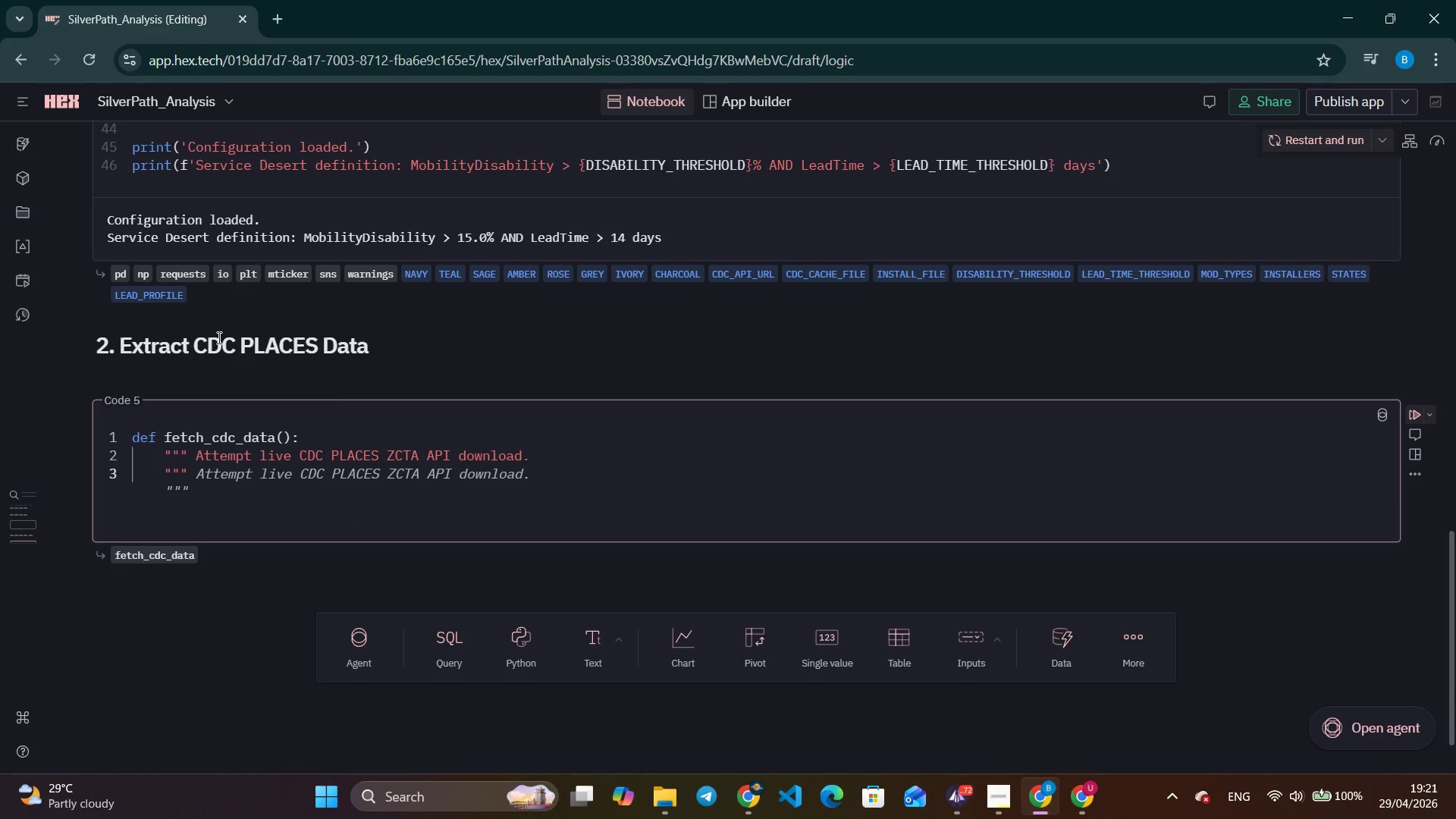 
key(ArrowUp)
 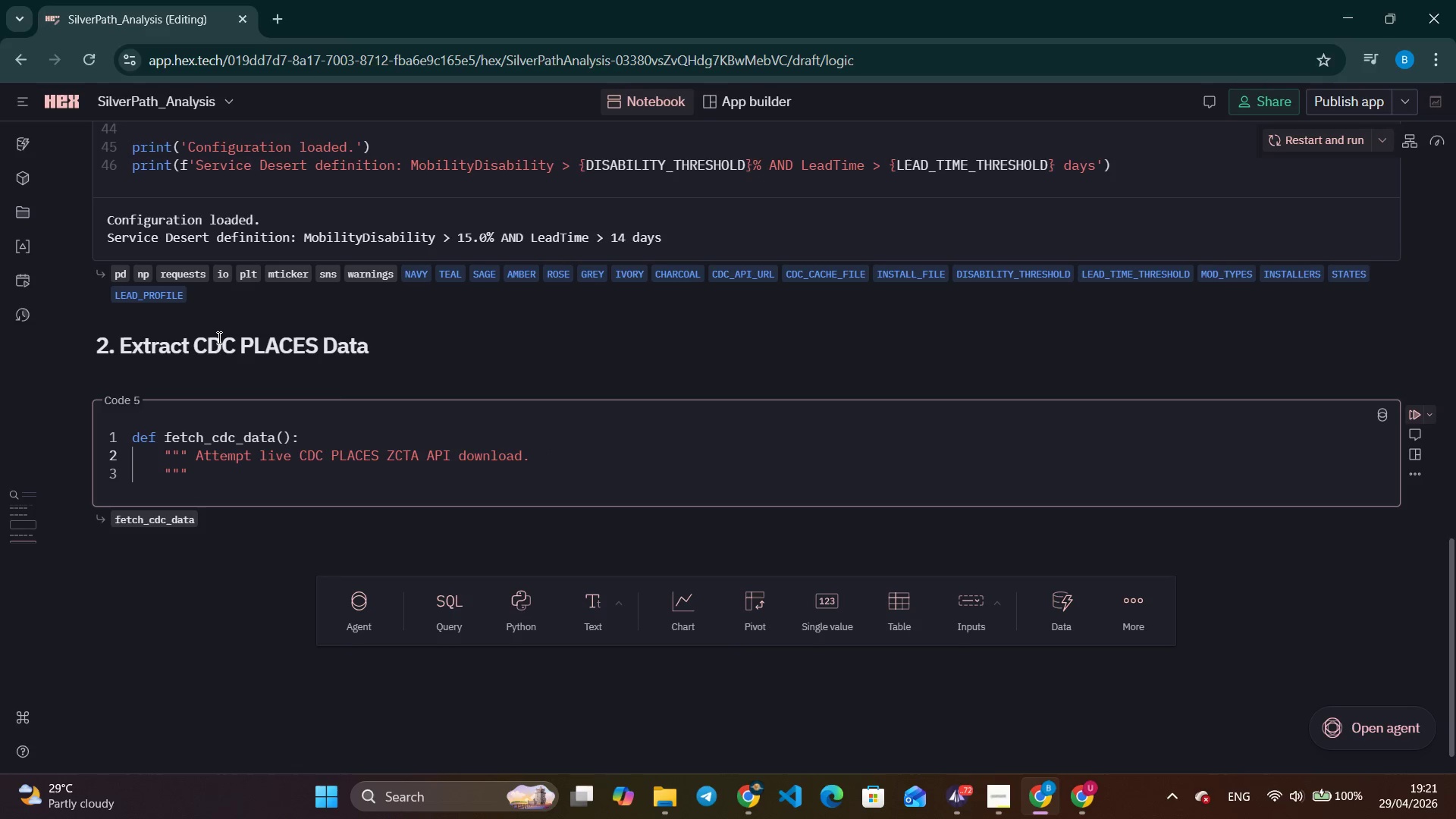 
key(ArrowRight)
 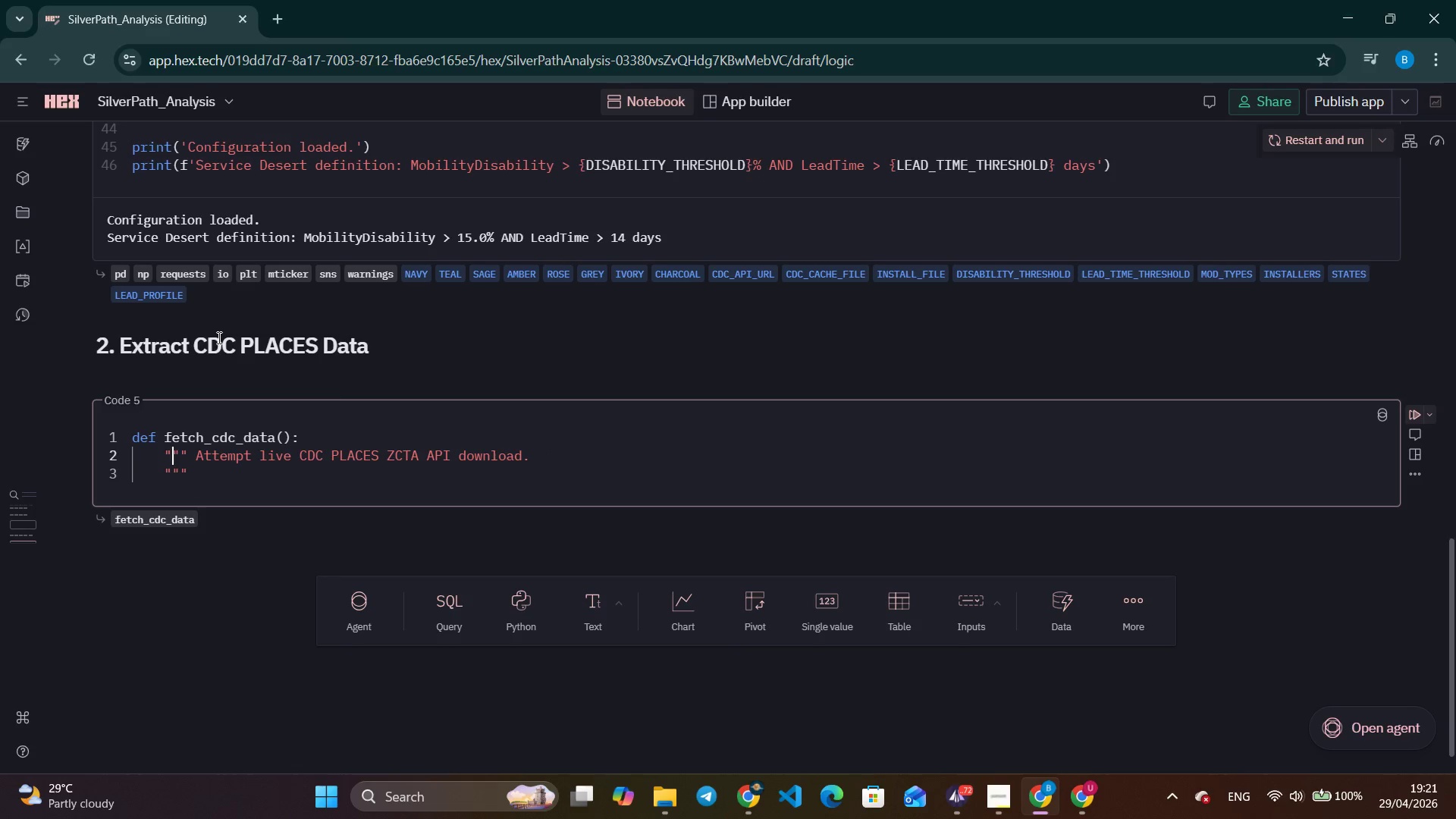 
key(ArrowRight)
 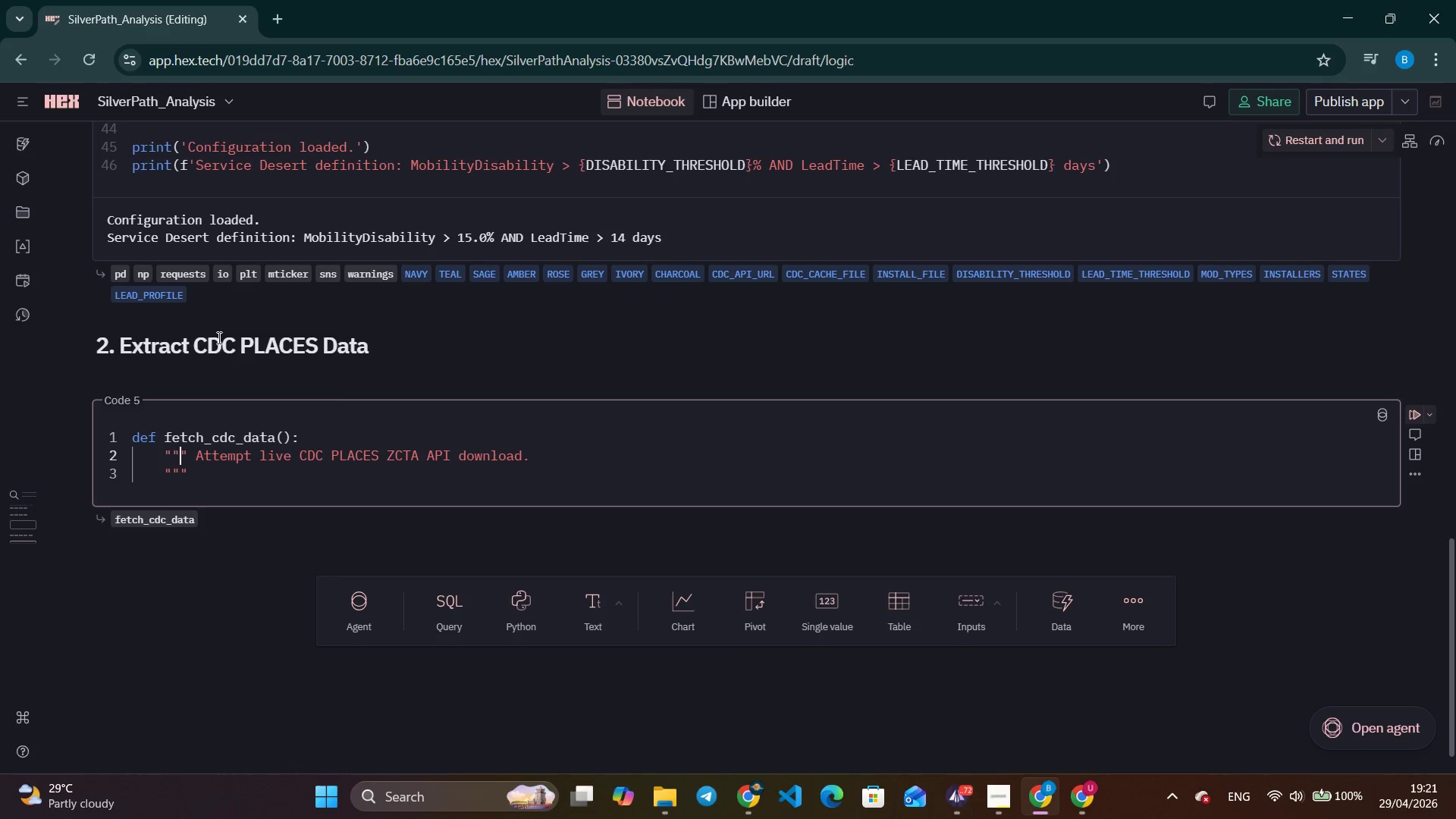 
key(ArrowRight)
 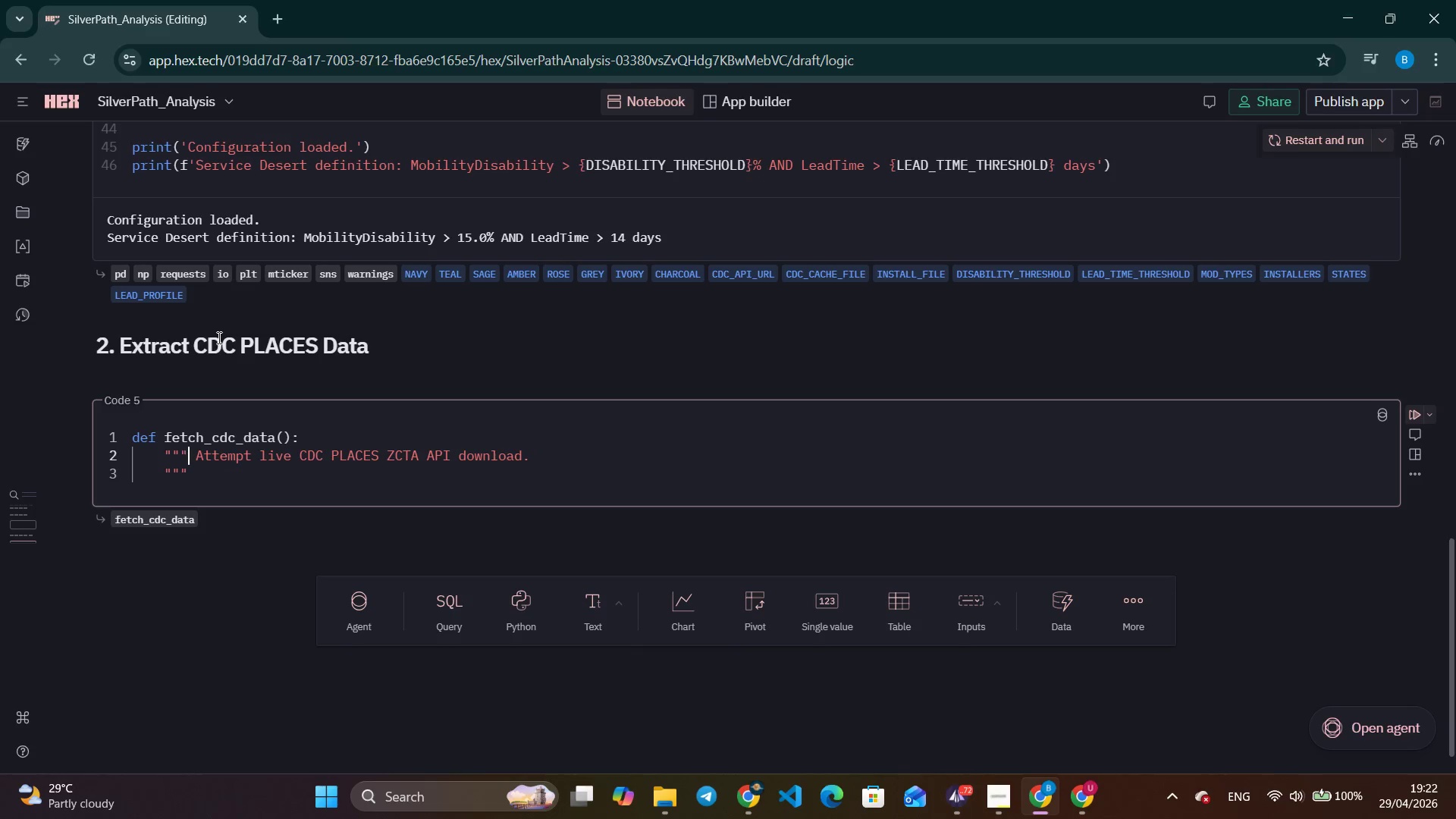 
key(Enter)
 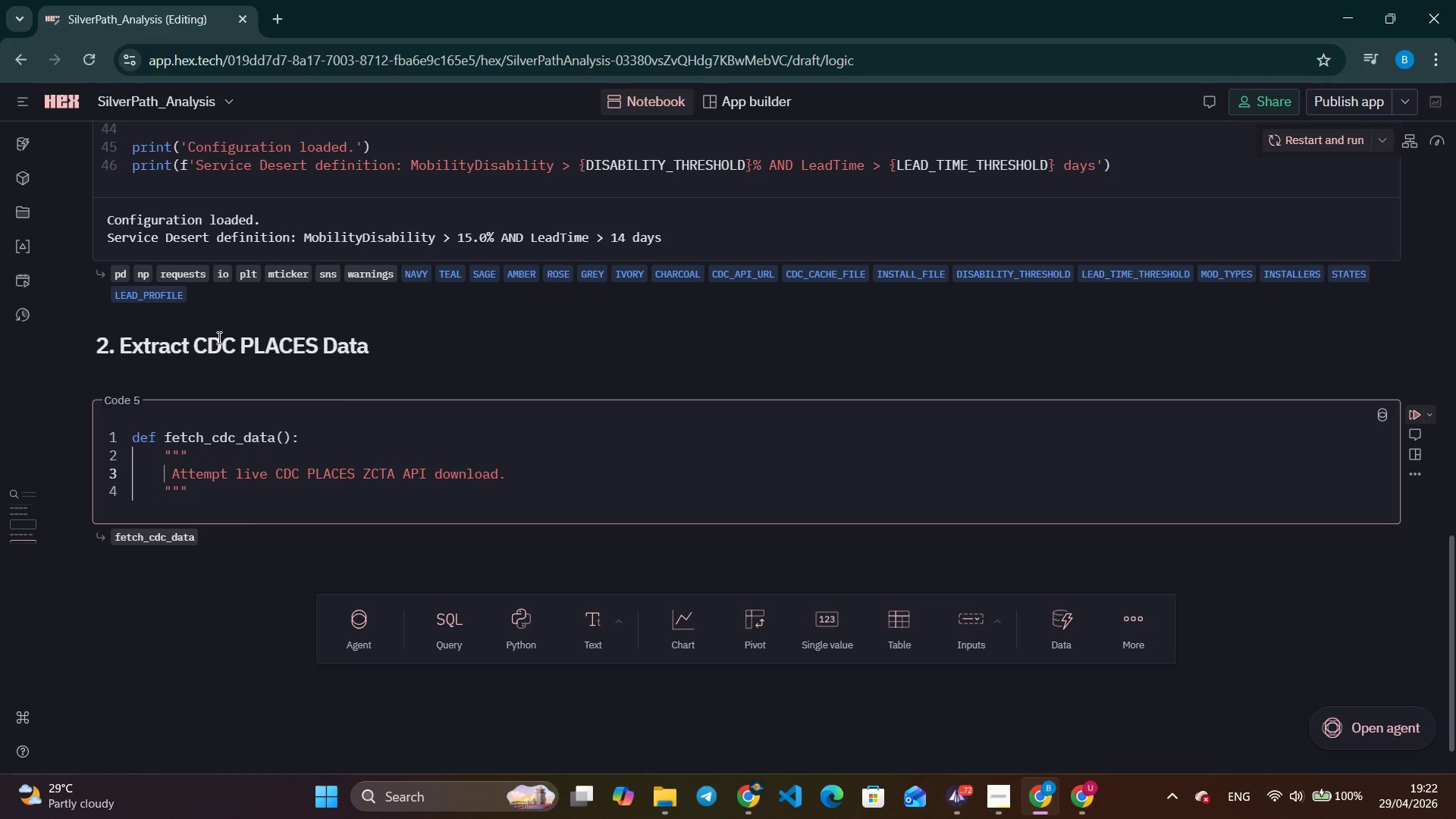 
key(ArrowRight)
 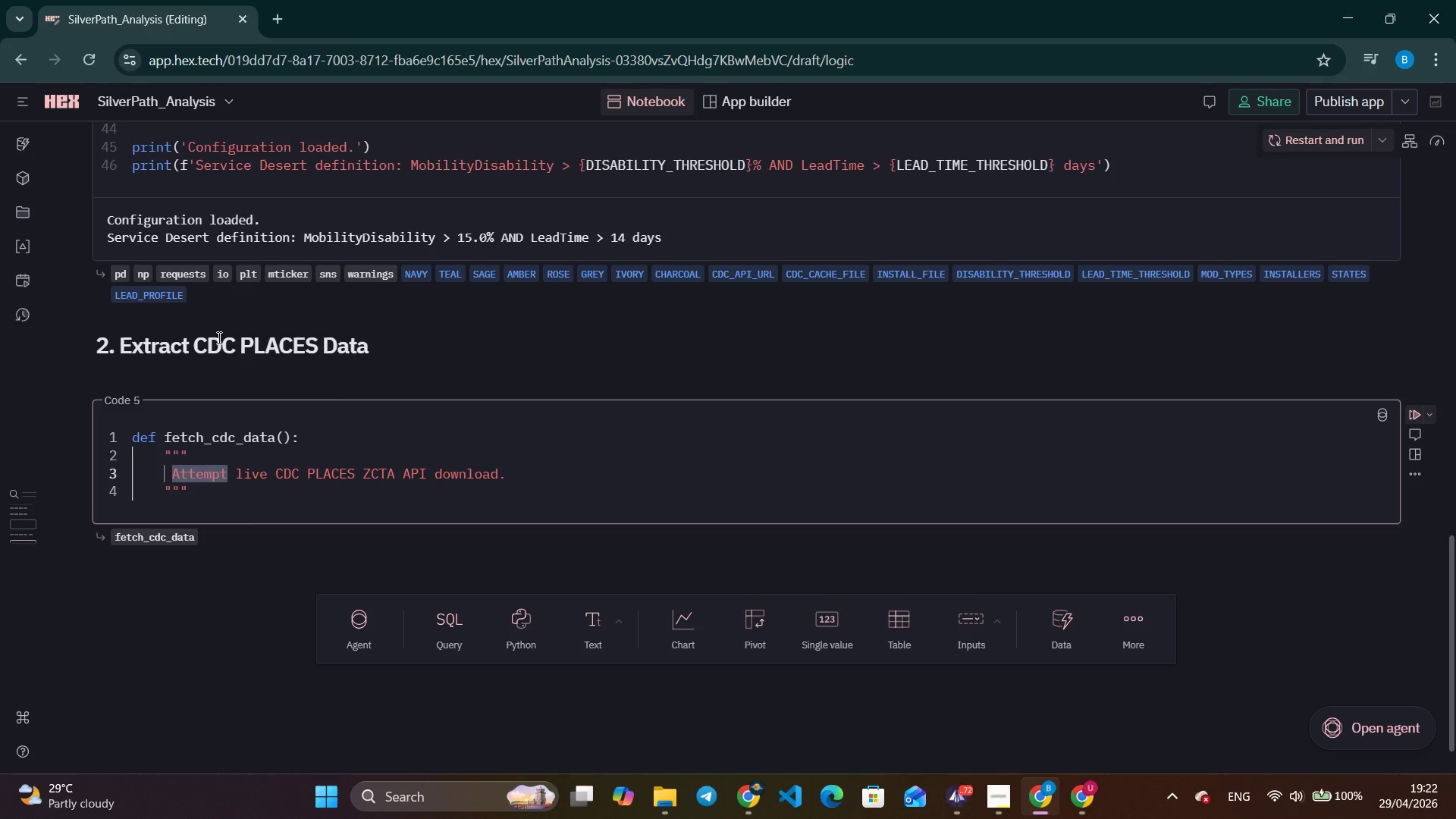 
key(Backspace)
 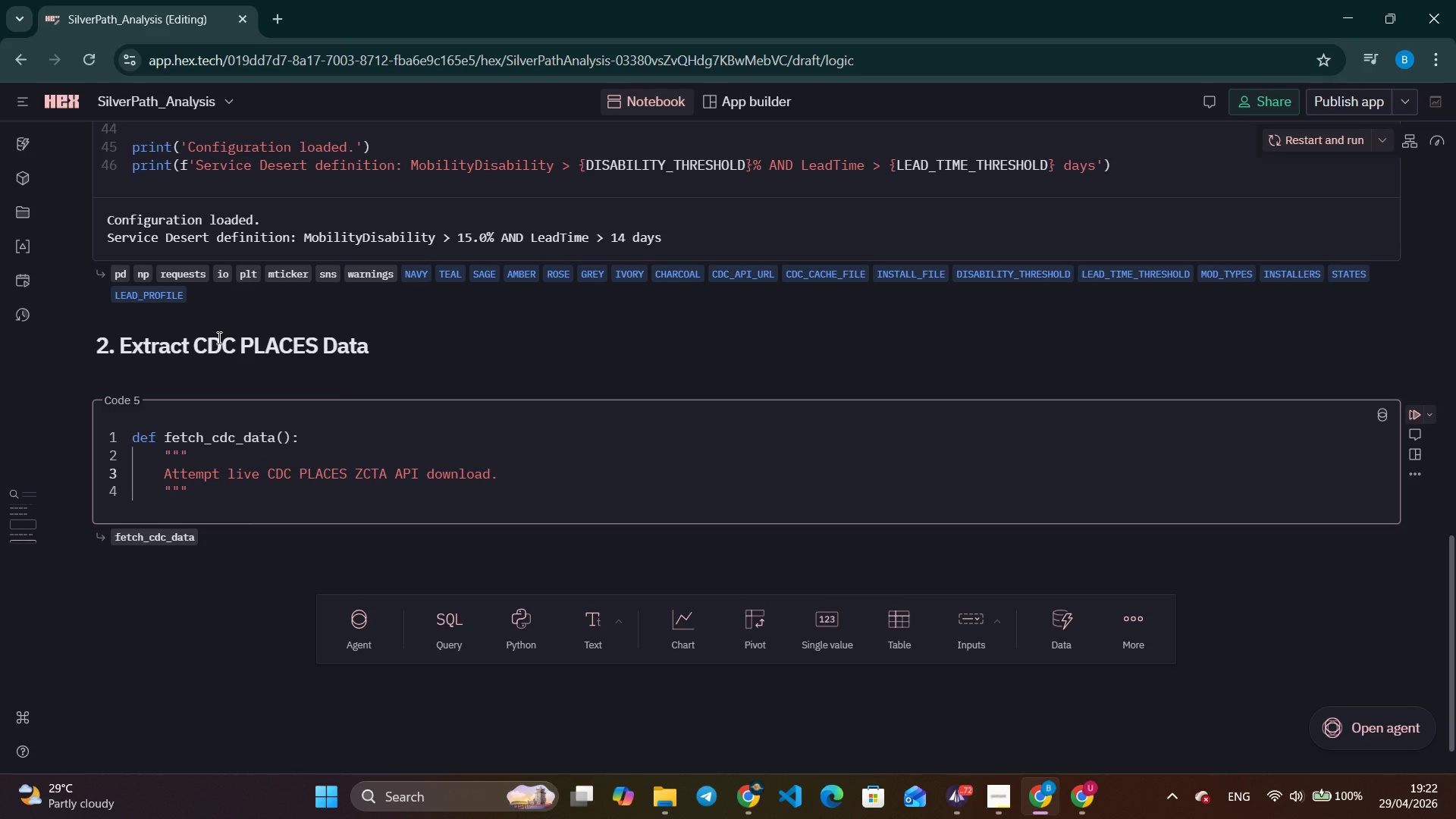 
key(ArrowDown)
 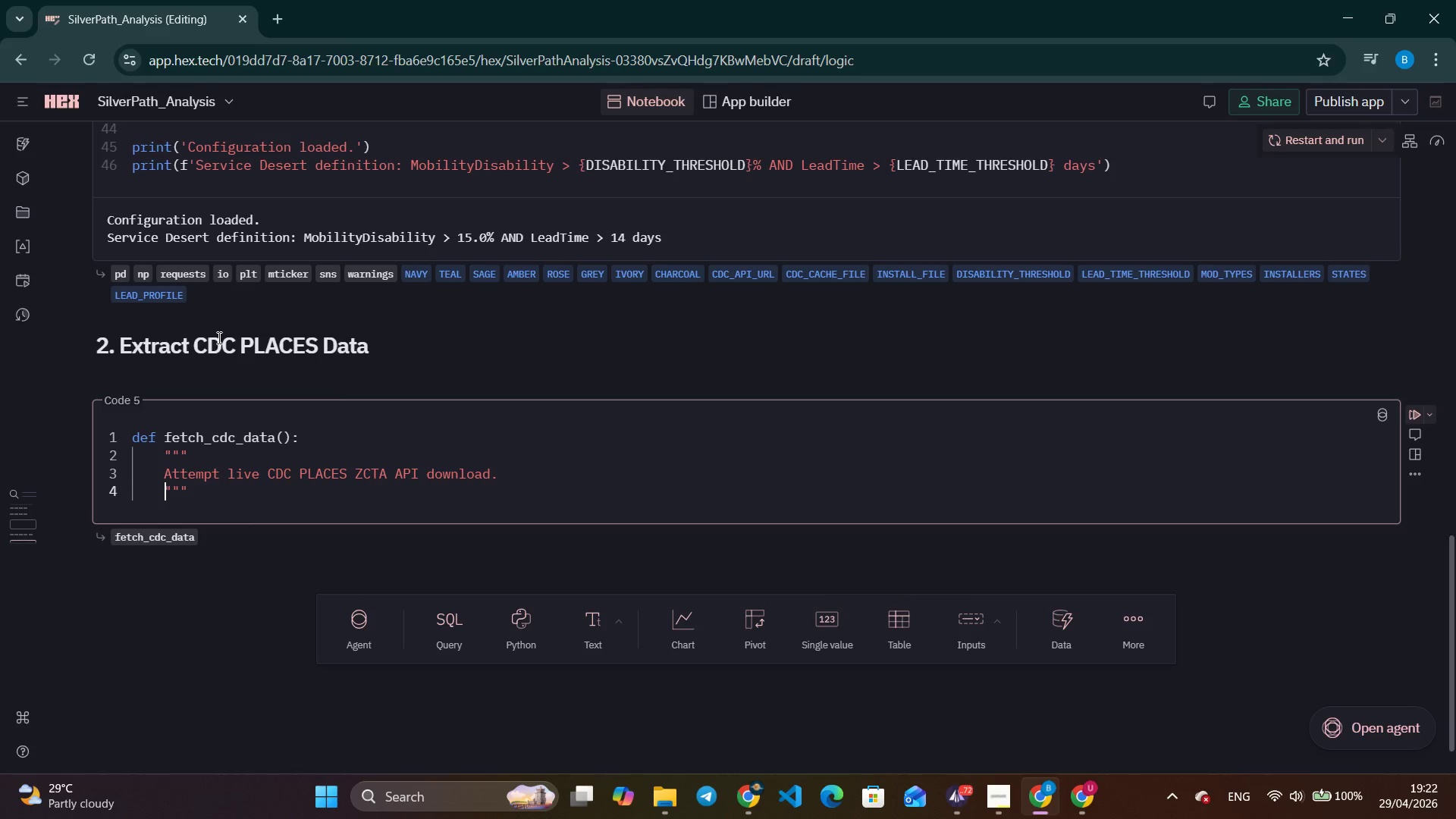 
type(Falls bakc to cached CSV if unavailvale)
key(Backspace)
key(Backspace)
key(Backspace)
type(bal)
key(Backspace)
key(Backspace)
key(Backspace)
key(Backspace)
type(able.)
 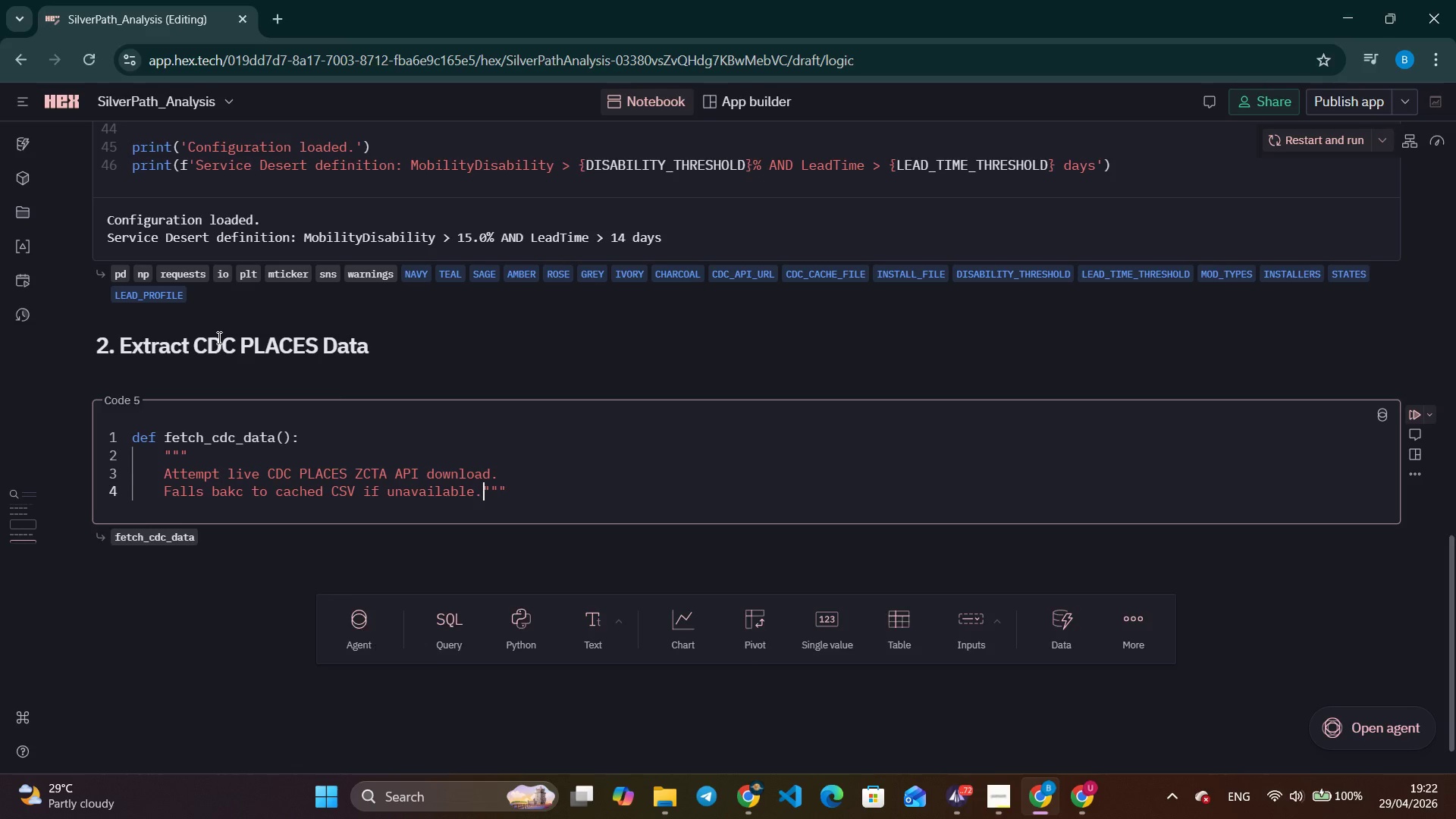 
key(Enter)
 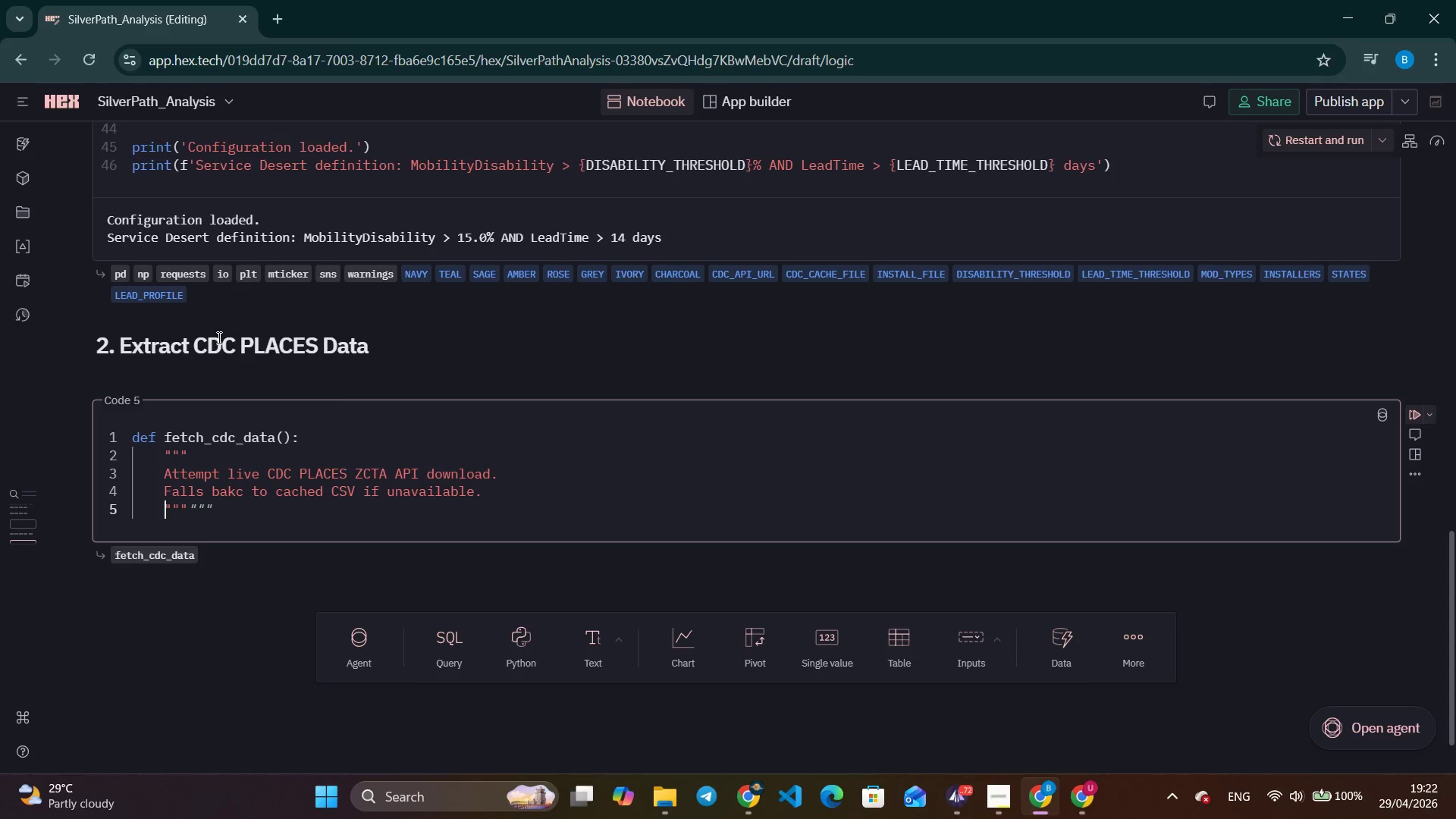 
type(Filters to mobility disability)
key(Backspace)
key(Backspace)
key(Backspace)
key(Backspace)
key(Backspace)
type(ility measure and returns zip-level summary.)
 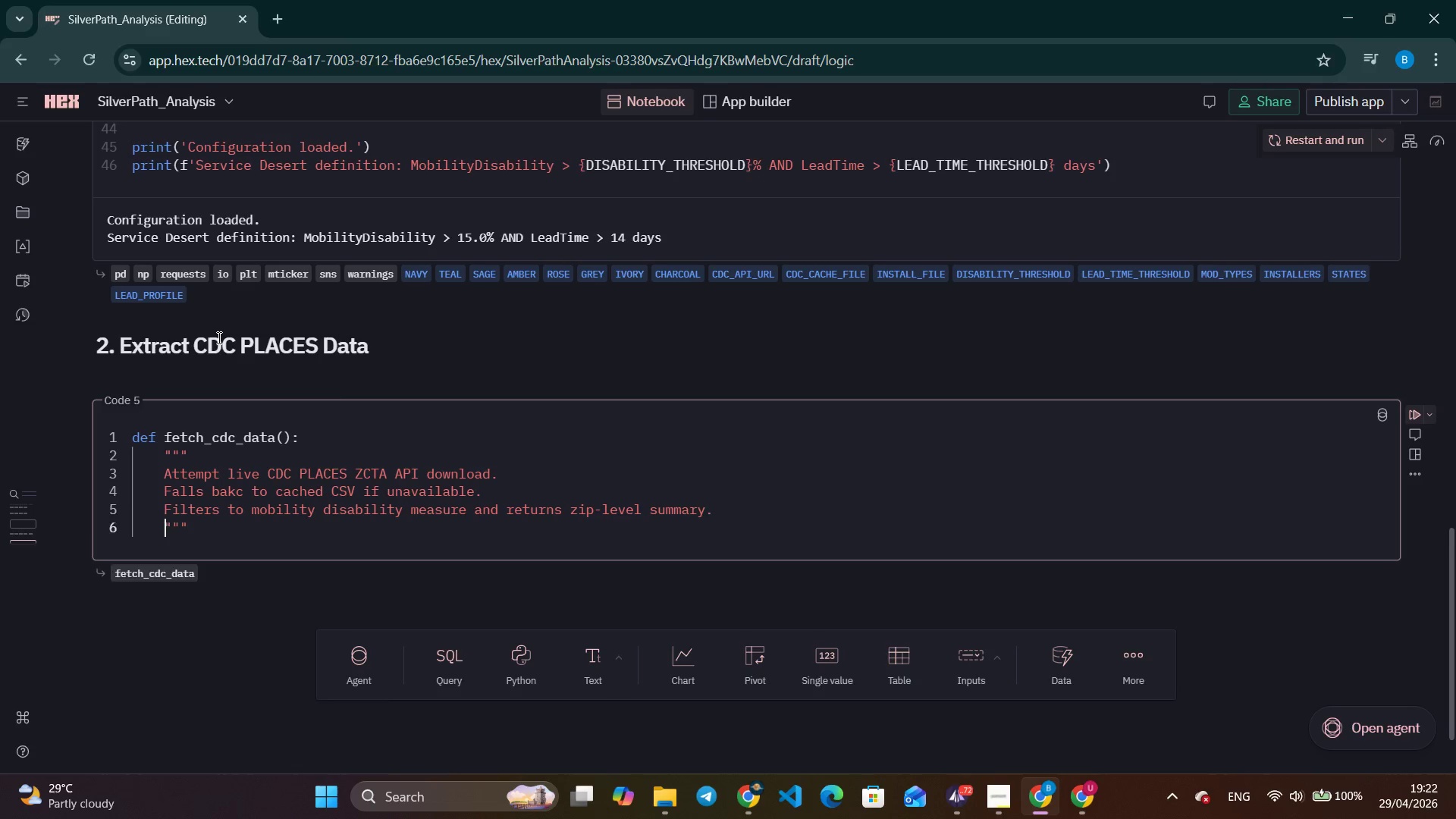 
key(Enter)
 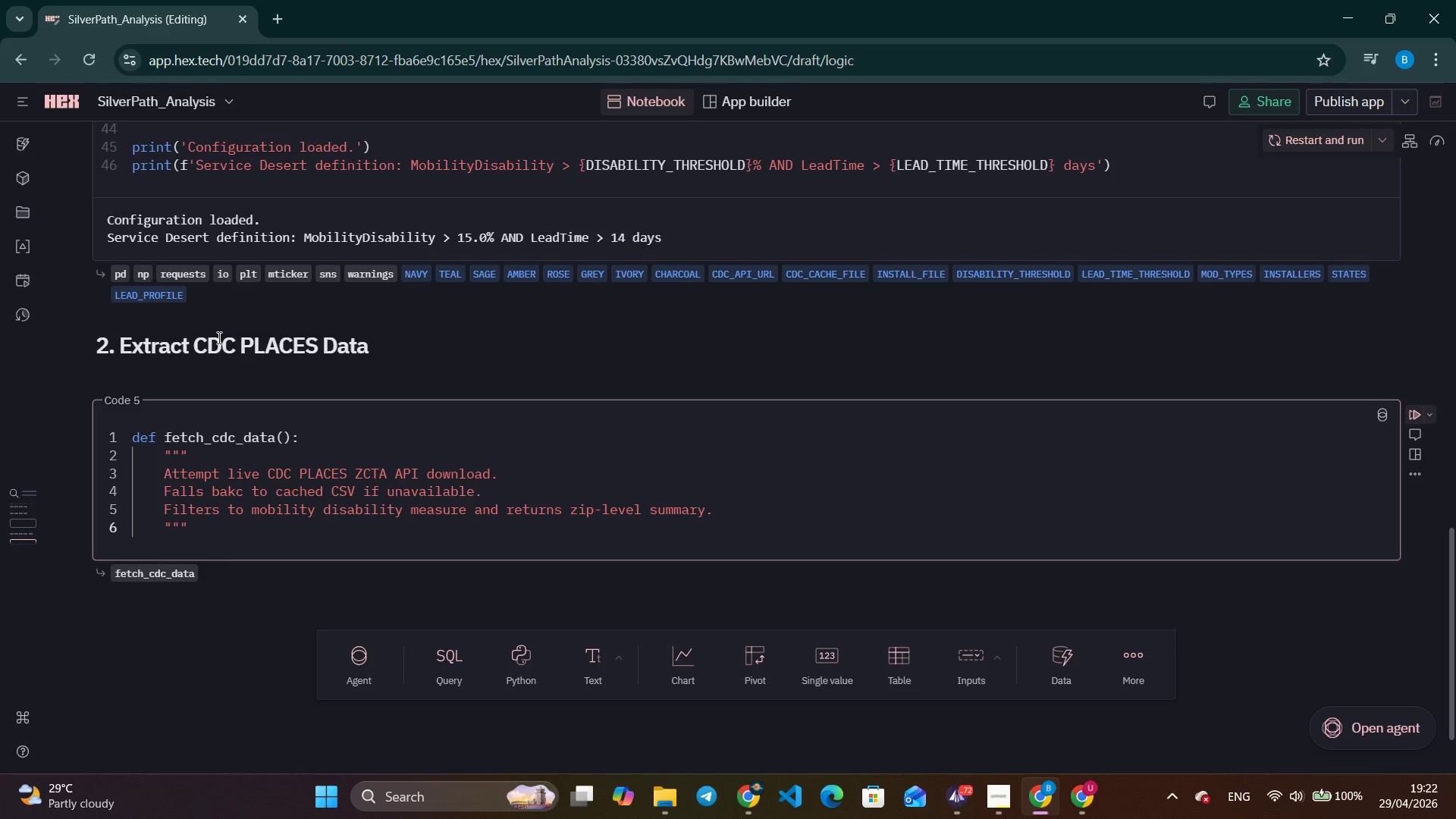 
key(ArrowRight)
 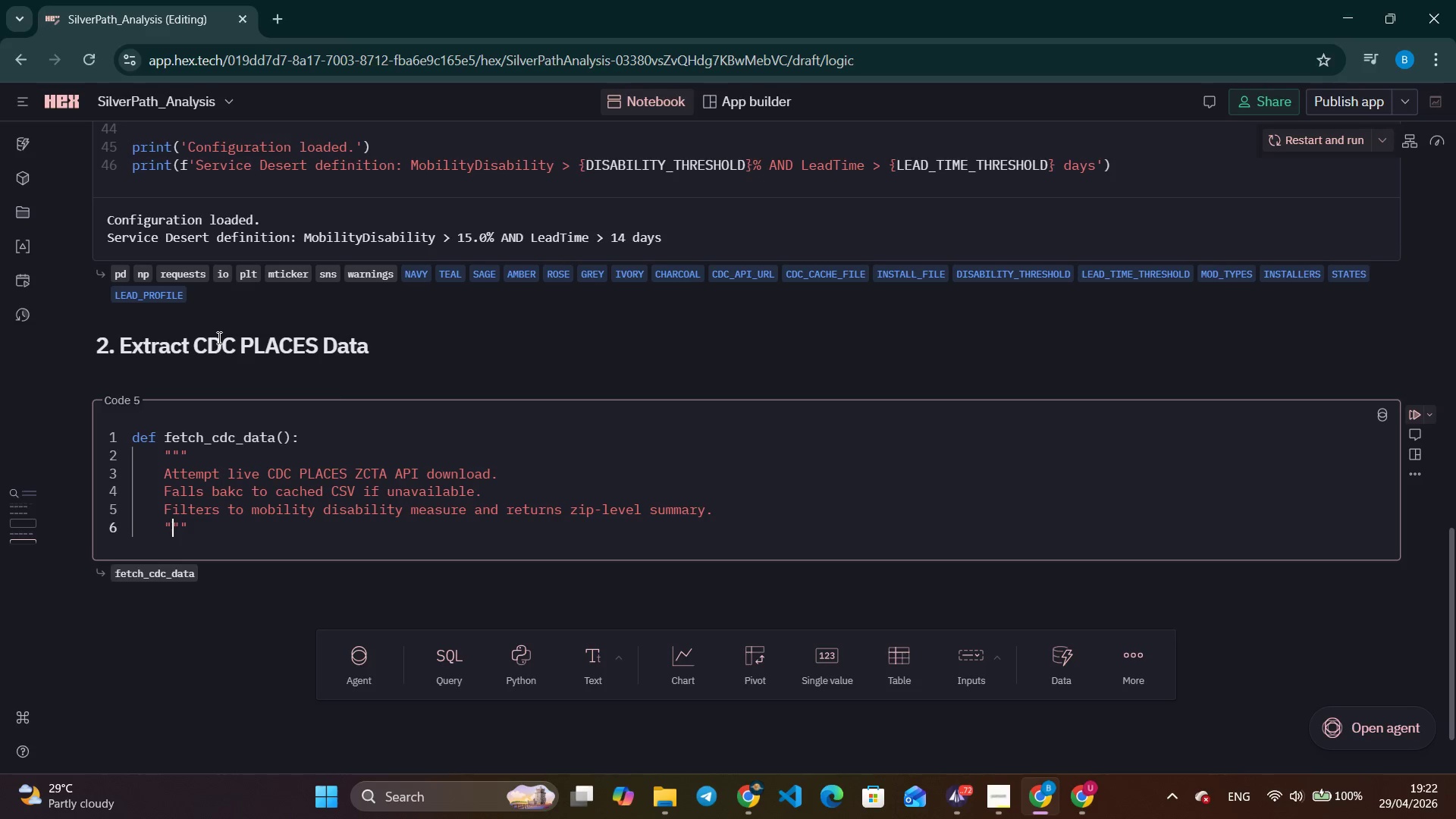 
key(ArrowRight)
 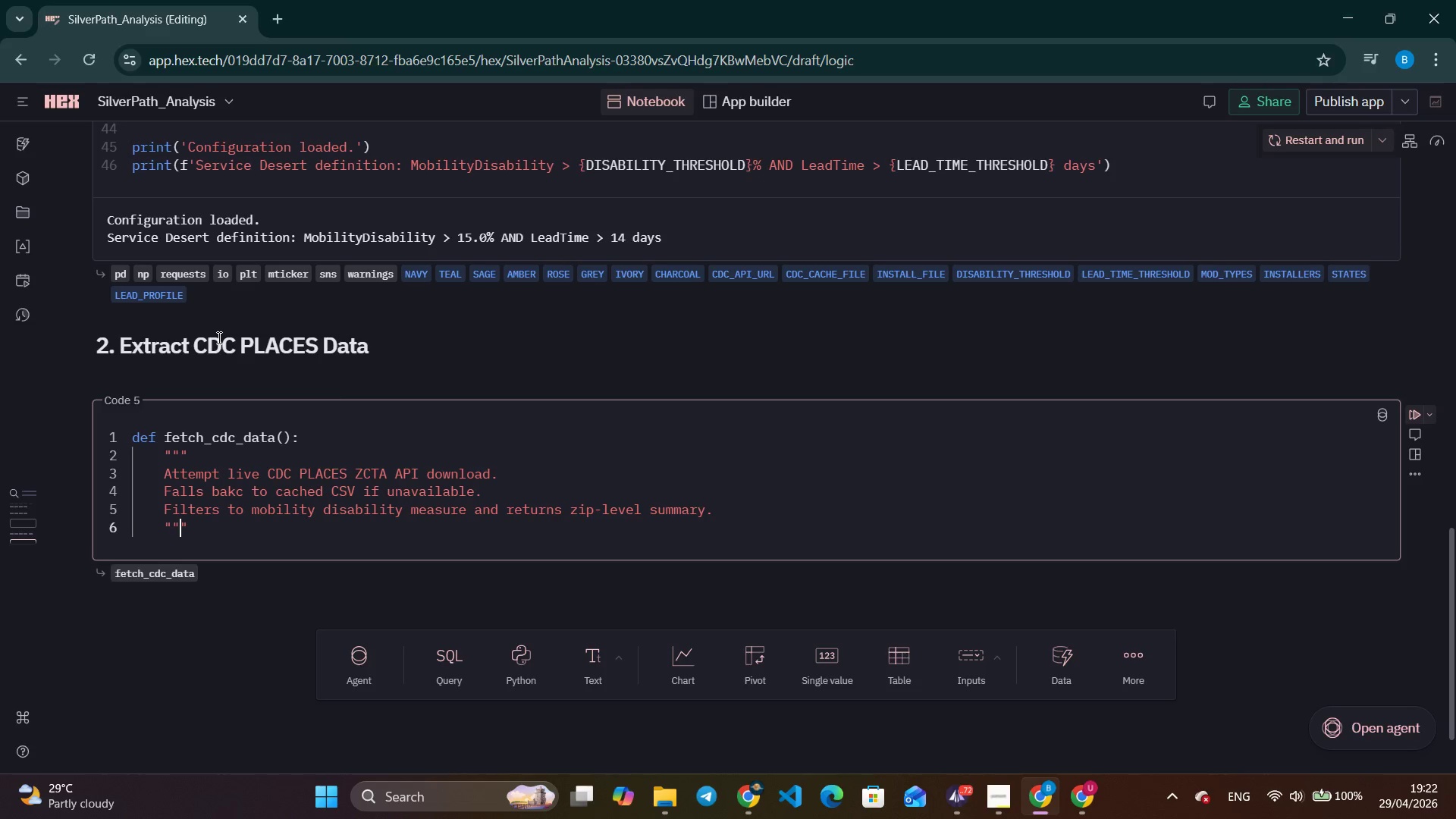 
key(ArrowRight)
 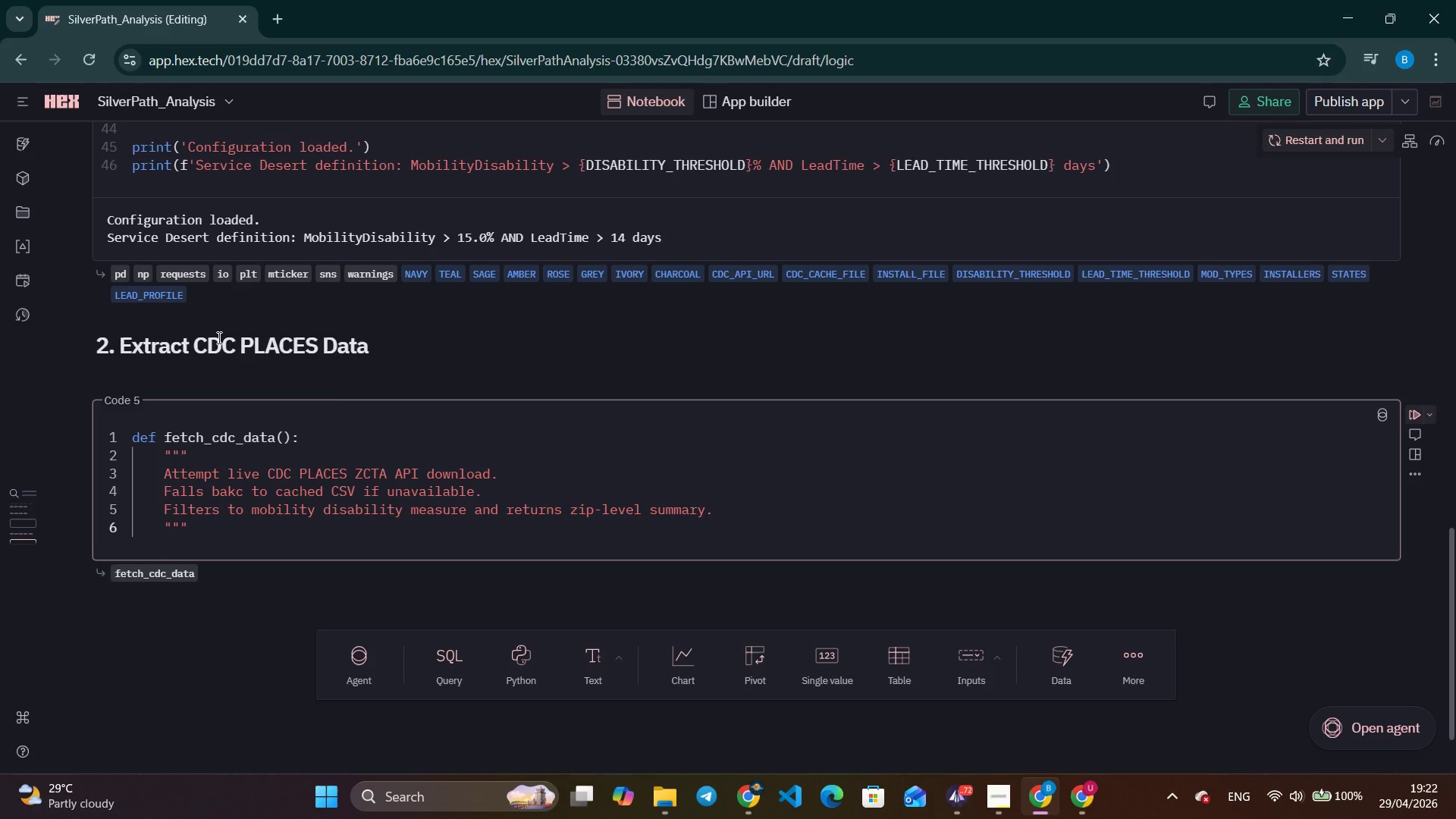 
key(Enter)
 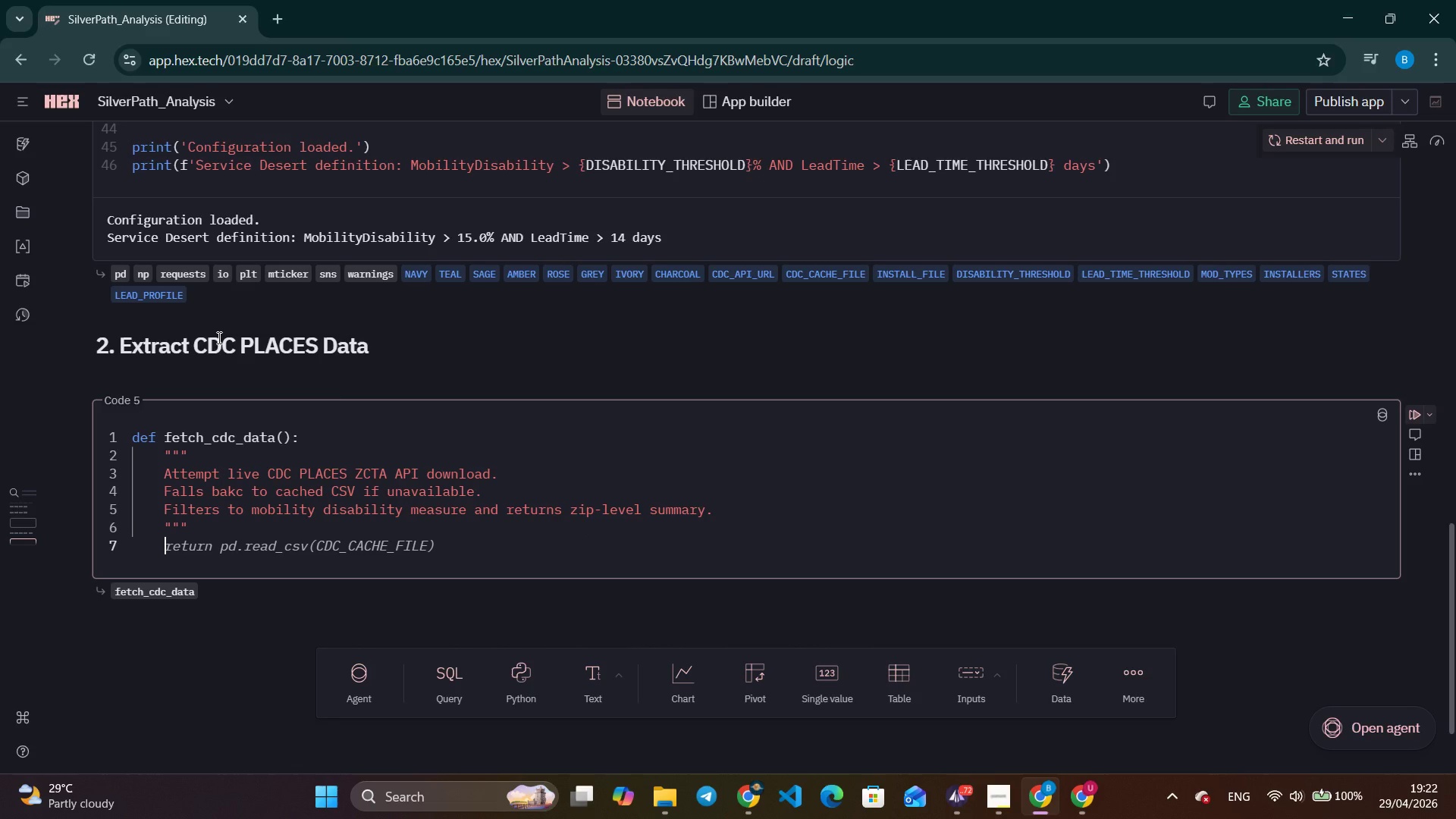 
type(try:)
 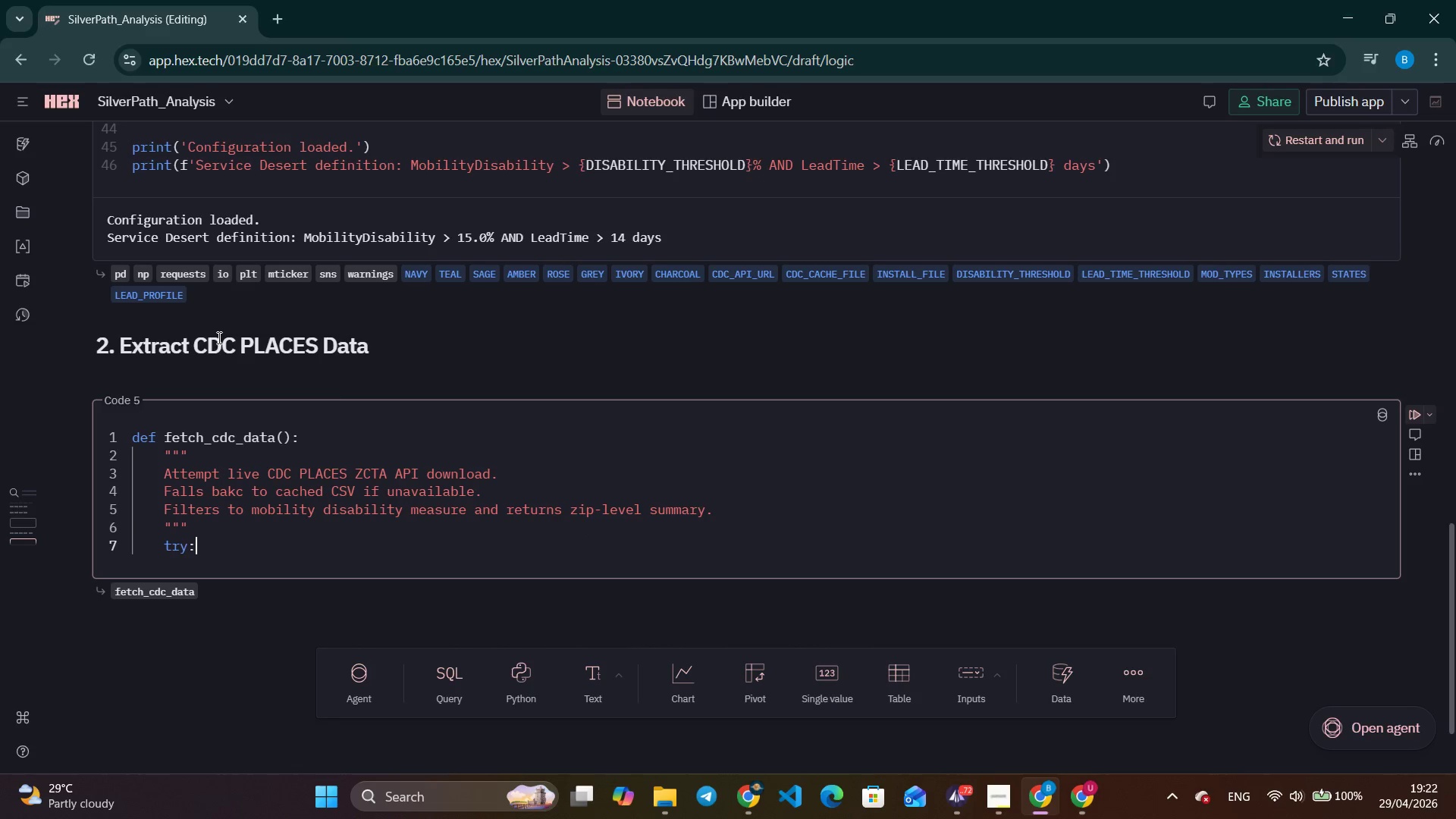 
key(Enter)
 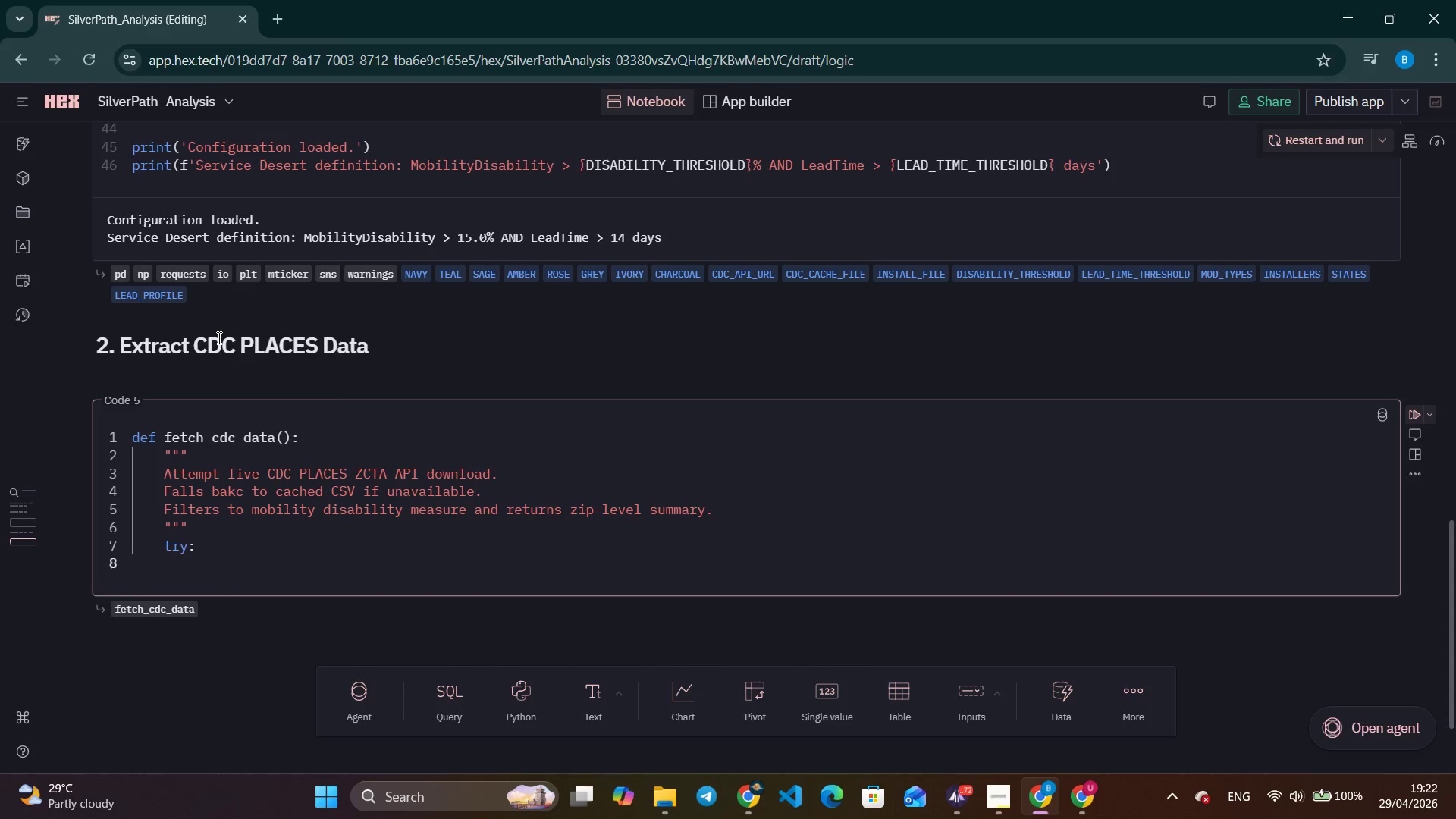 
type(print('Attempting CDC )
key(Backspace)
type( PLACES API download...)
 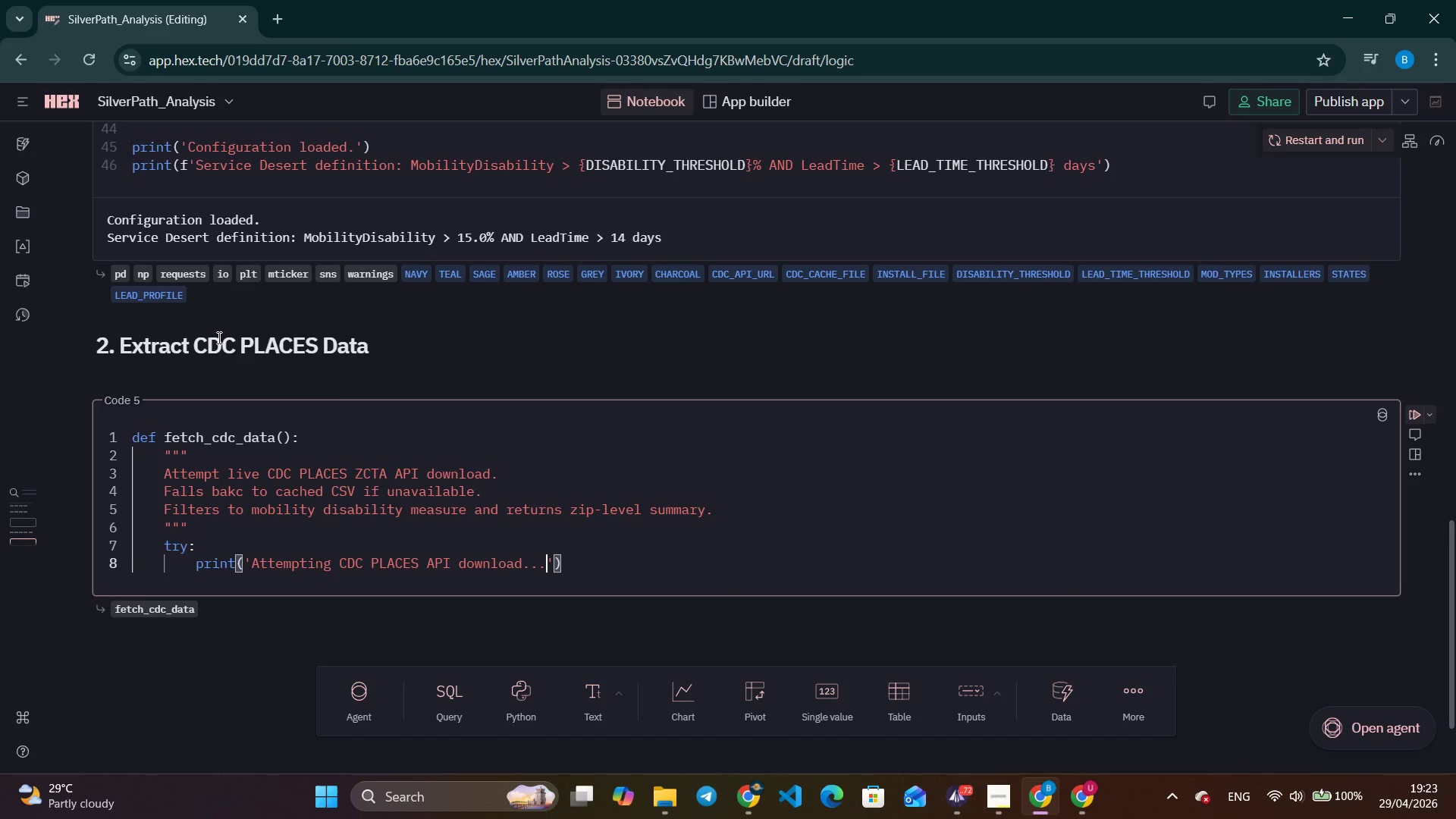 
key(ArrowRight)
 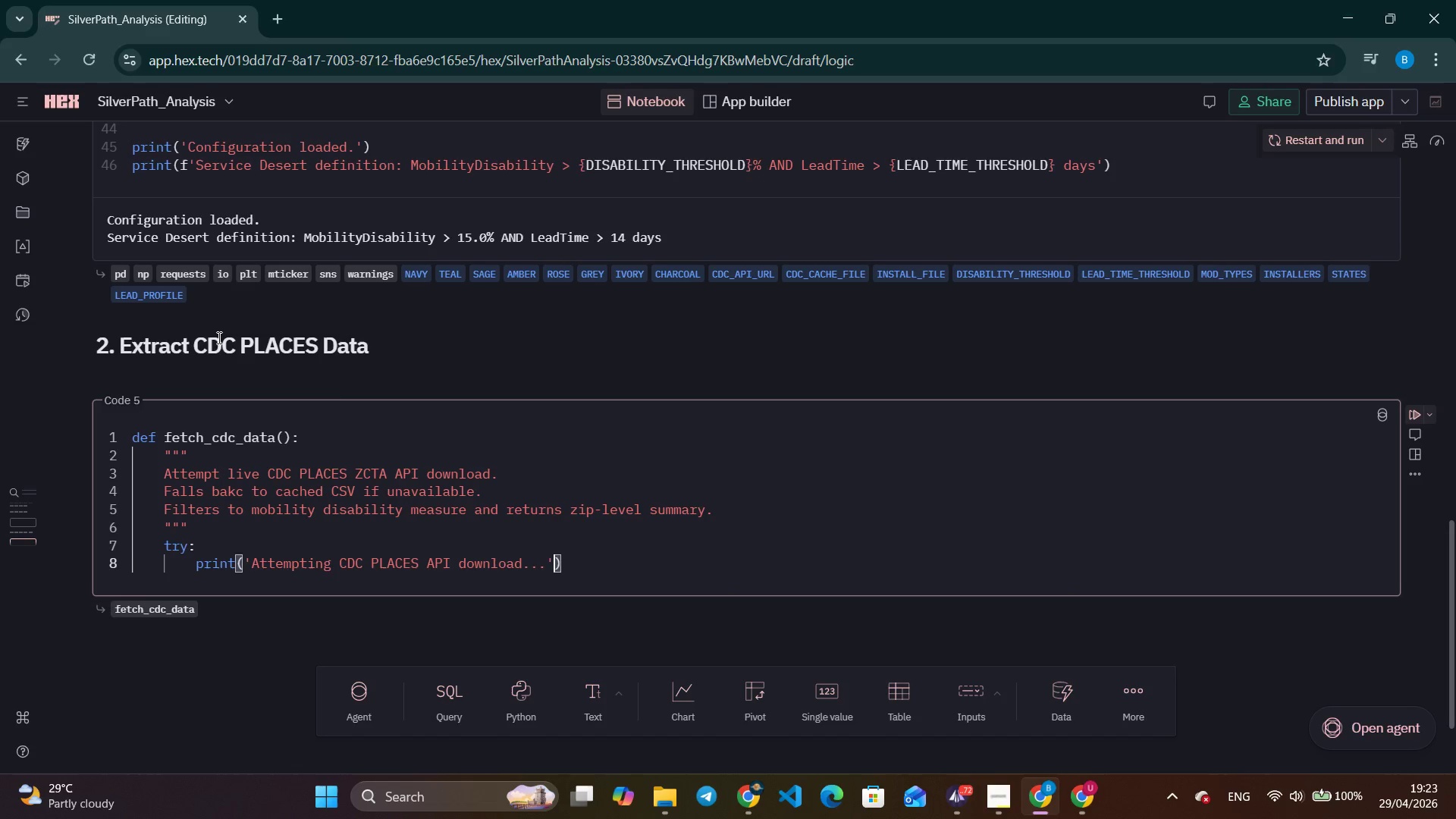 
key(ArrowRight)
 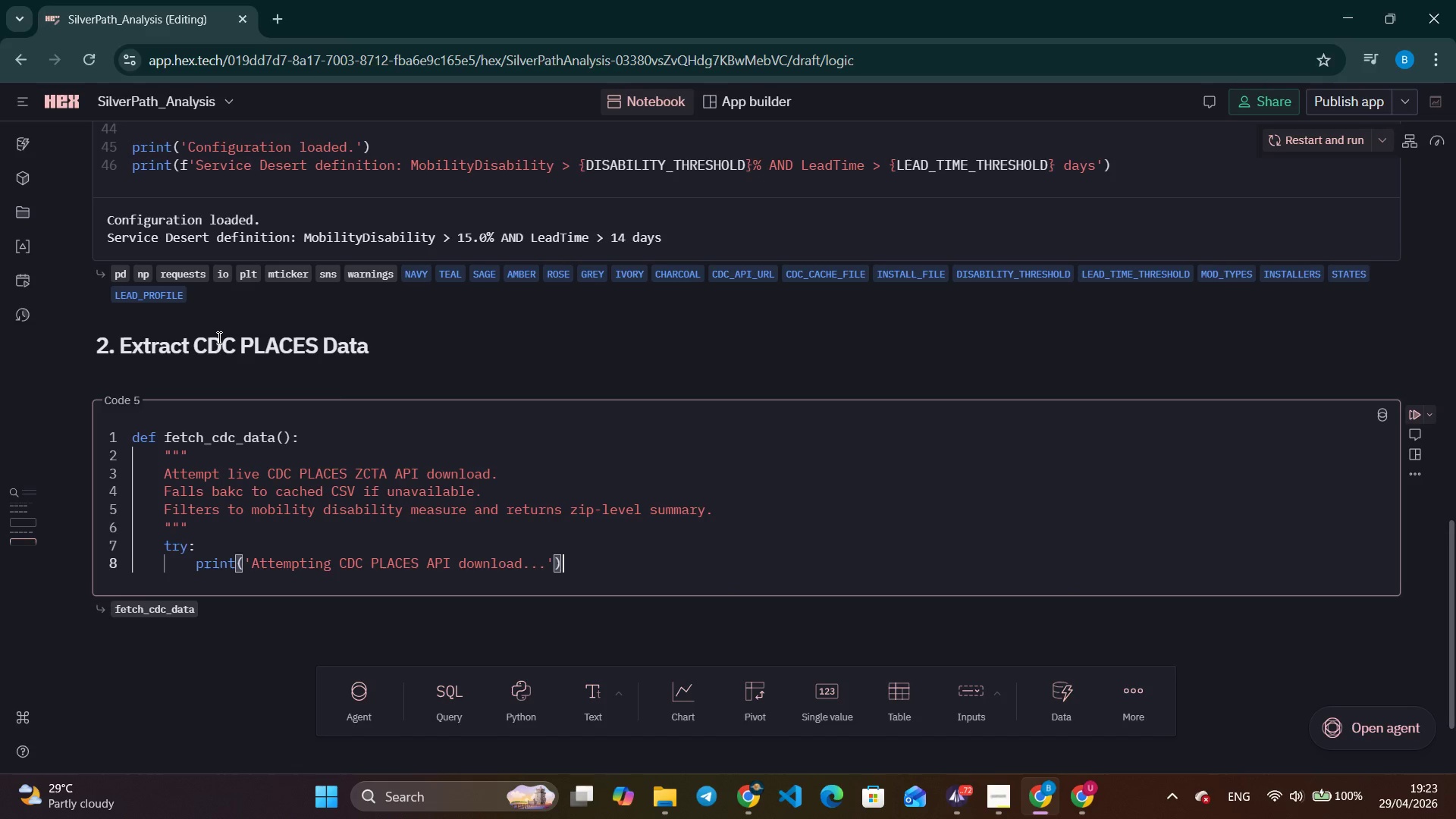 
key(Enter)
 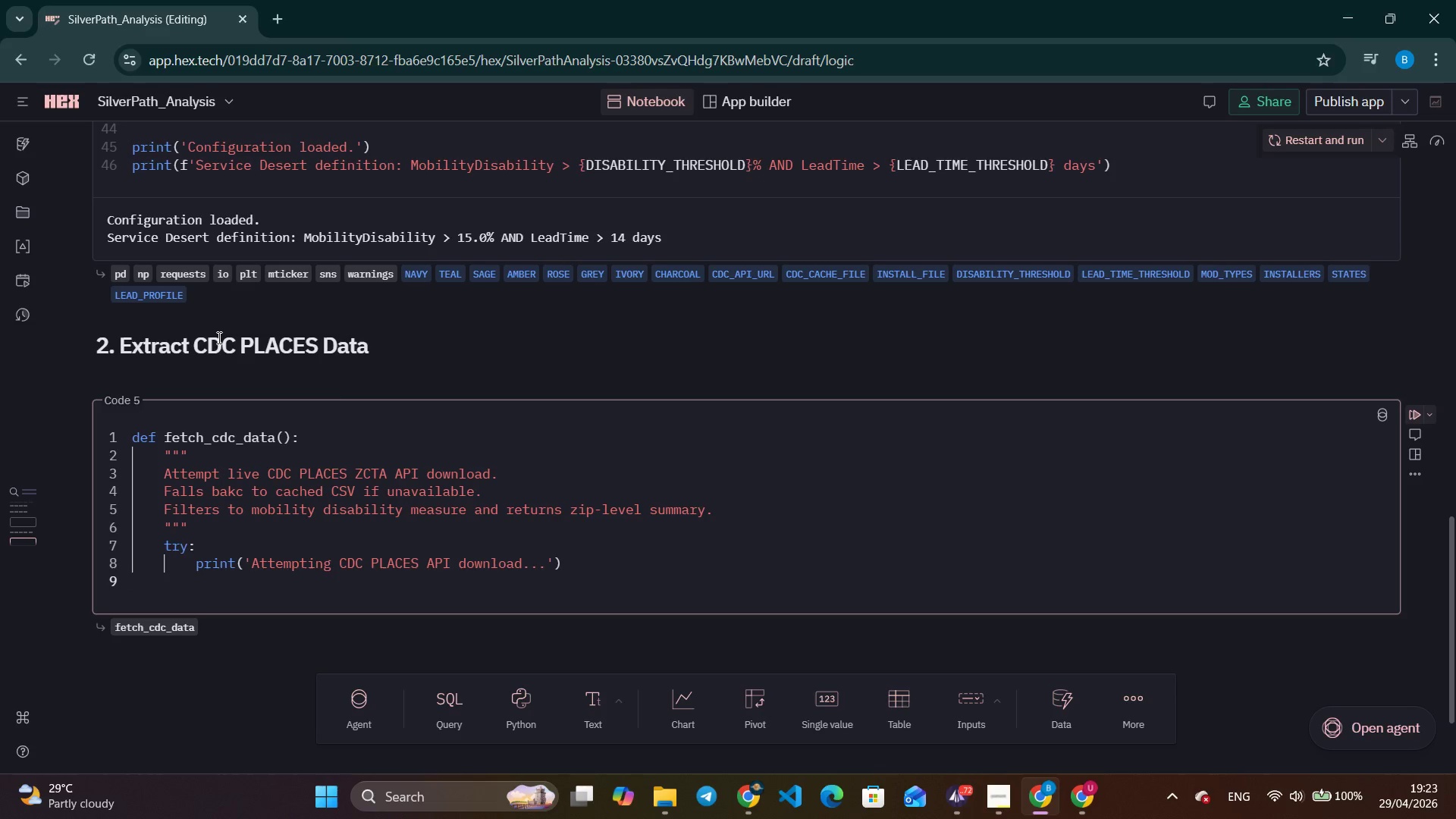 
type(r = requests.get()
 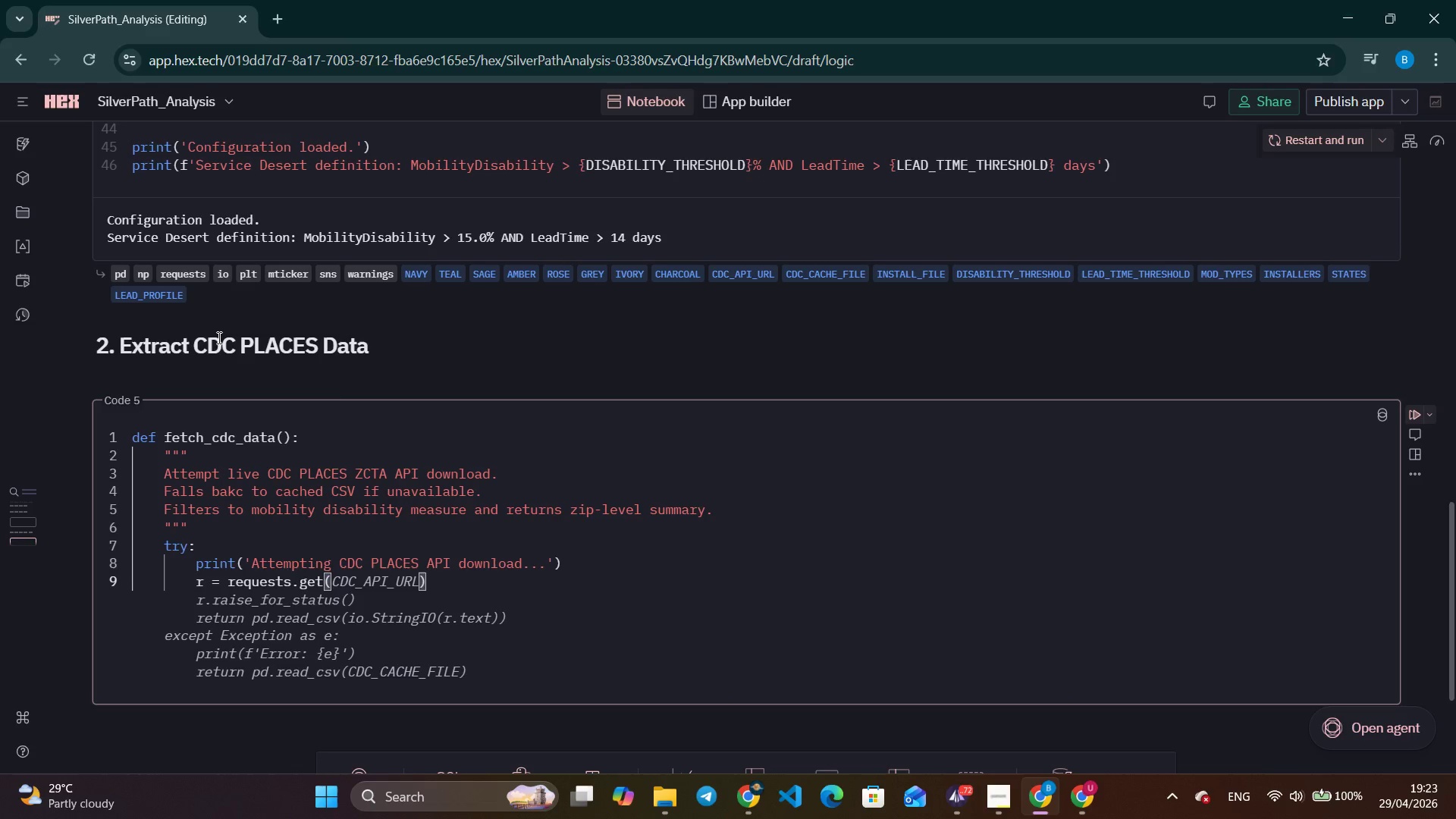 
key(Control+ArrowRight)
 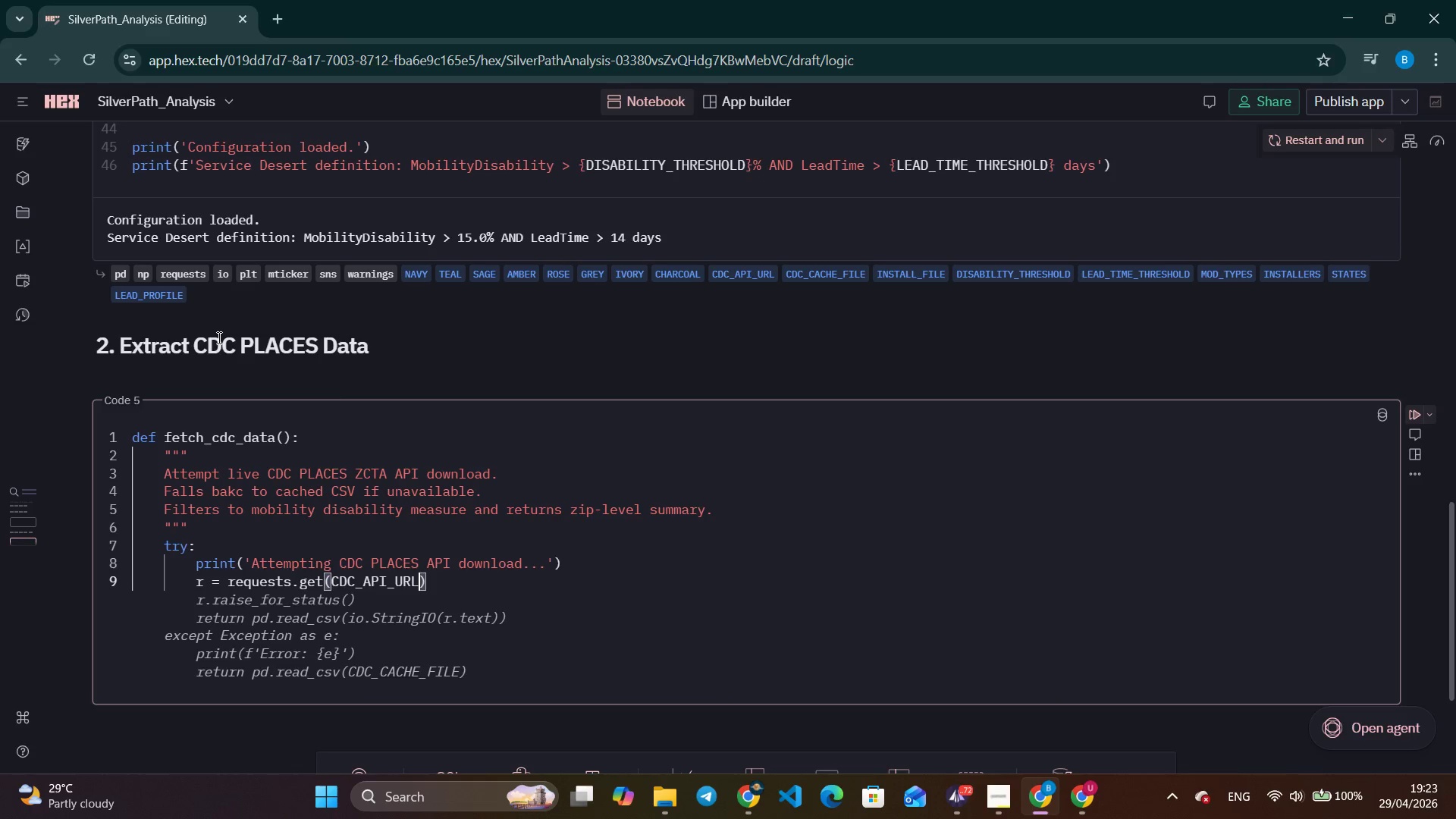 
type(, timoe)
key(Backspace)
key(Backspace)
type(eout=30)
 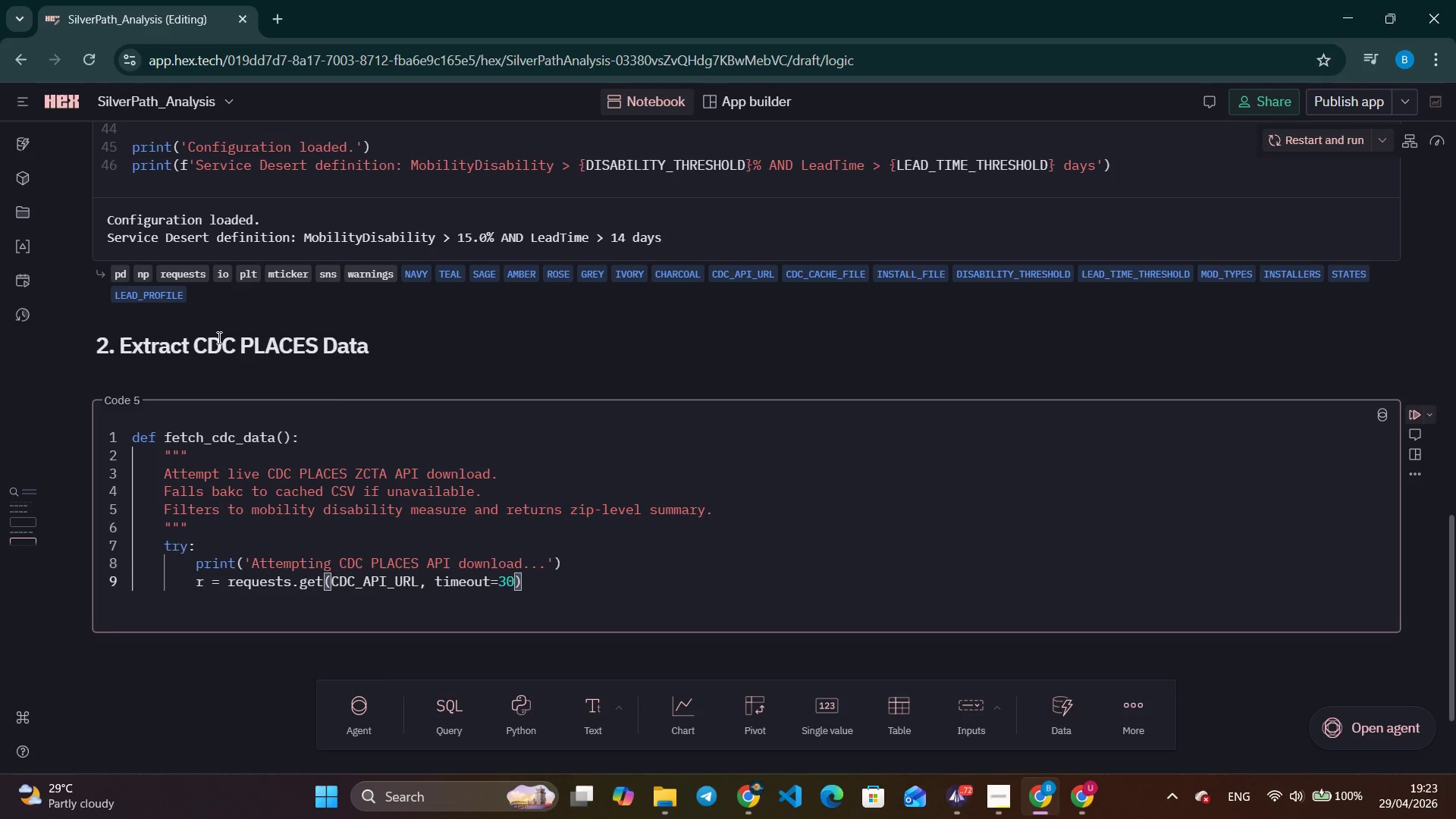 
key(ArrowRight)
 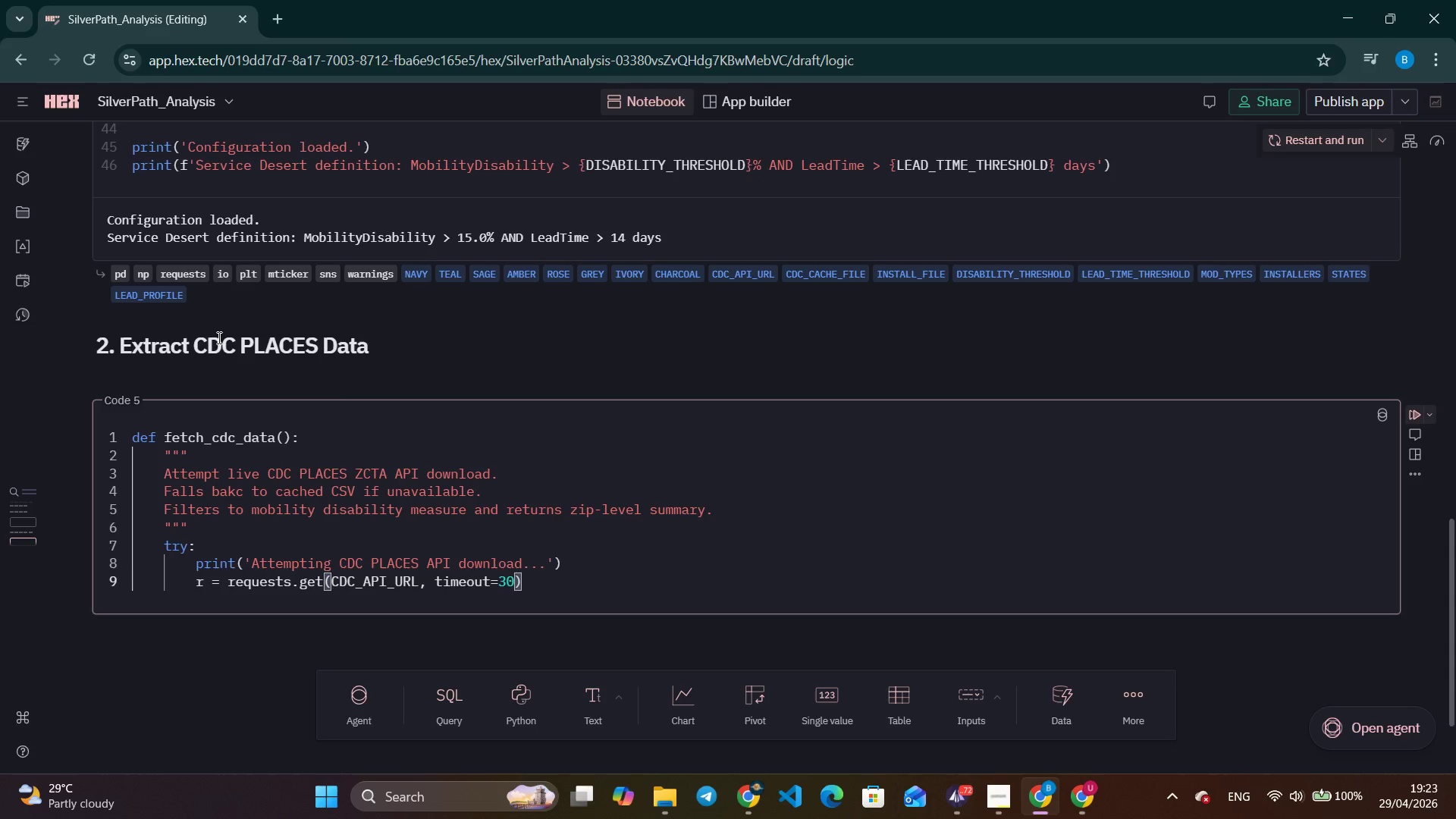 
key(Enter)
 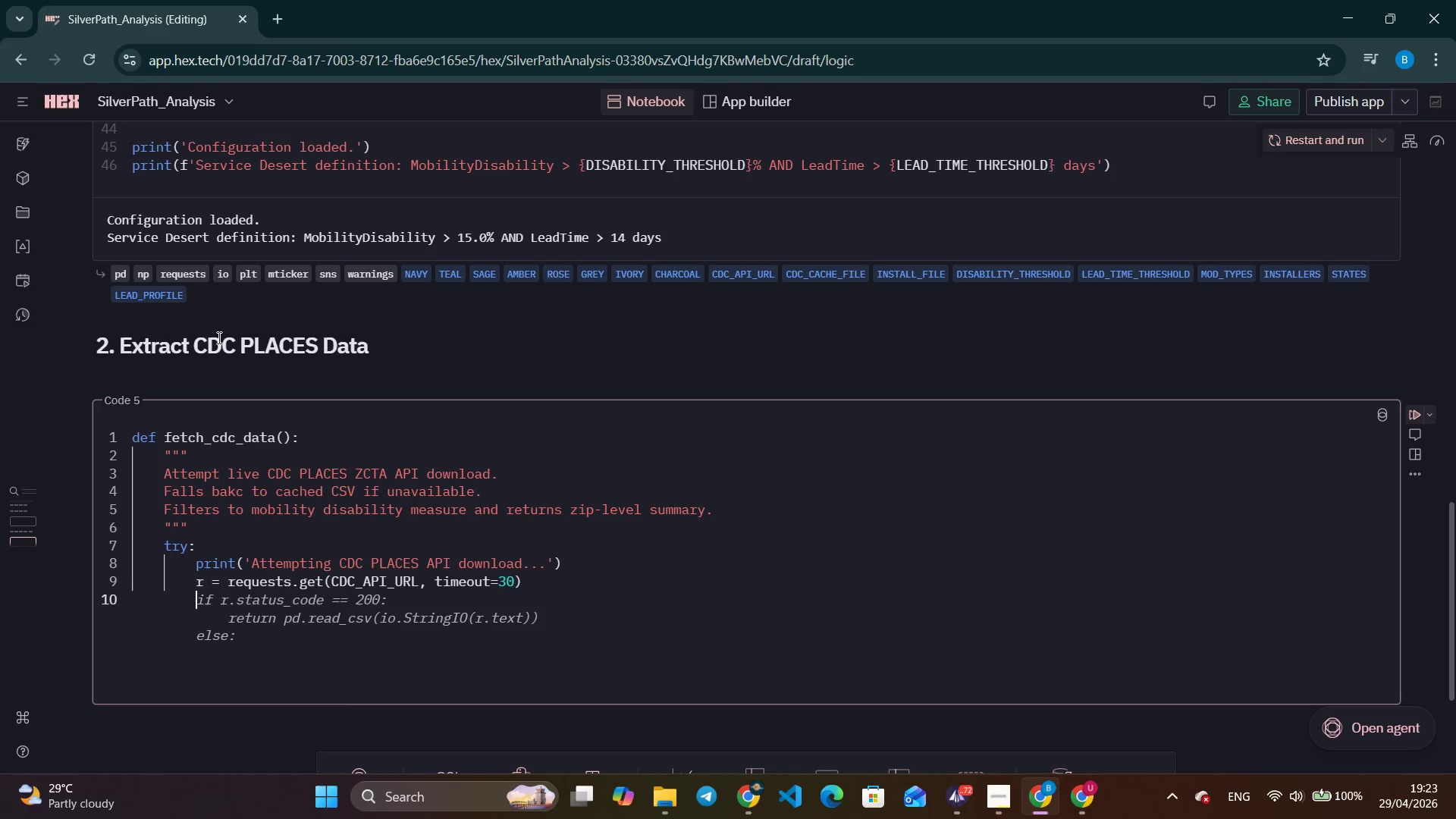 
type(r.raise)
key(Tab)
type(        raw = pd.read_csv)
 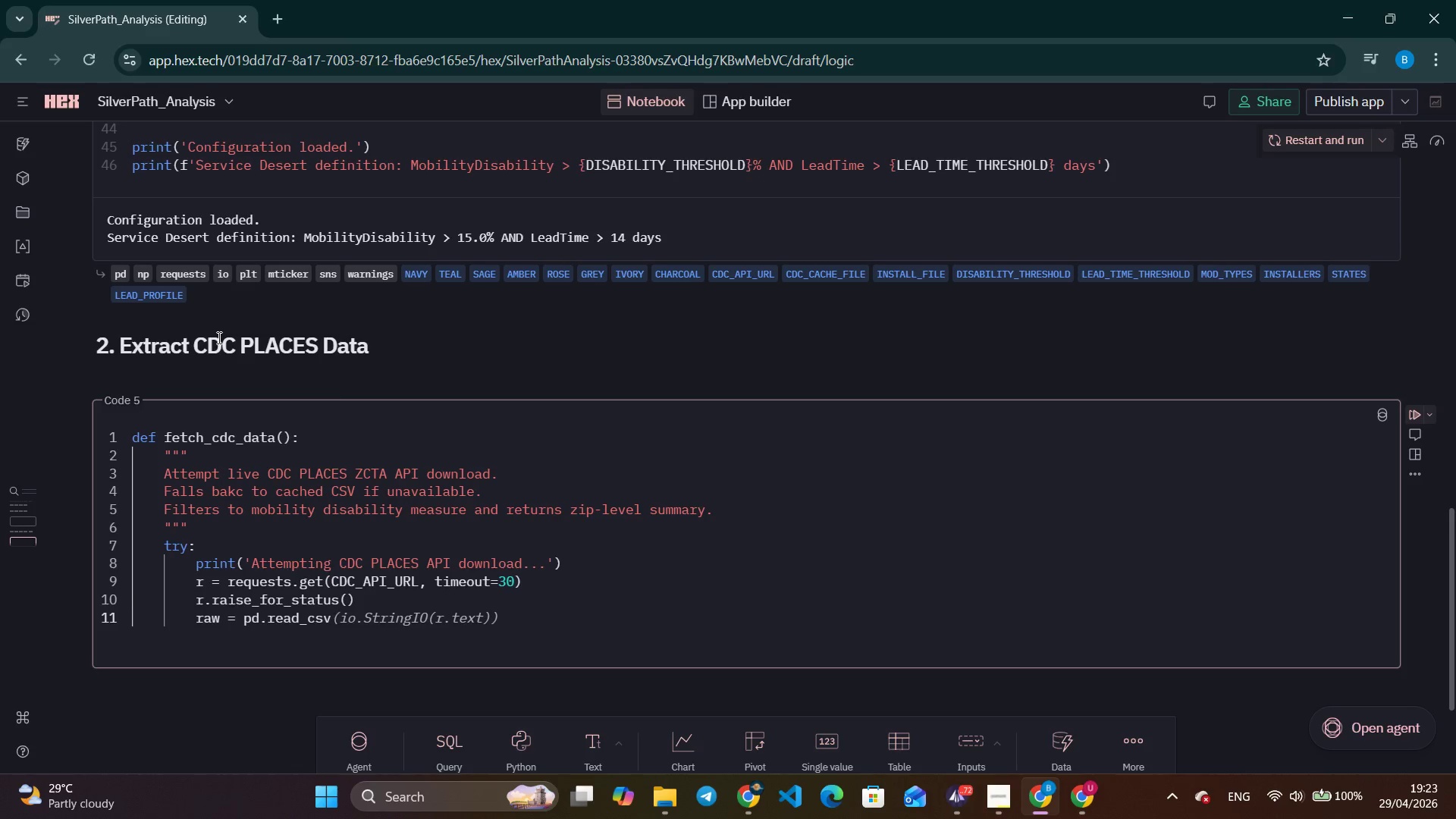 
wait(19.05)
 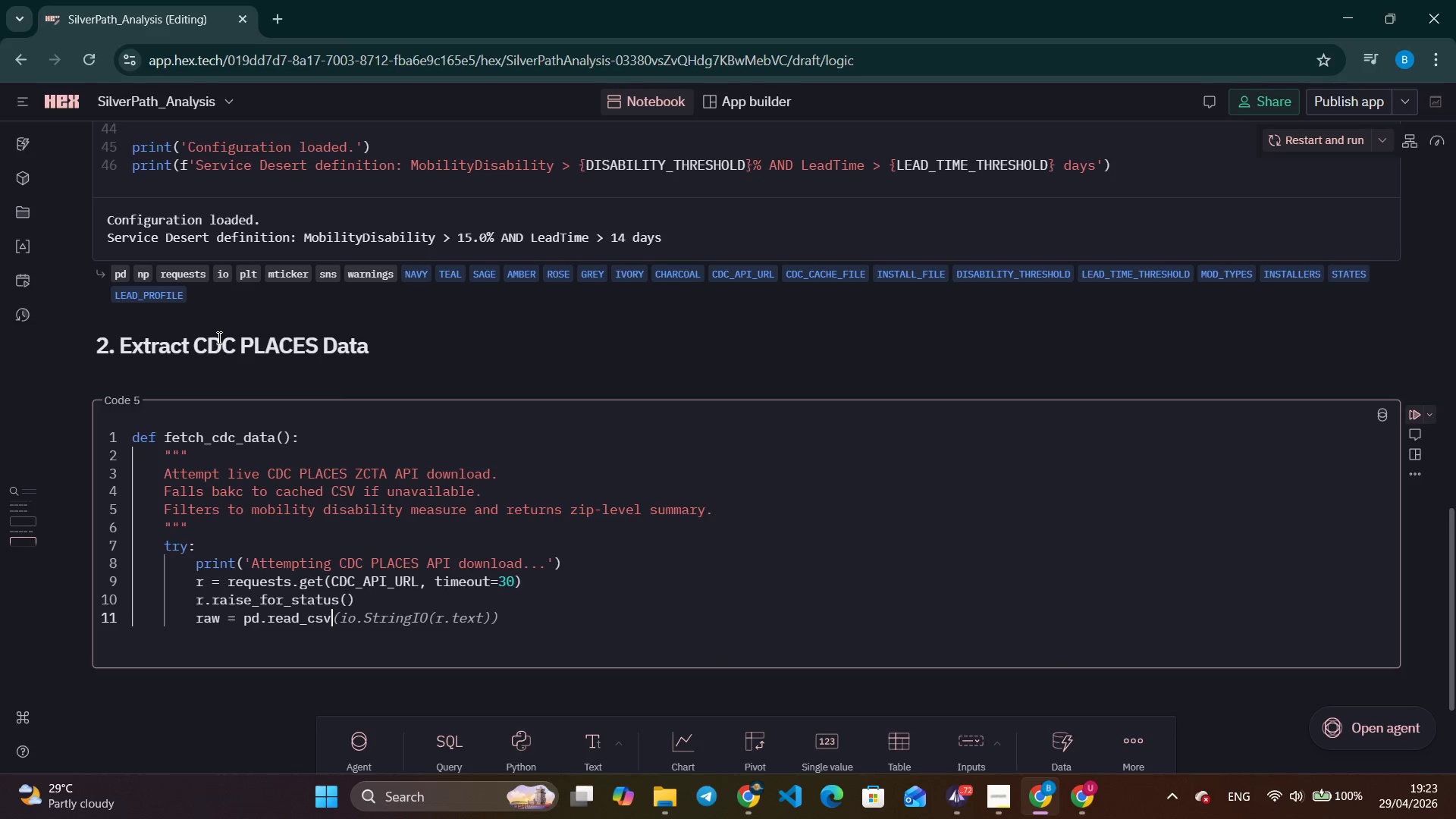 
type(io)
key(Backspace)
key(Backspace)
 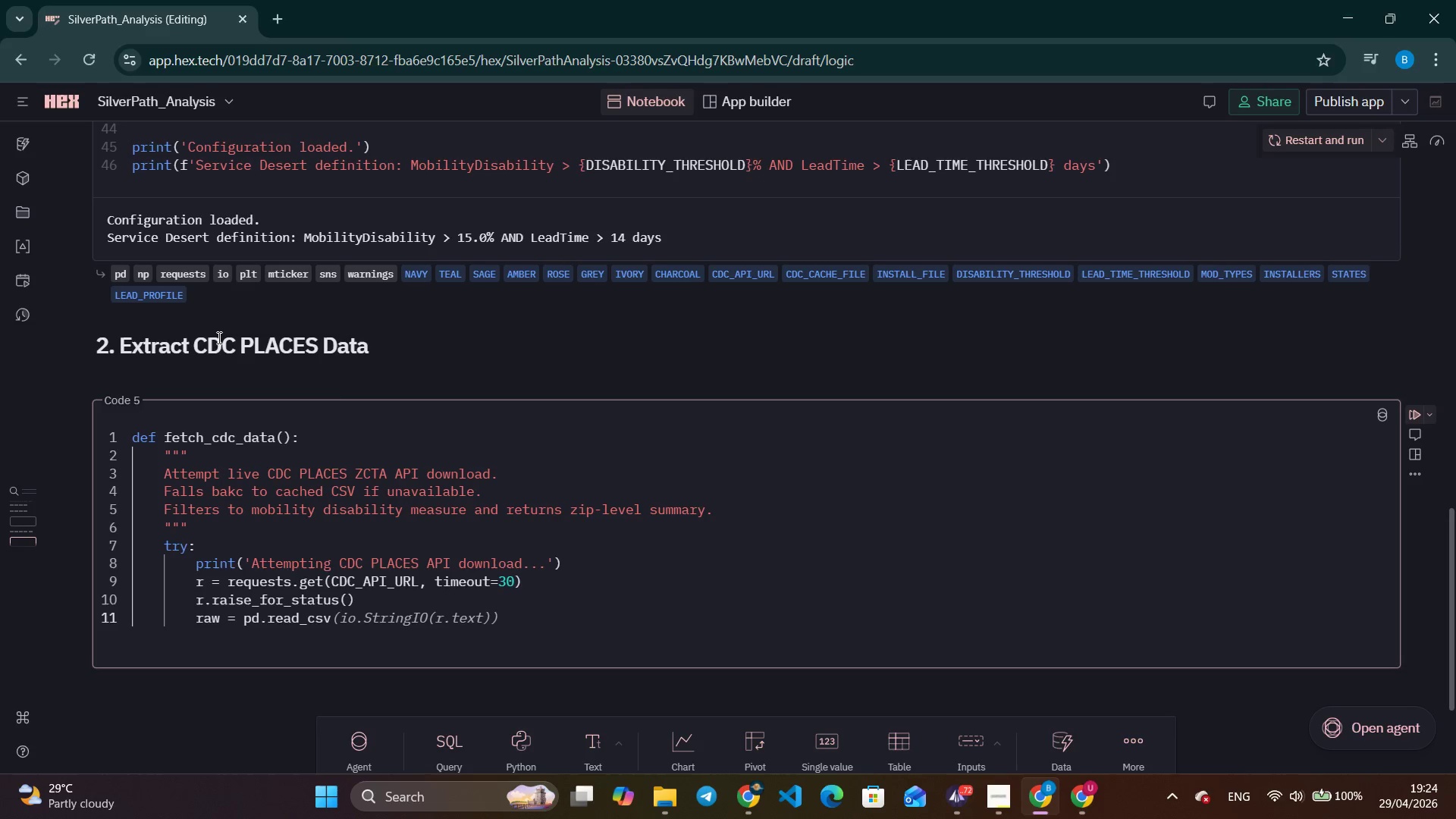 
key(Control+ArrowRight)
 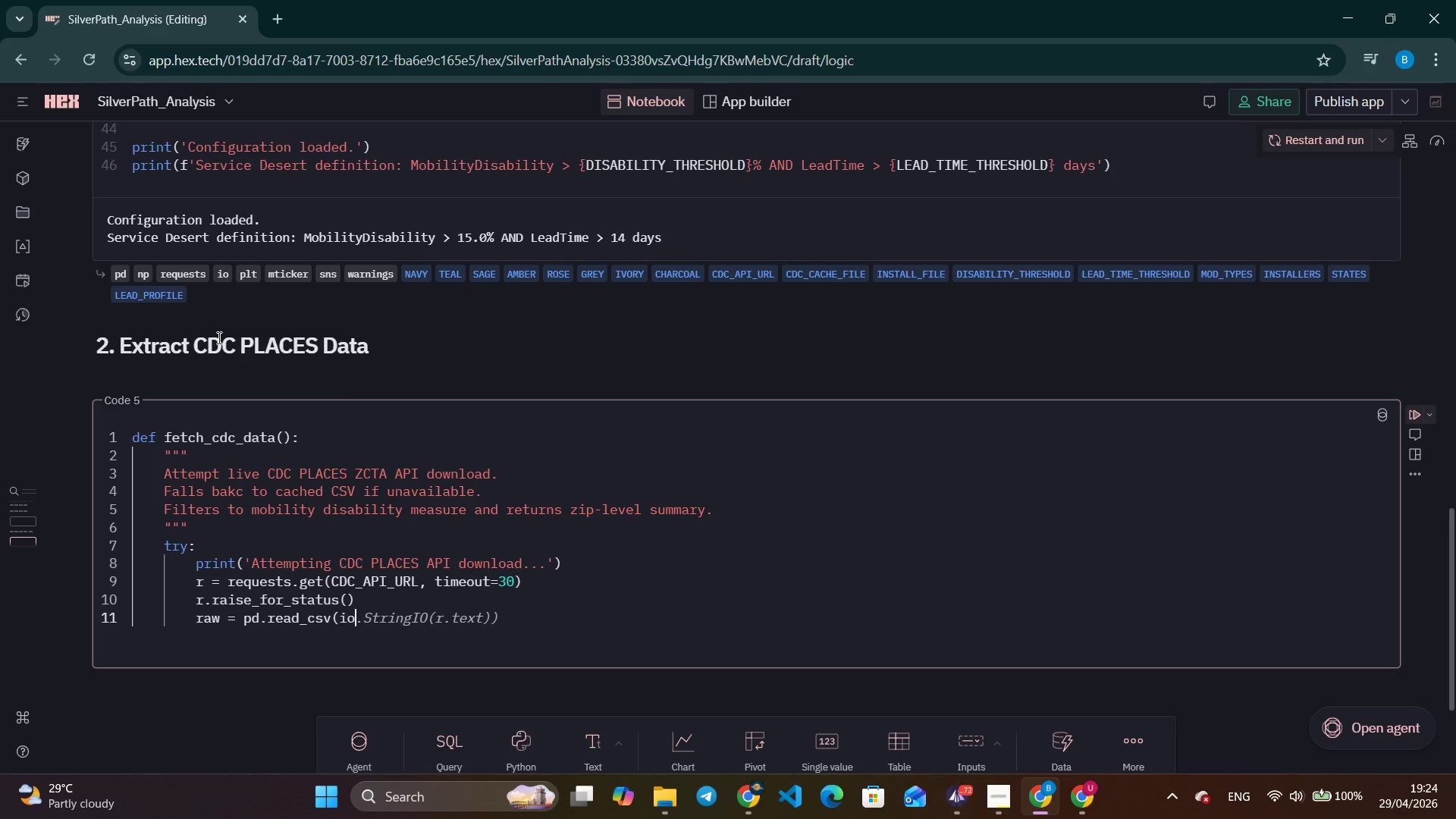 
key(Control+ArrowRight)
 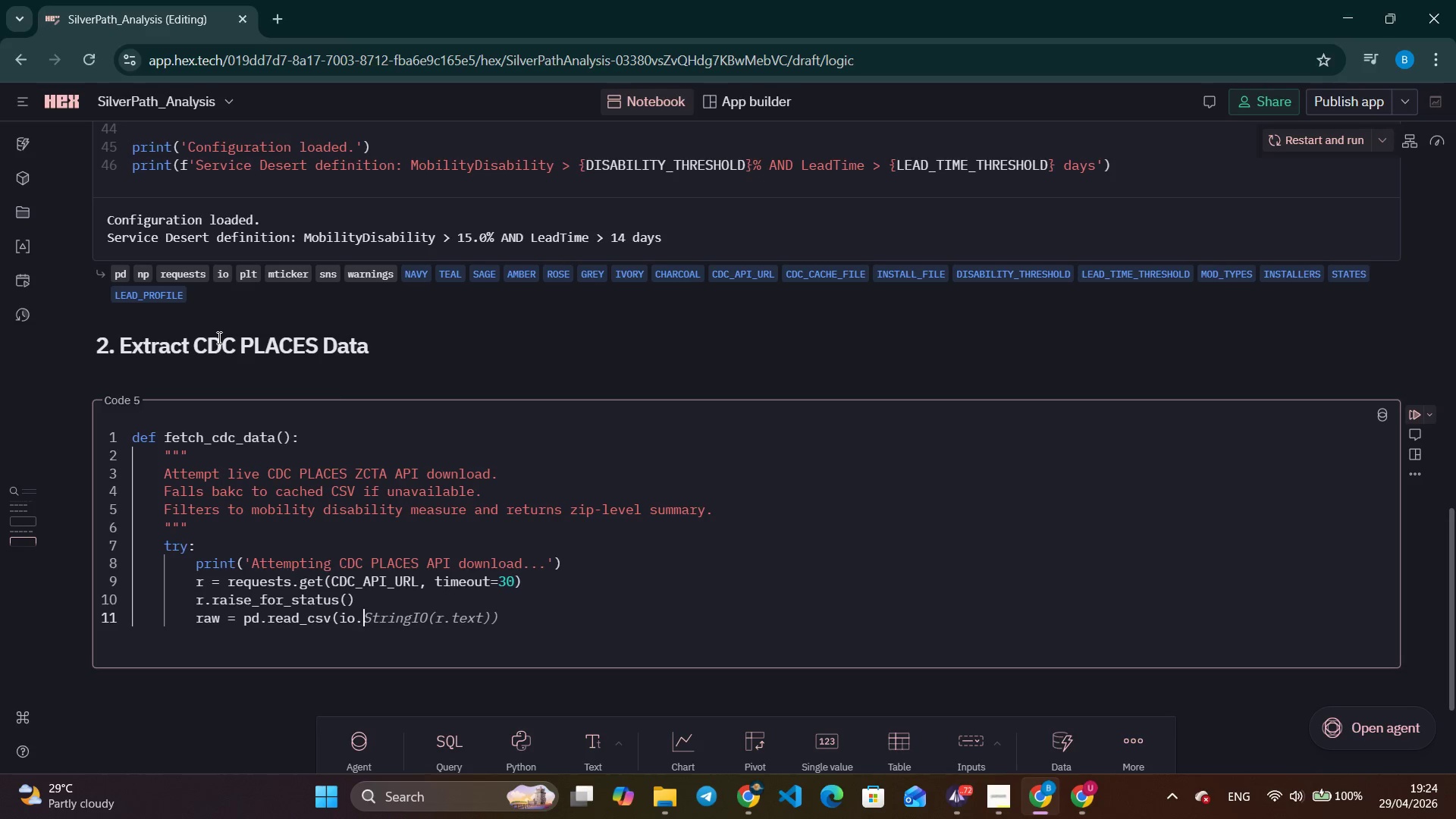 
key(Control+ArrowRight)
 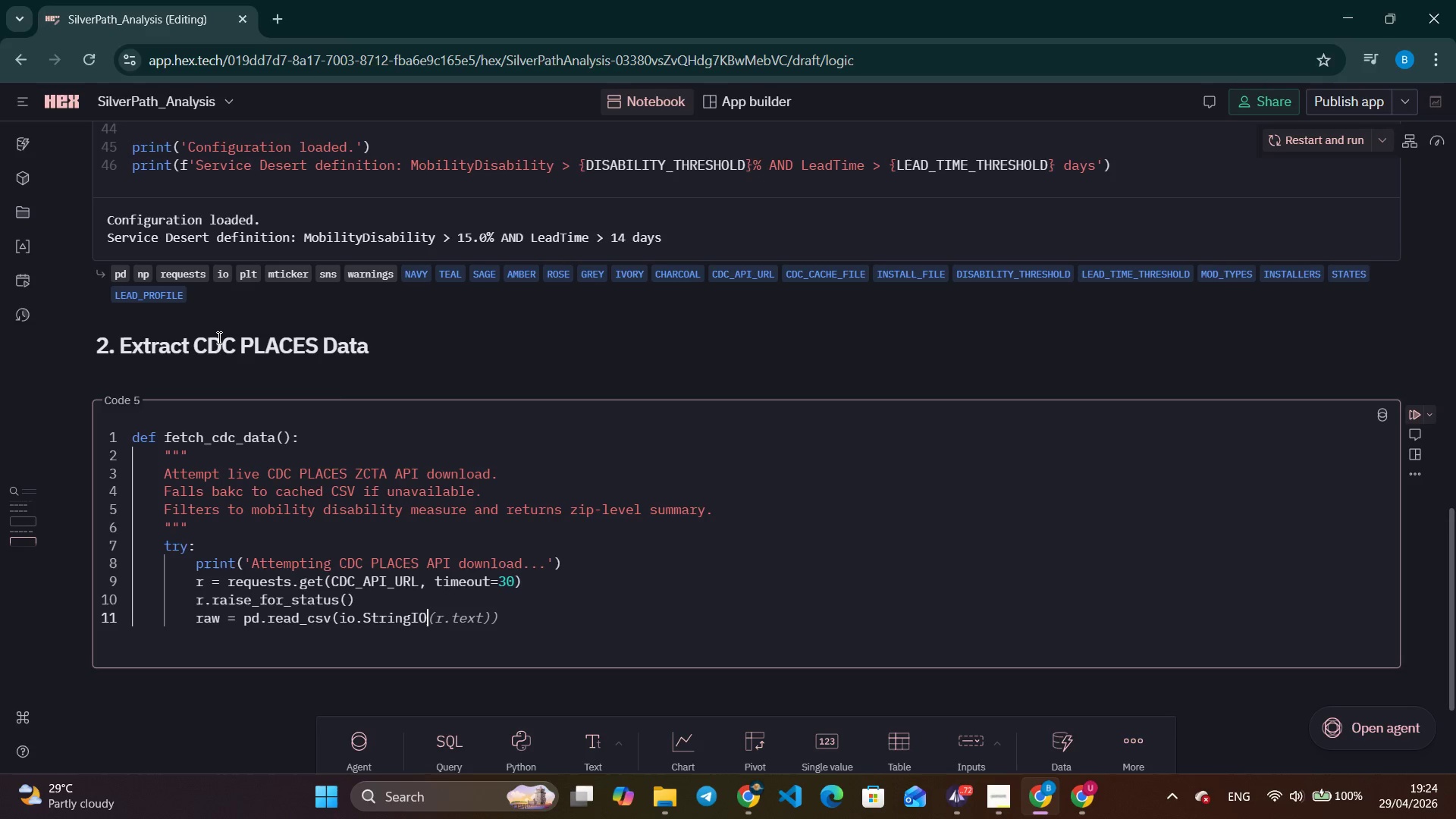 
key(Control+ArrowRight)
 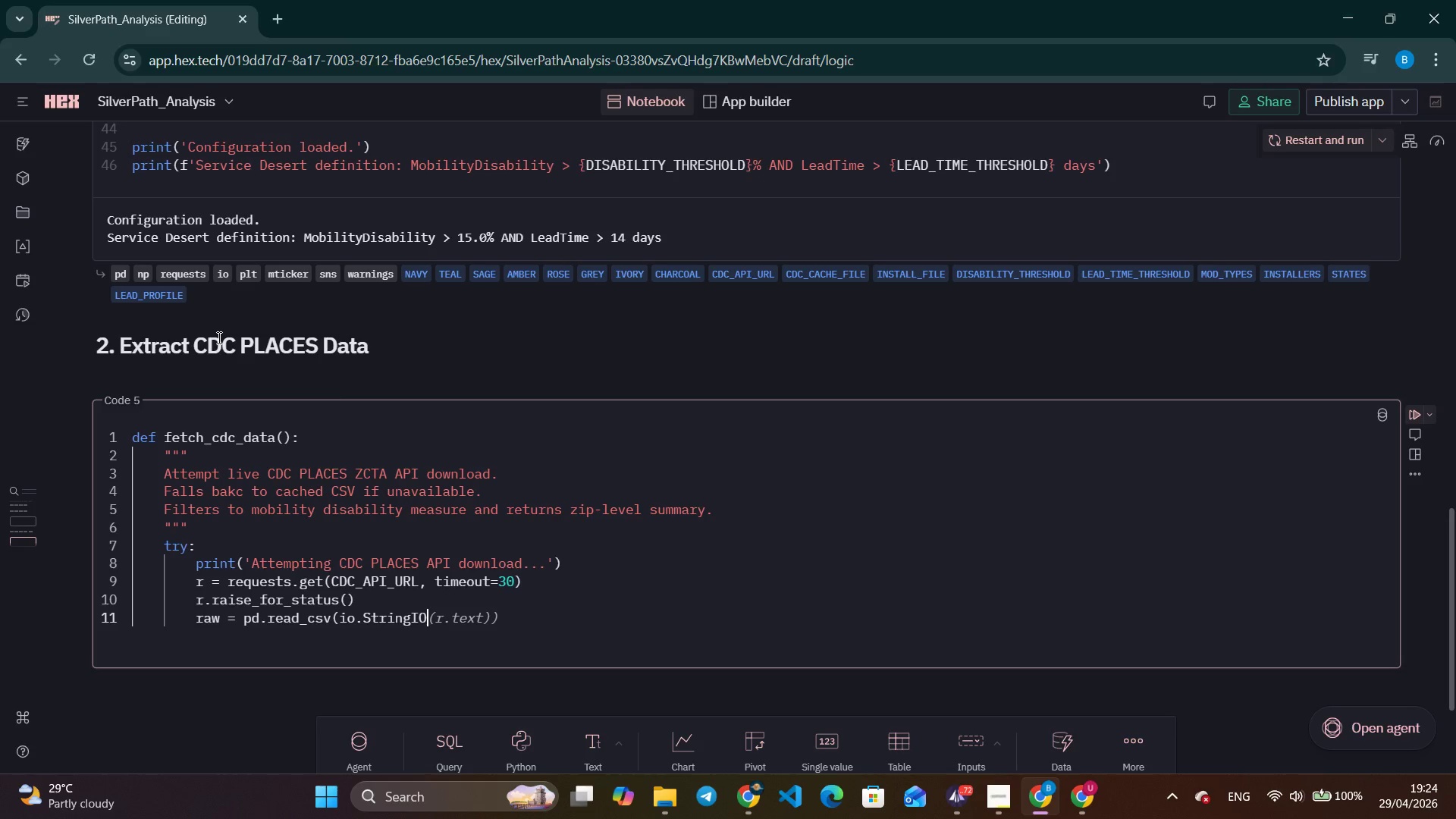 
key(Control+ArrowRight)
 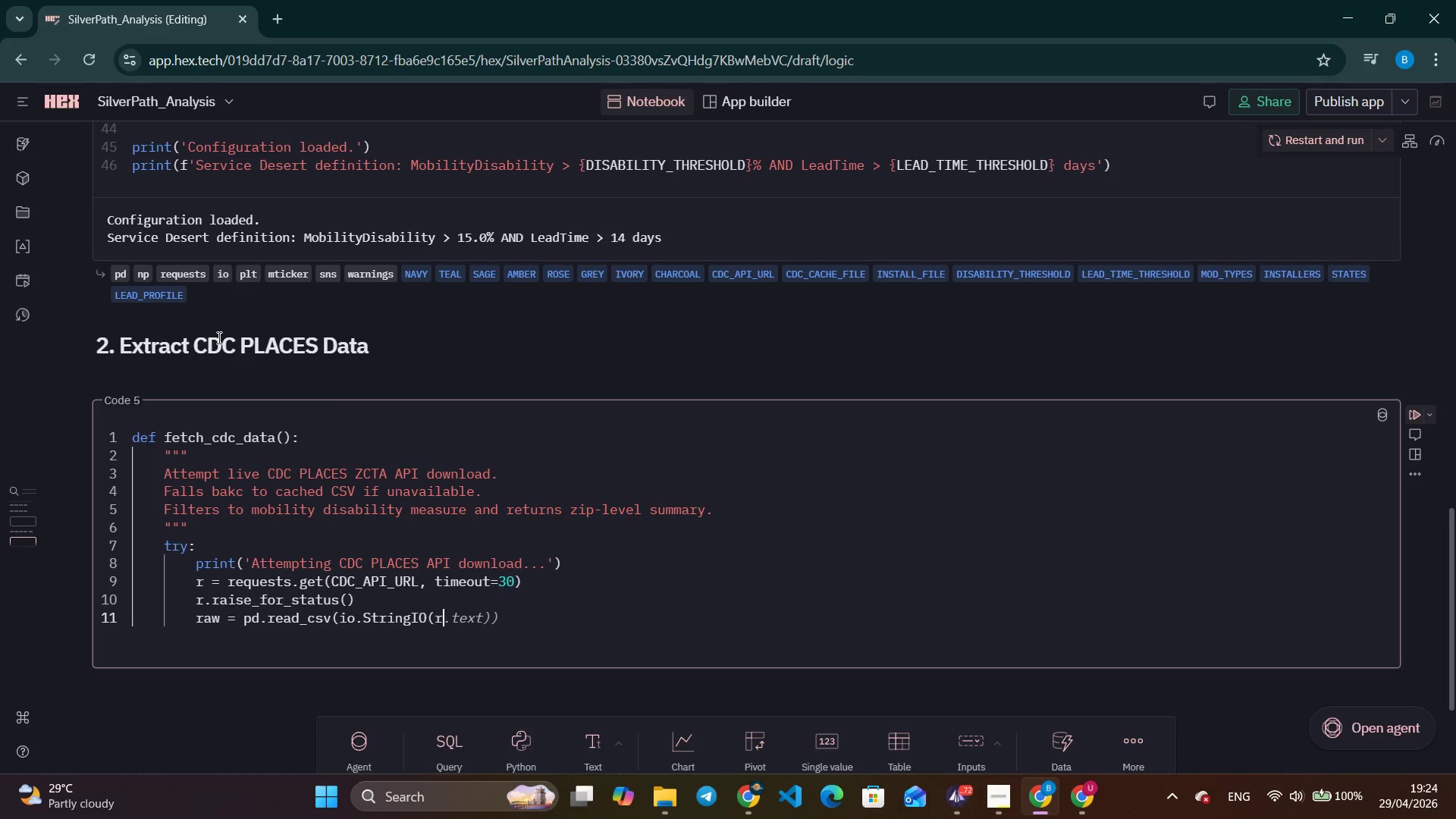 
key(Control+ArrowRight)
 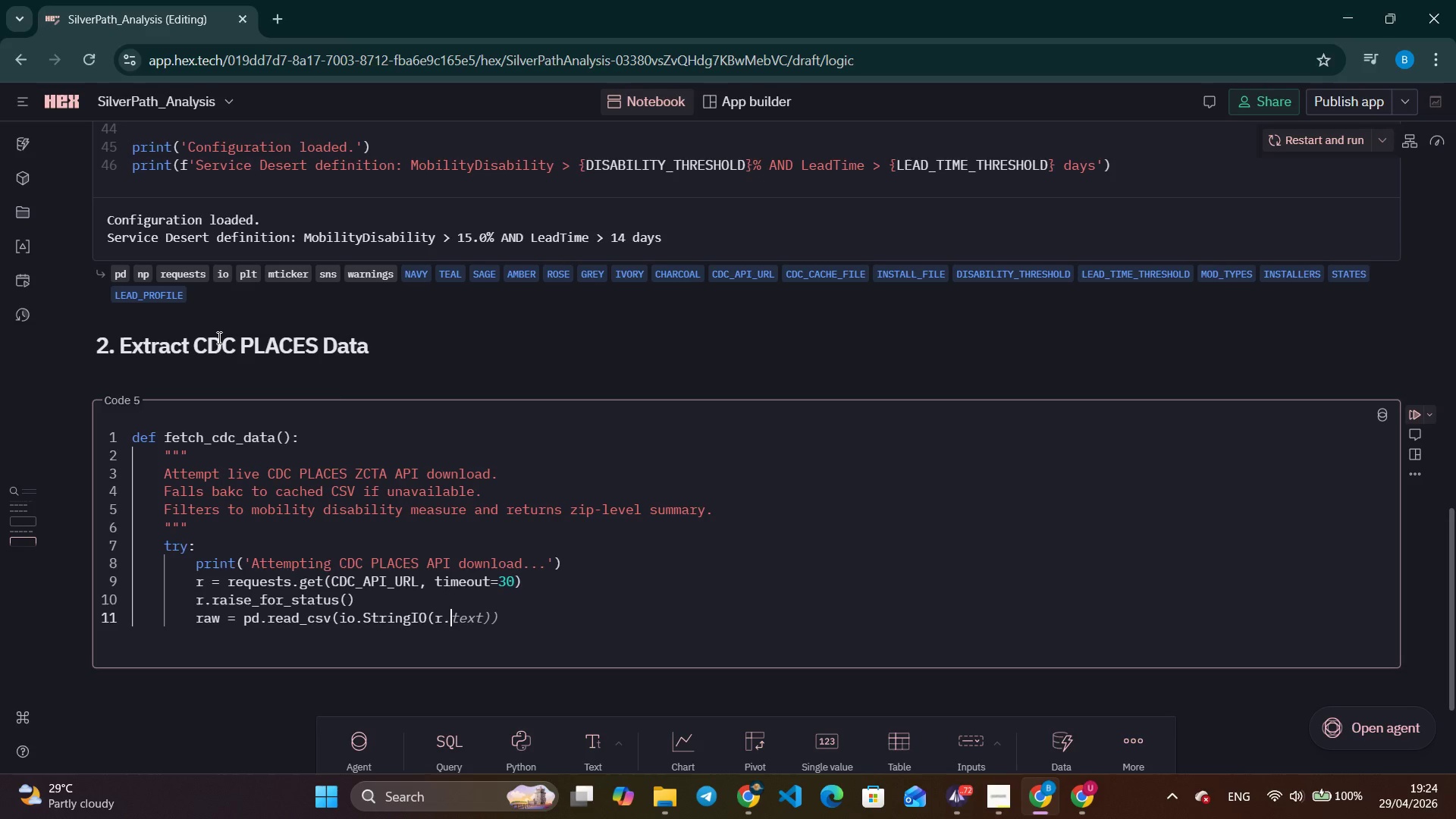 
key(Control+ArrowRight)
 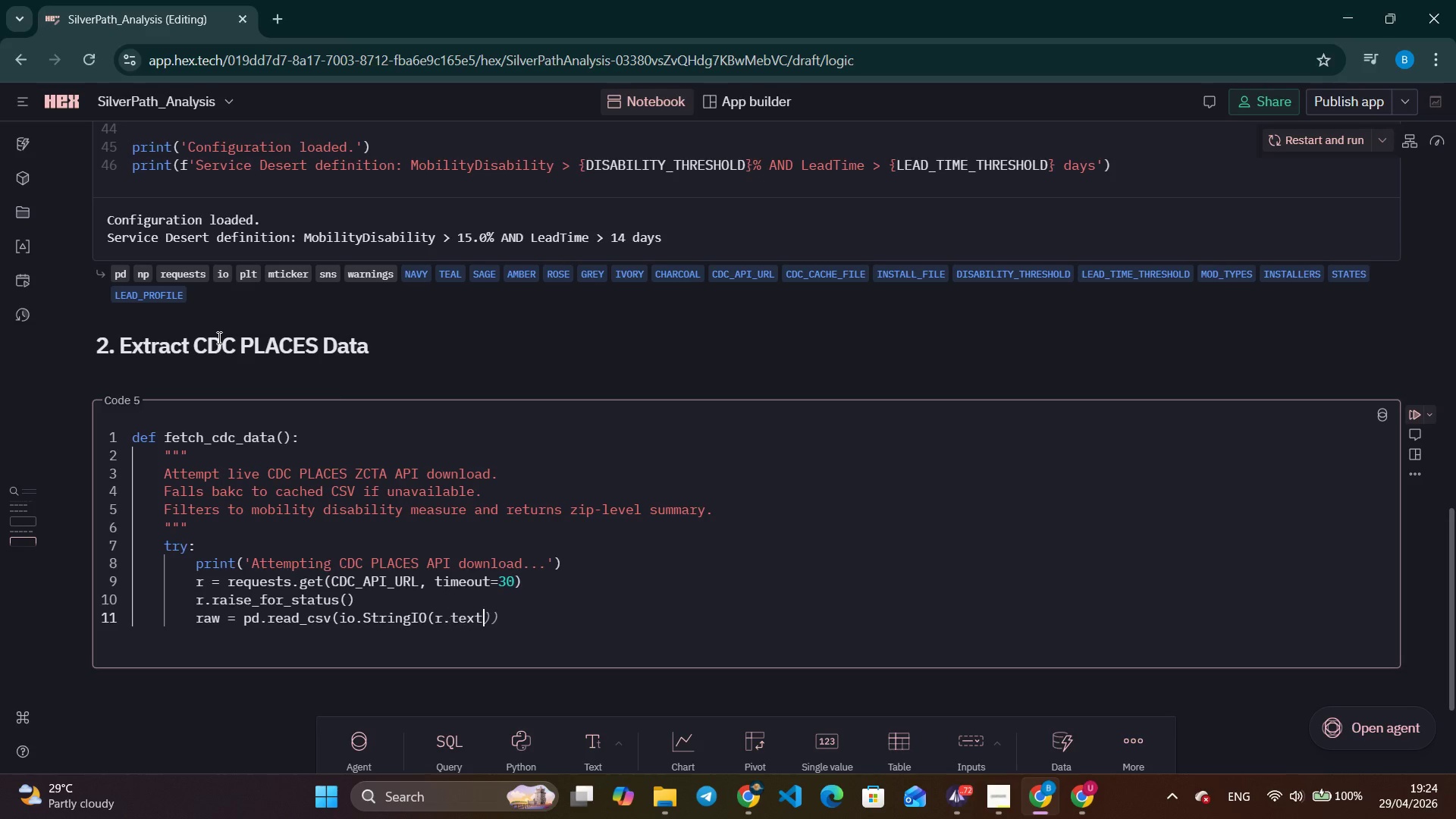 
key(Control+ArrowRight)
 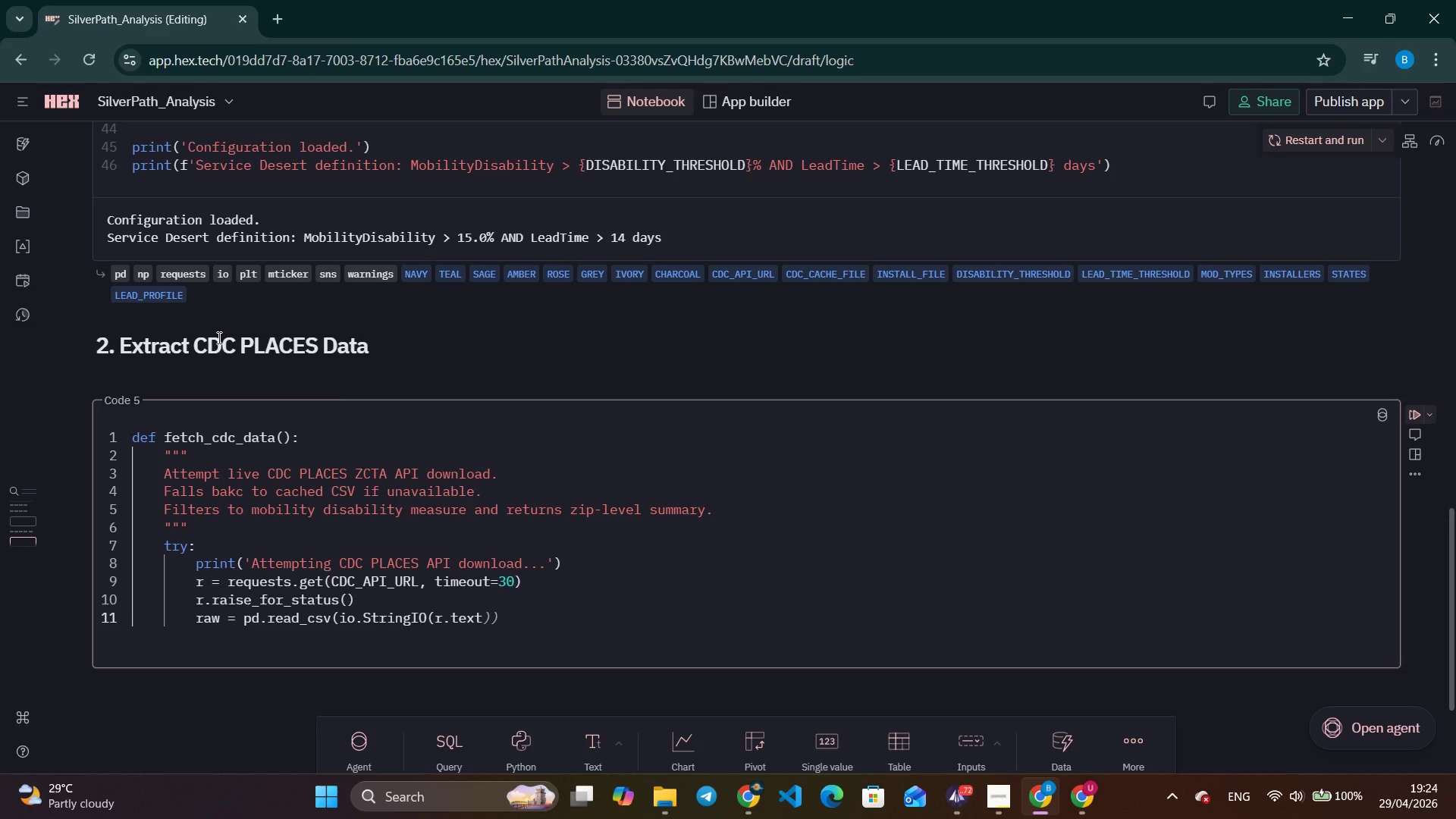 
key(Control+ArrowRight)
 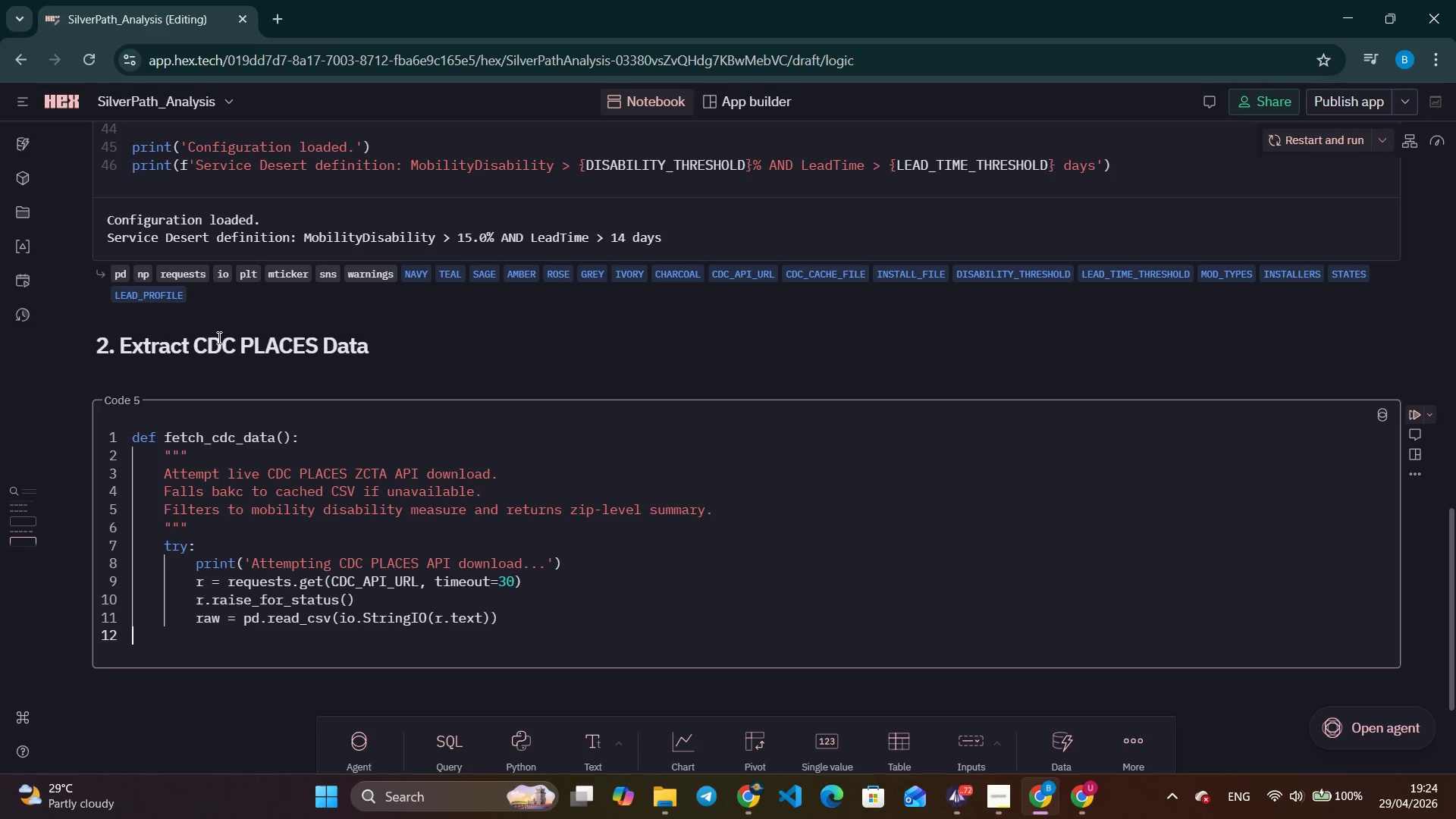 
key(ArrowLeft)
 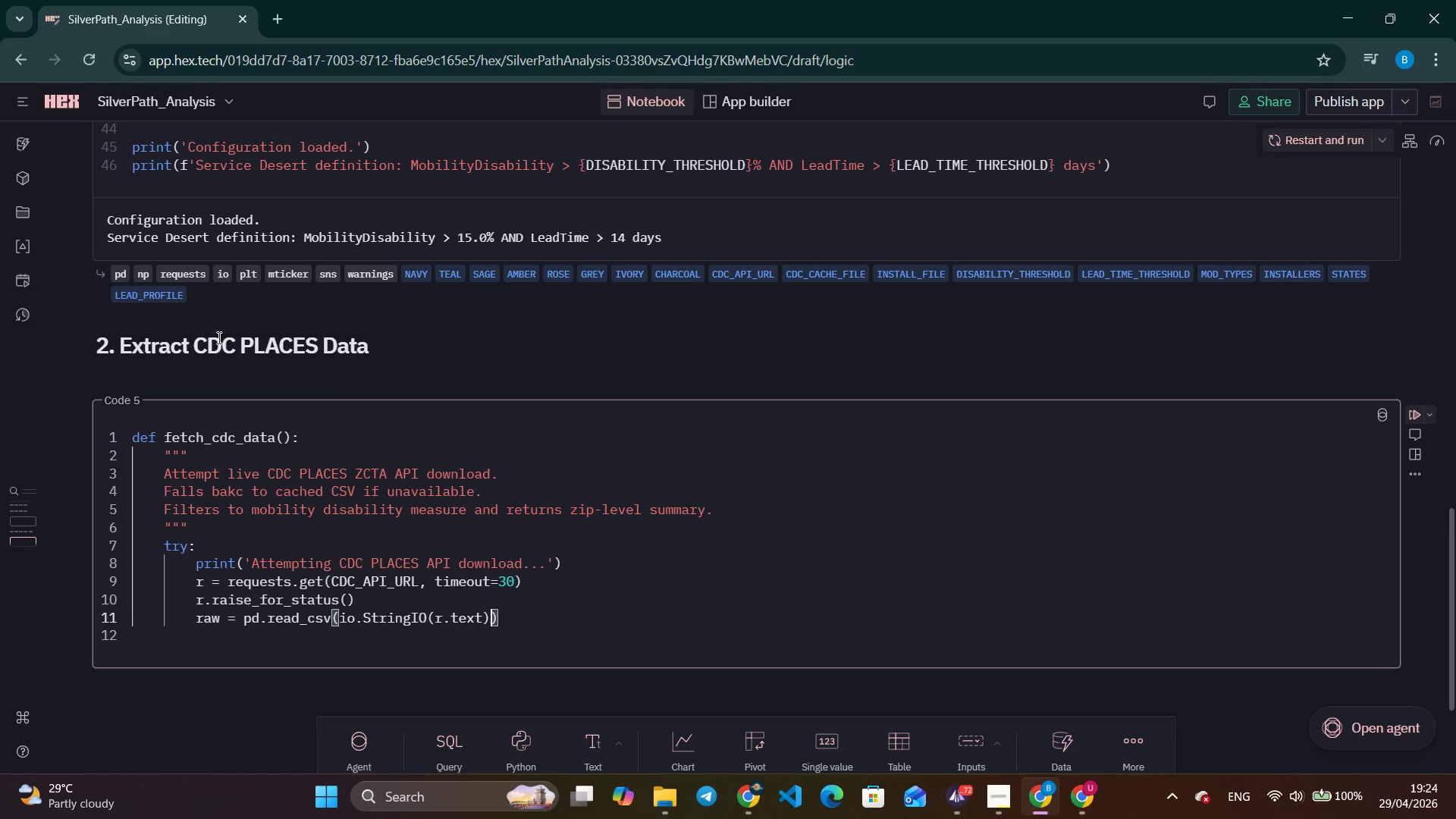 
key(ArrowLeft)
 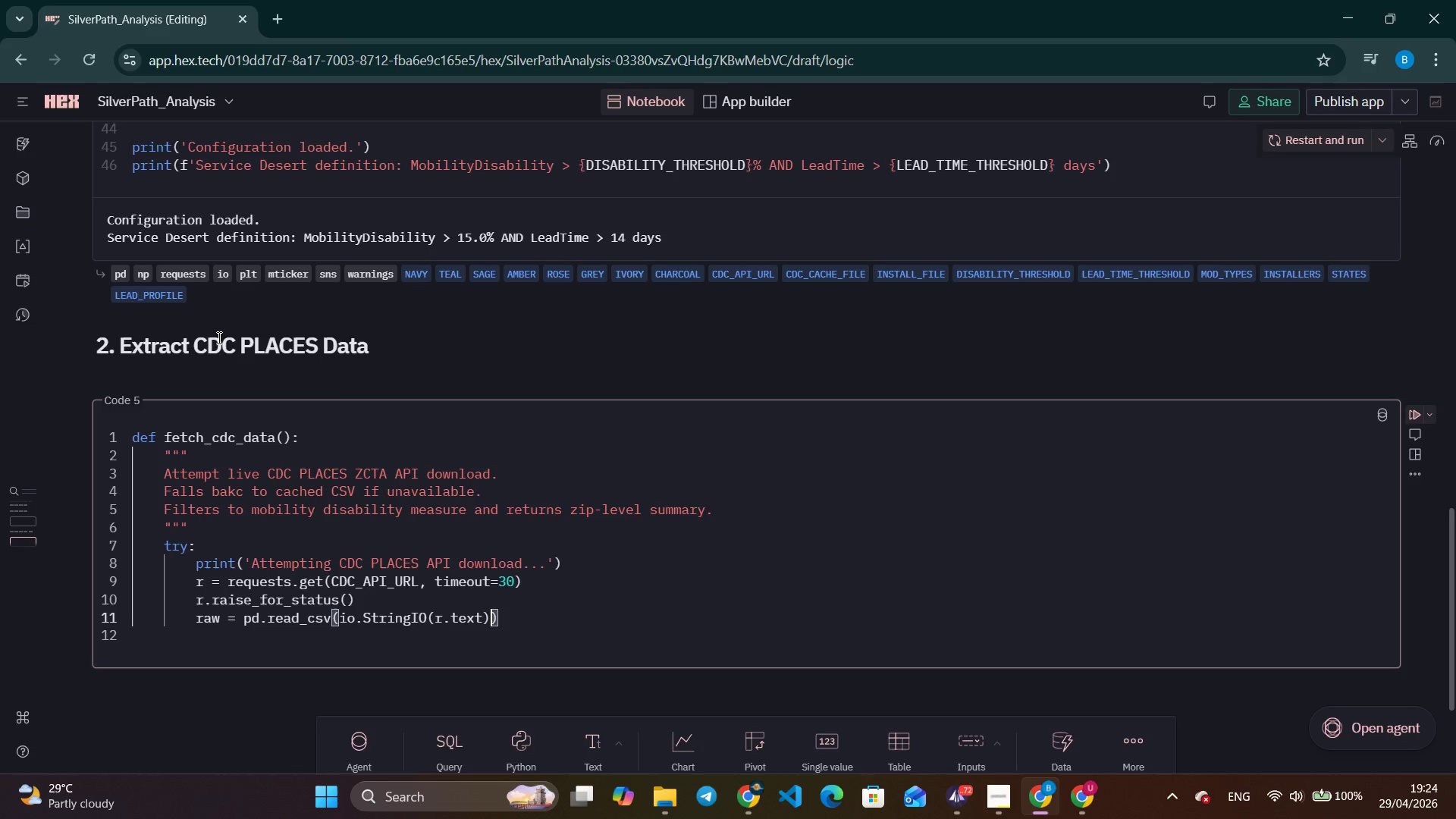 
type(, low=)
key(Backspace)
type(_me)
key(Tab)
type(        print(f'Live API sux)
key(Backspace)
type(ccess. Shape:)
 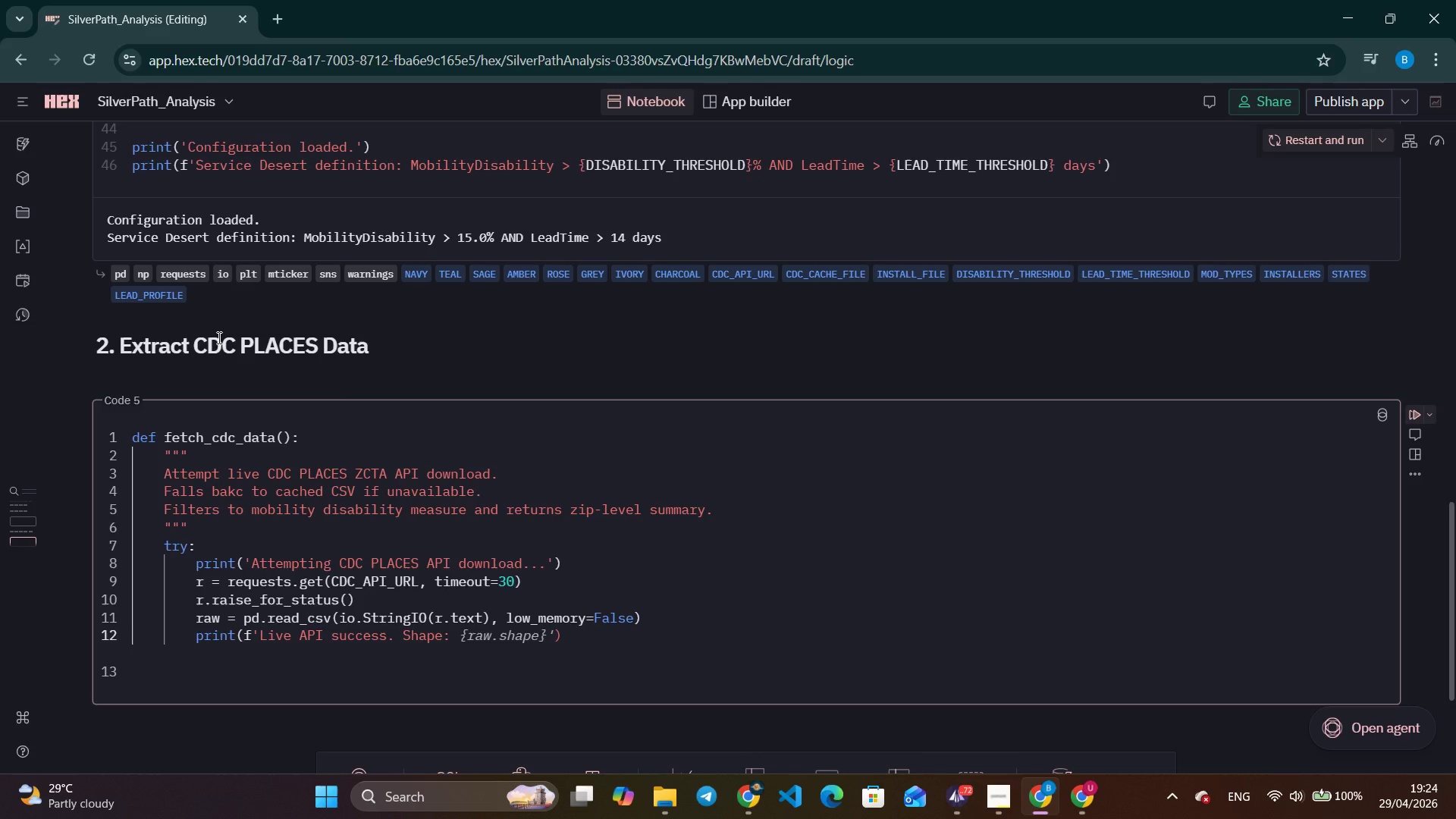 
key(Control+ArrowRight)
 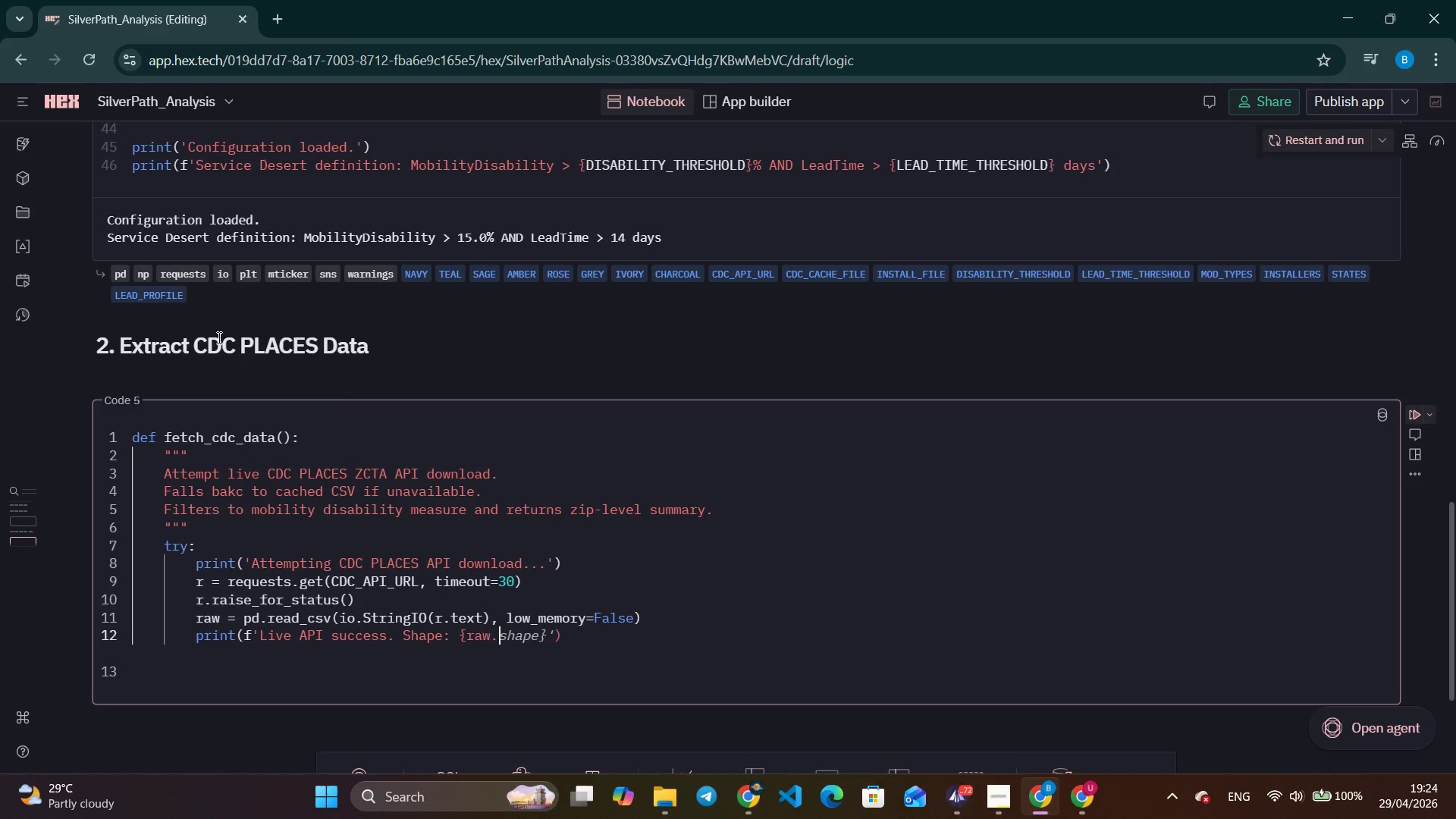 
key(Control+ArrowRight)
 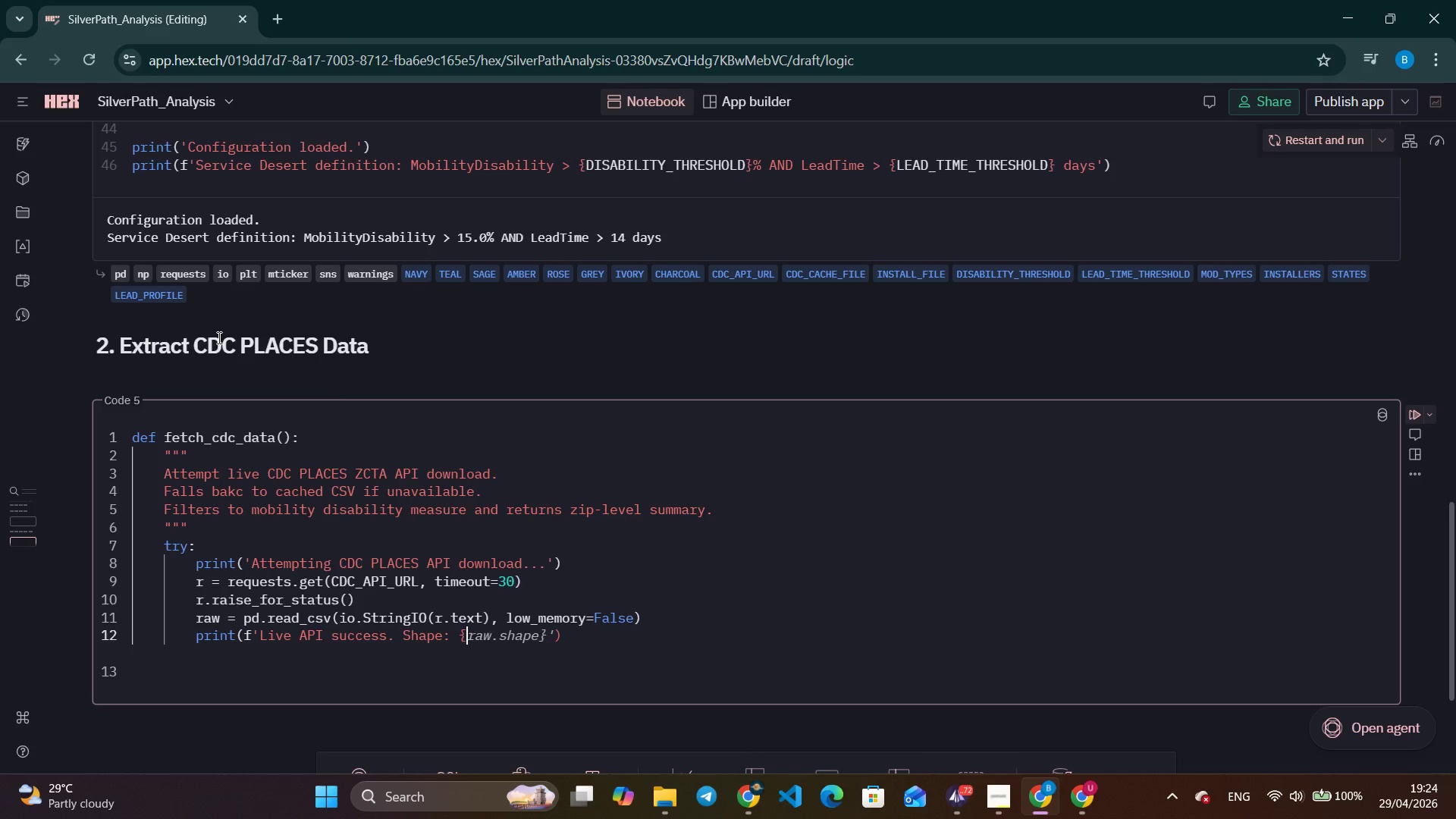 
key(Control+ArrowRight)
 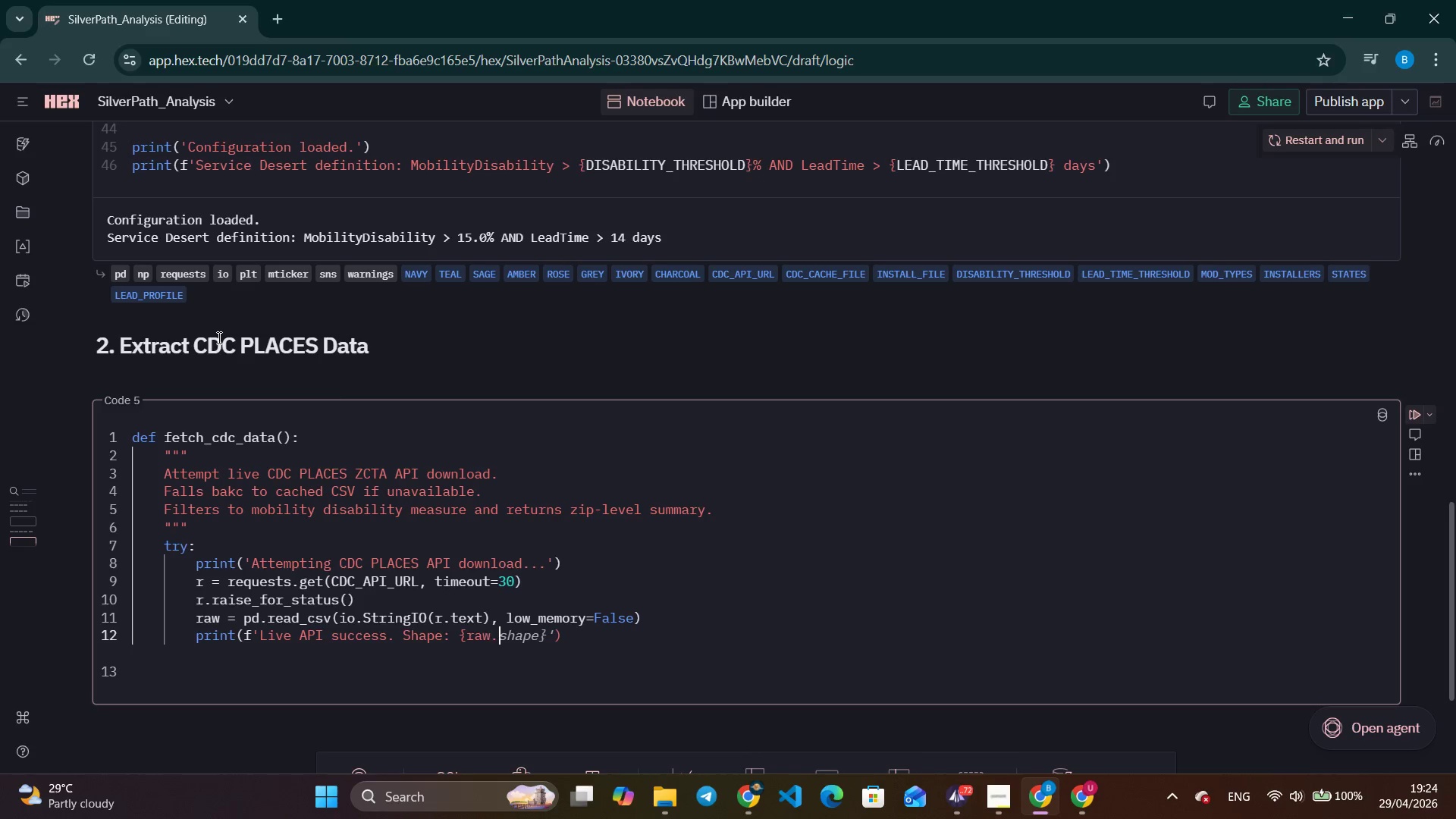 
key(Control+ArrowRight)
 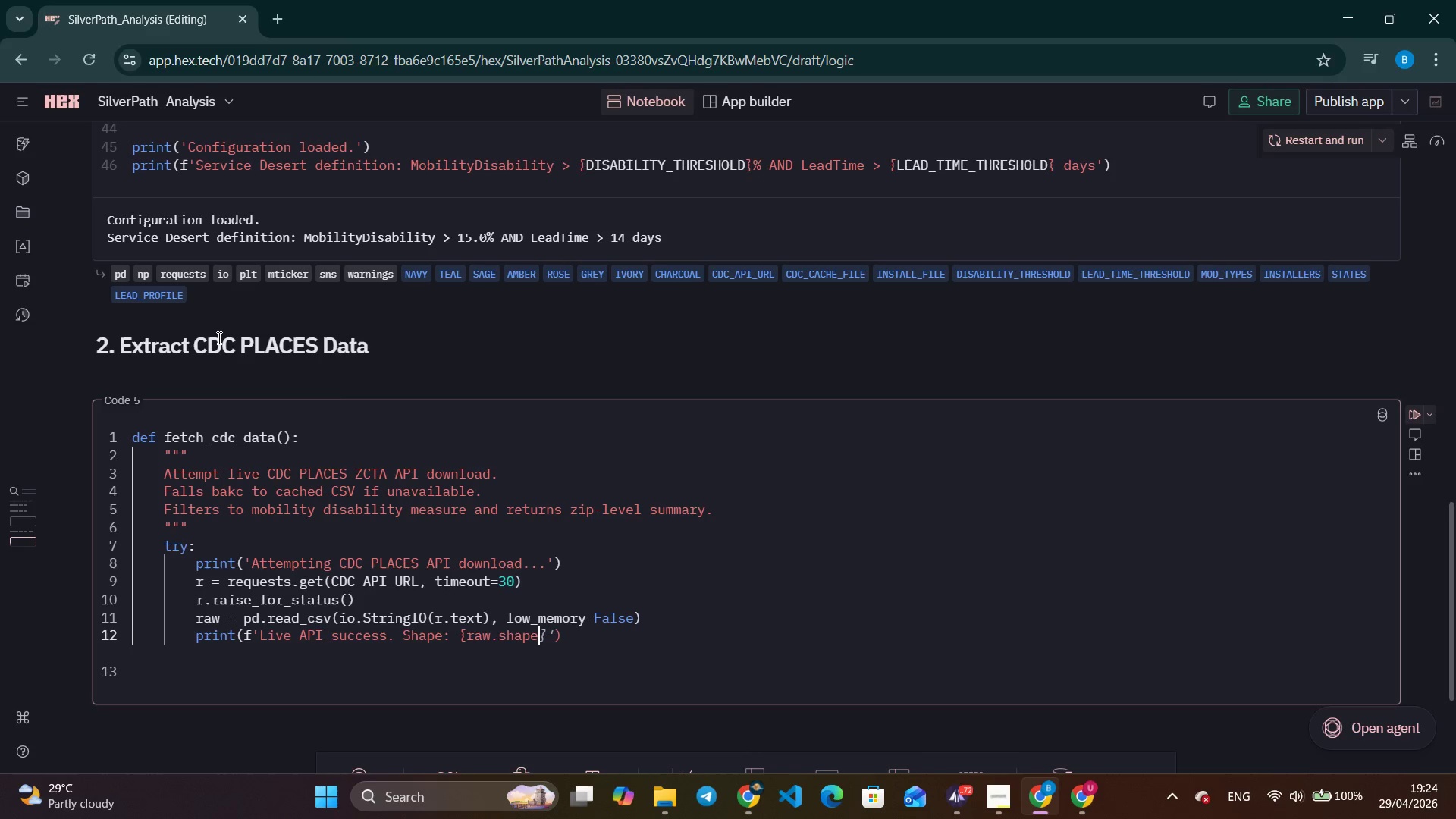 
key(Control+ArrowRight)
 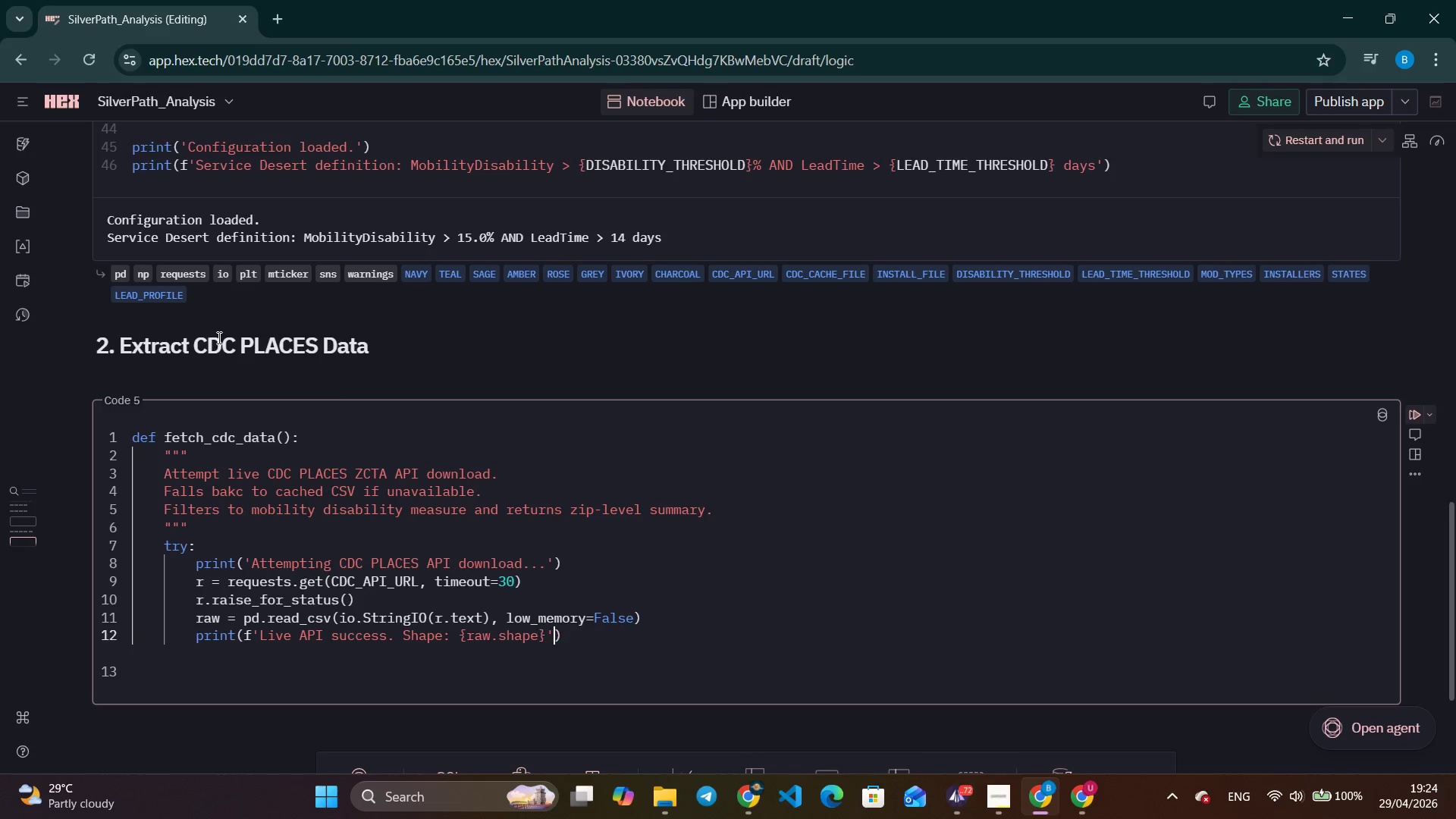 
key(Control+ArrowRight)
 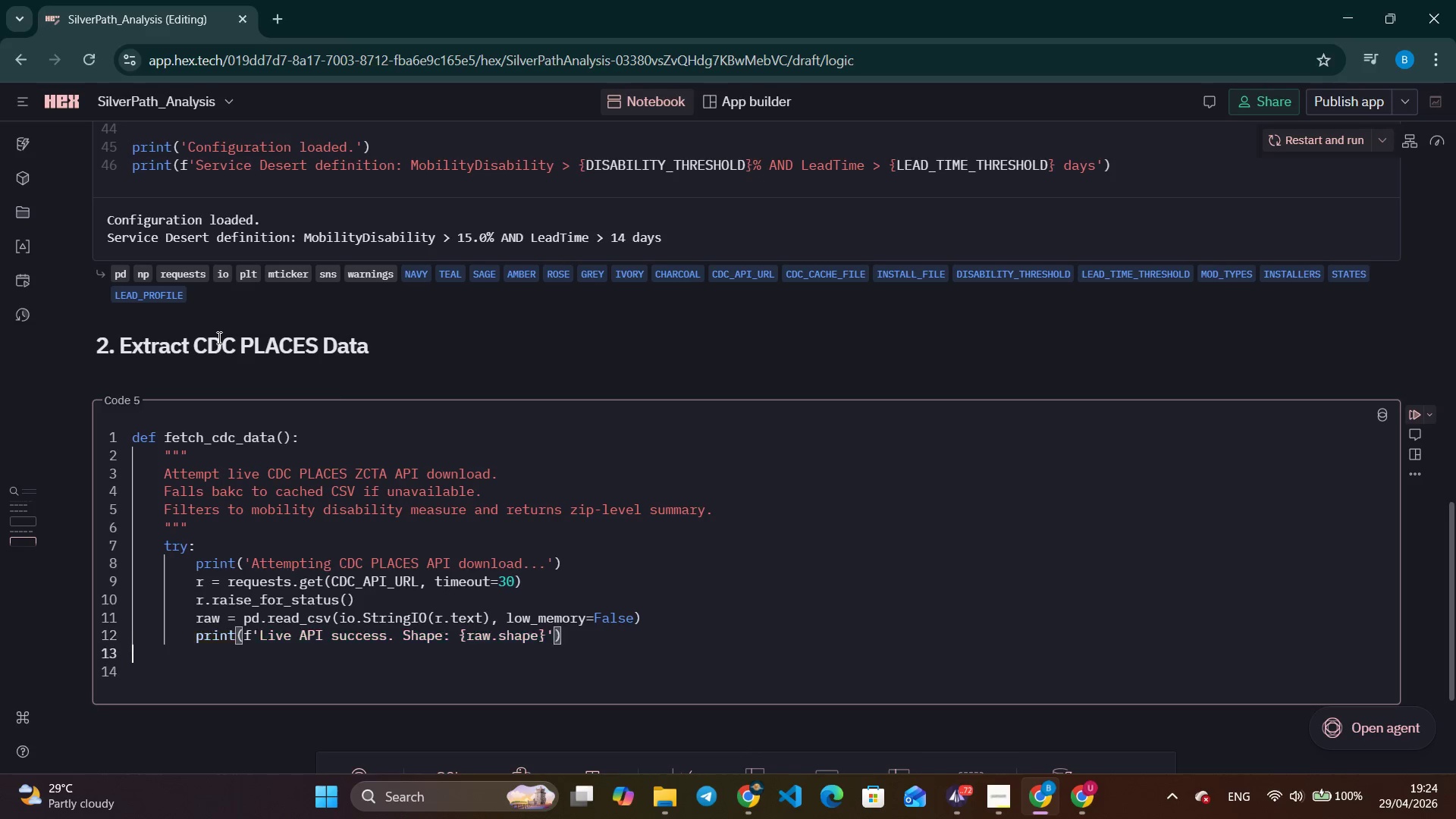 
key(Control+ArrowRight)
 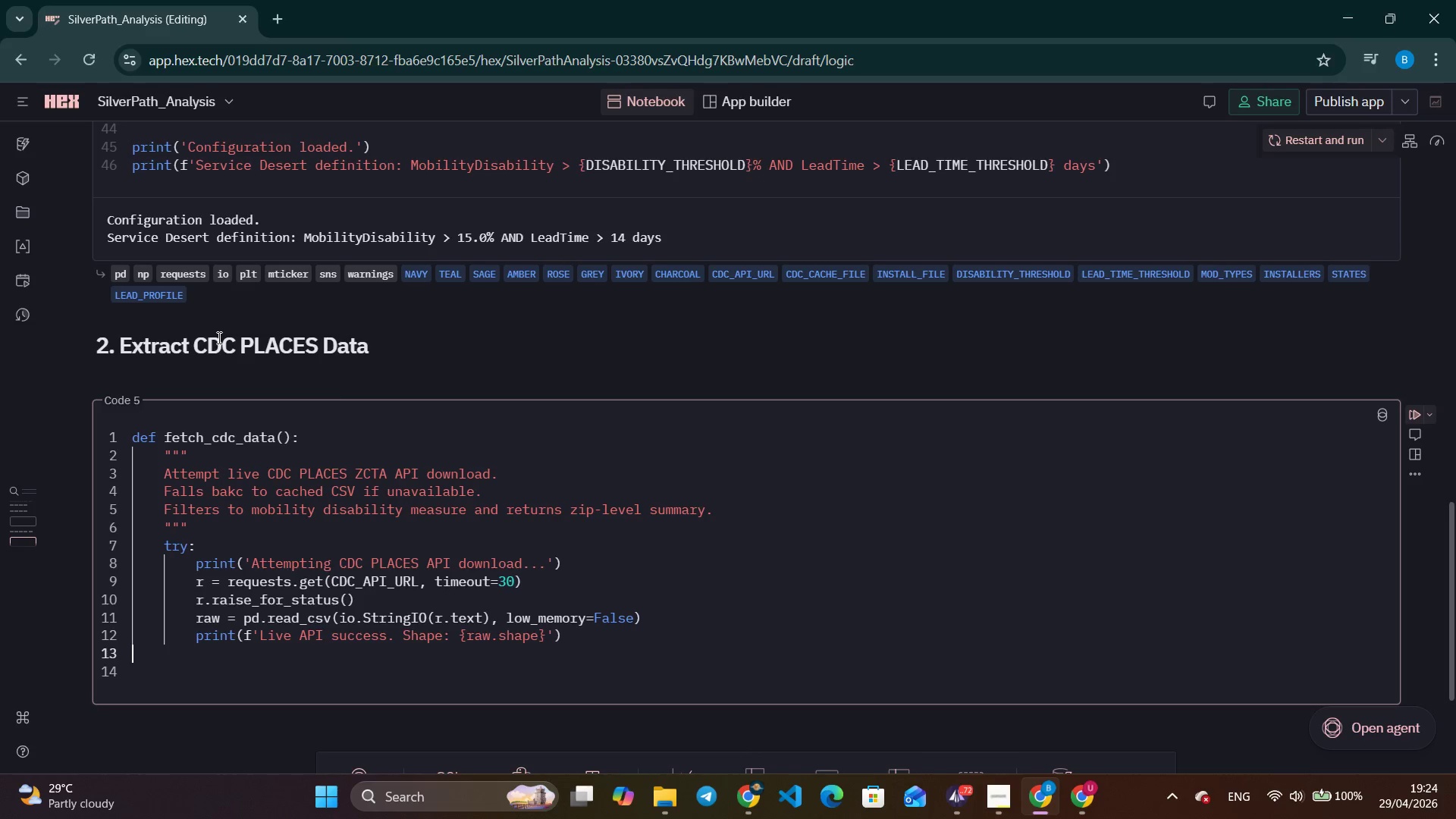 
key(Space)
 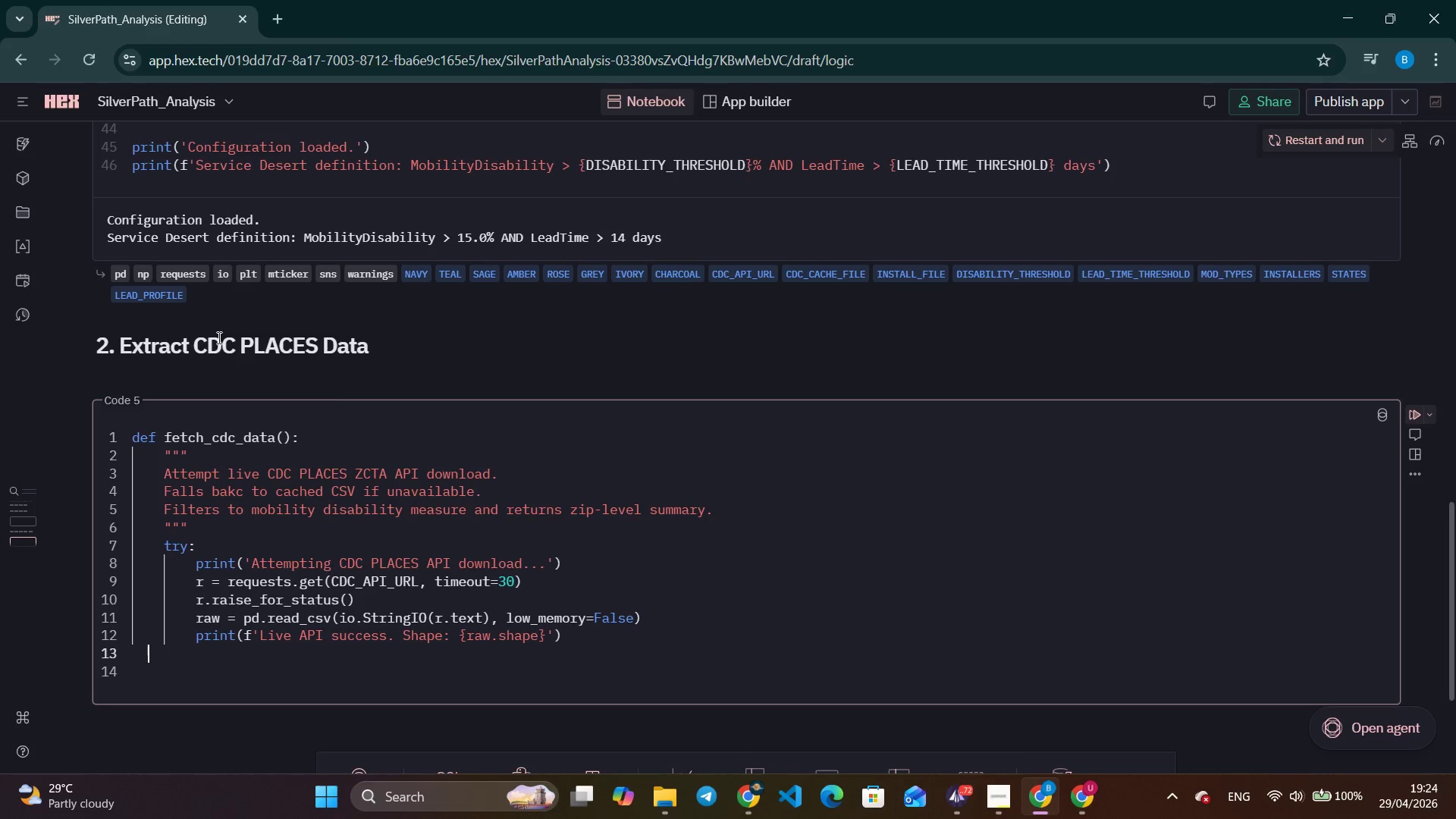 
hold_key(key=Space, duration=0.58)
 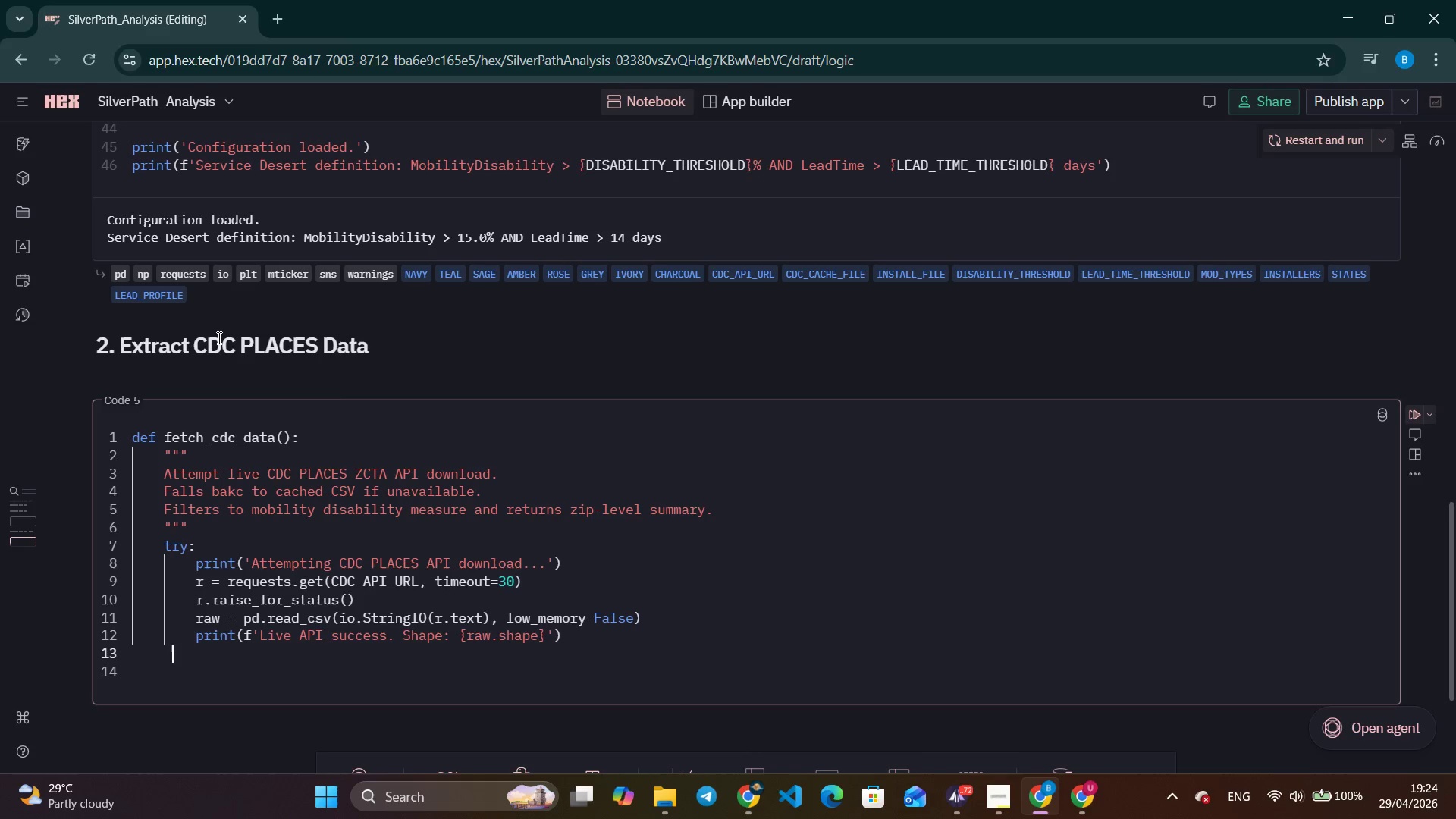 
key(Space)
 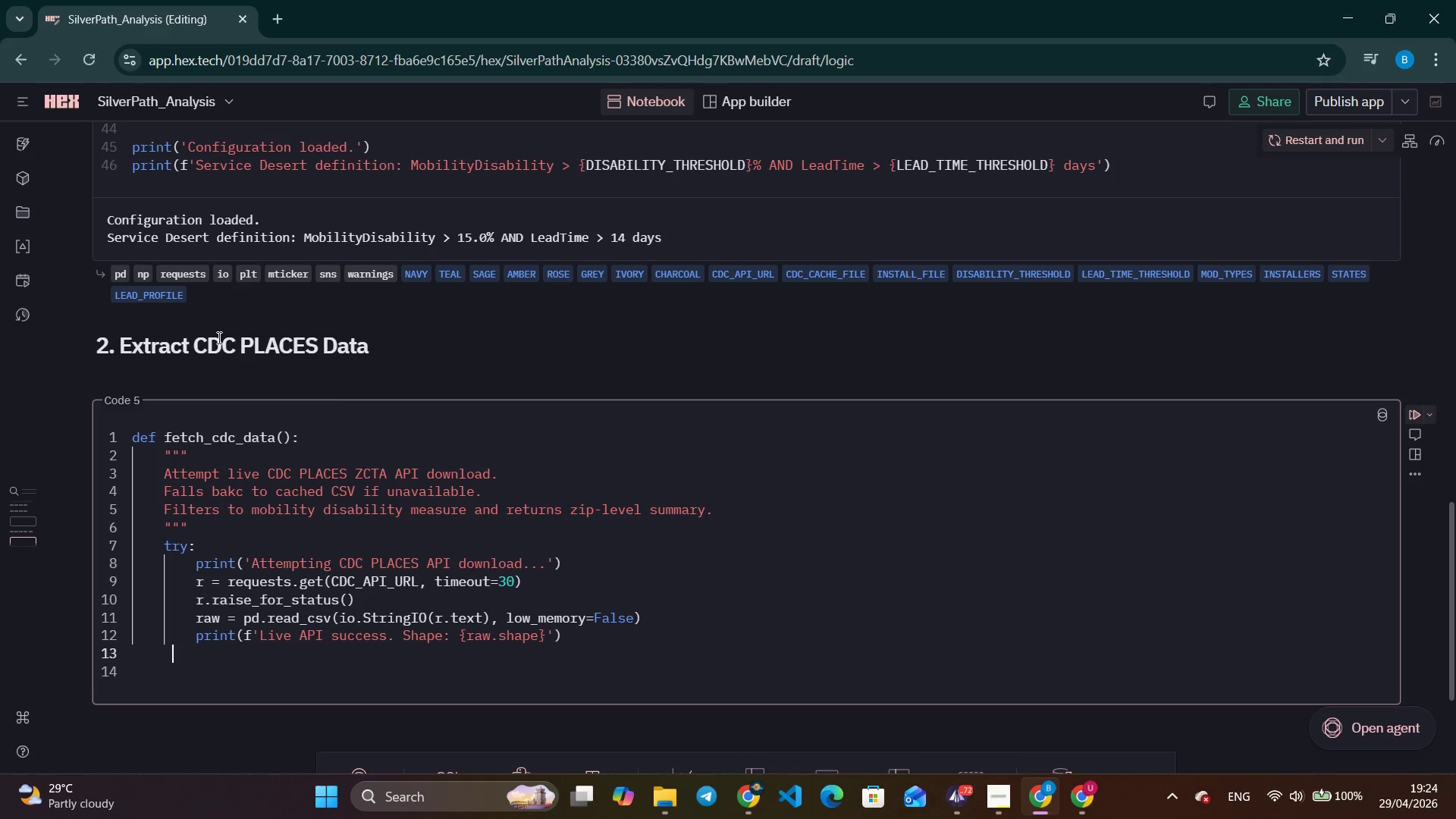 
key(Space)
 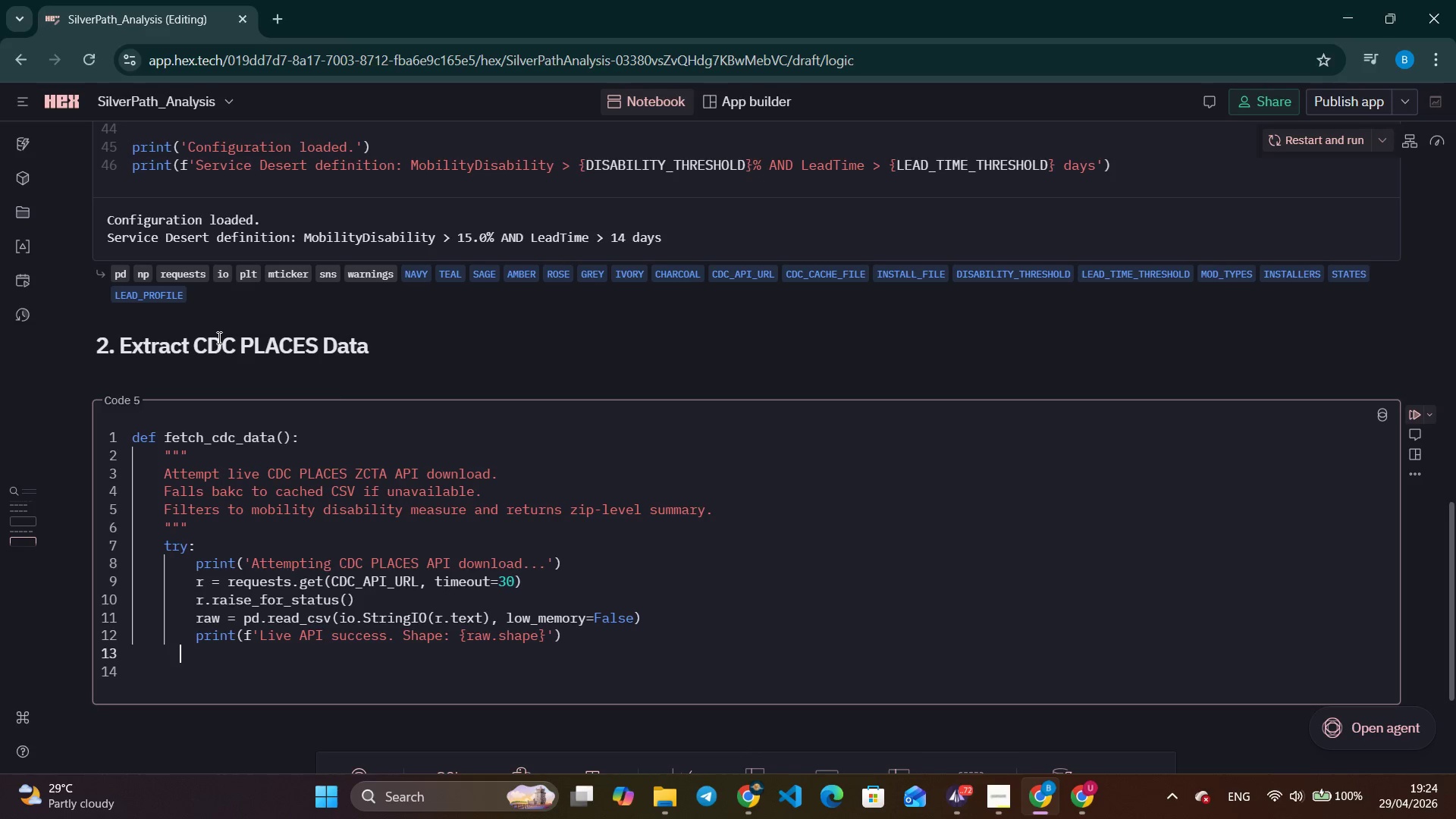 
key(Space)
 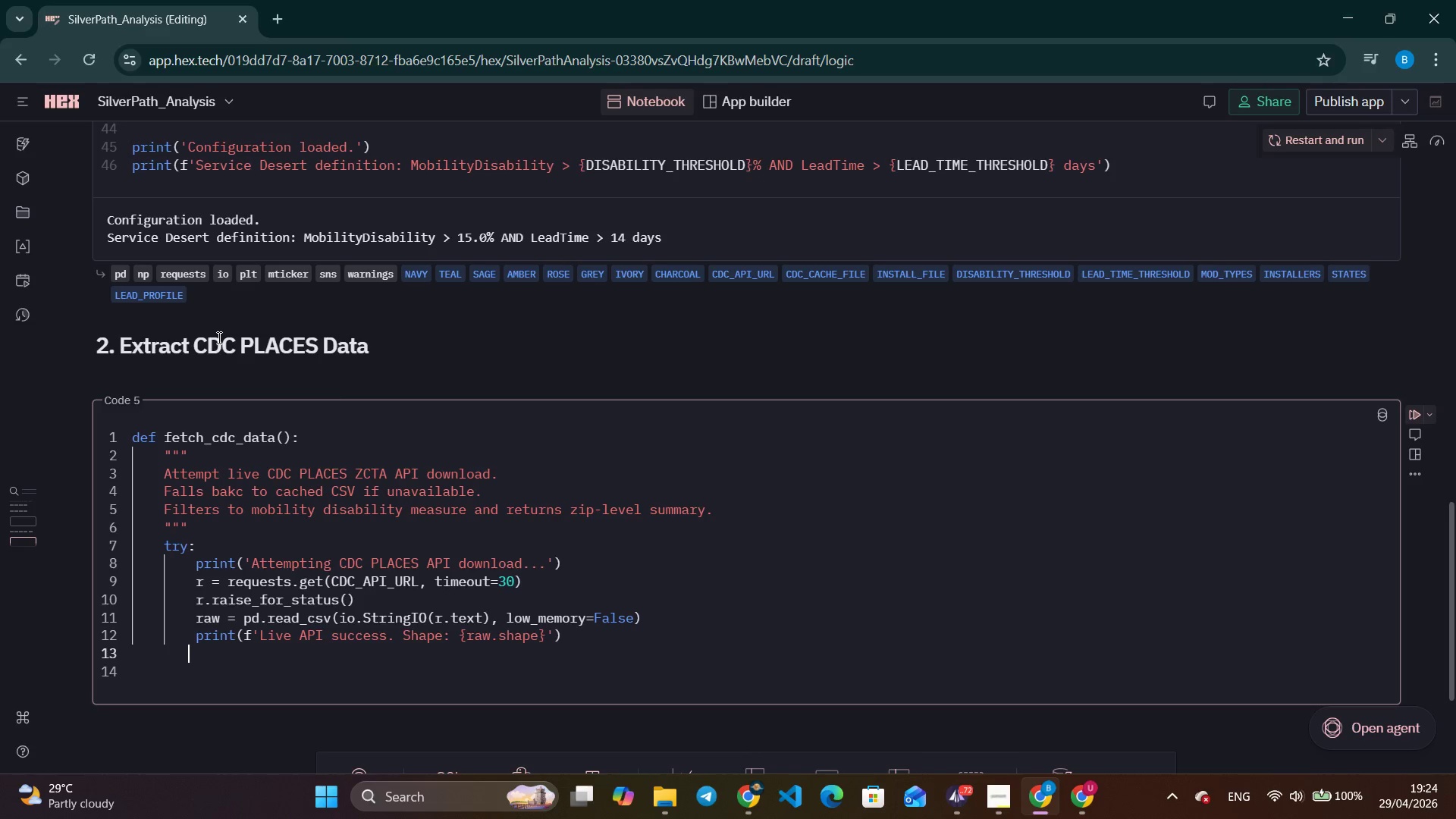 
key(Space)
 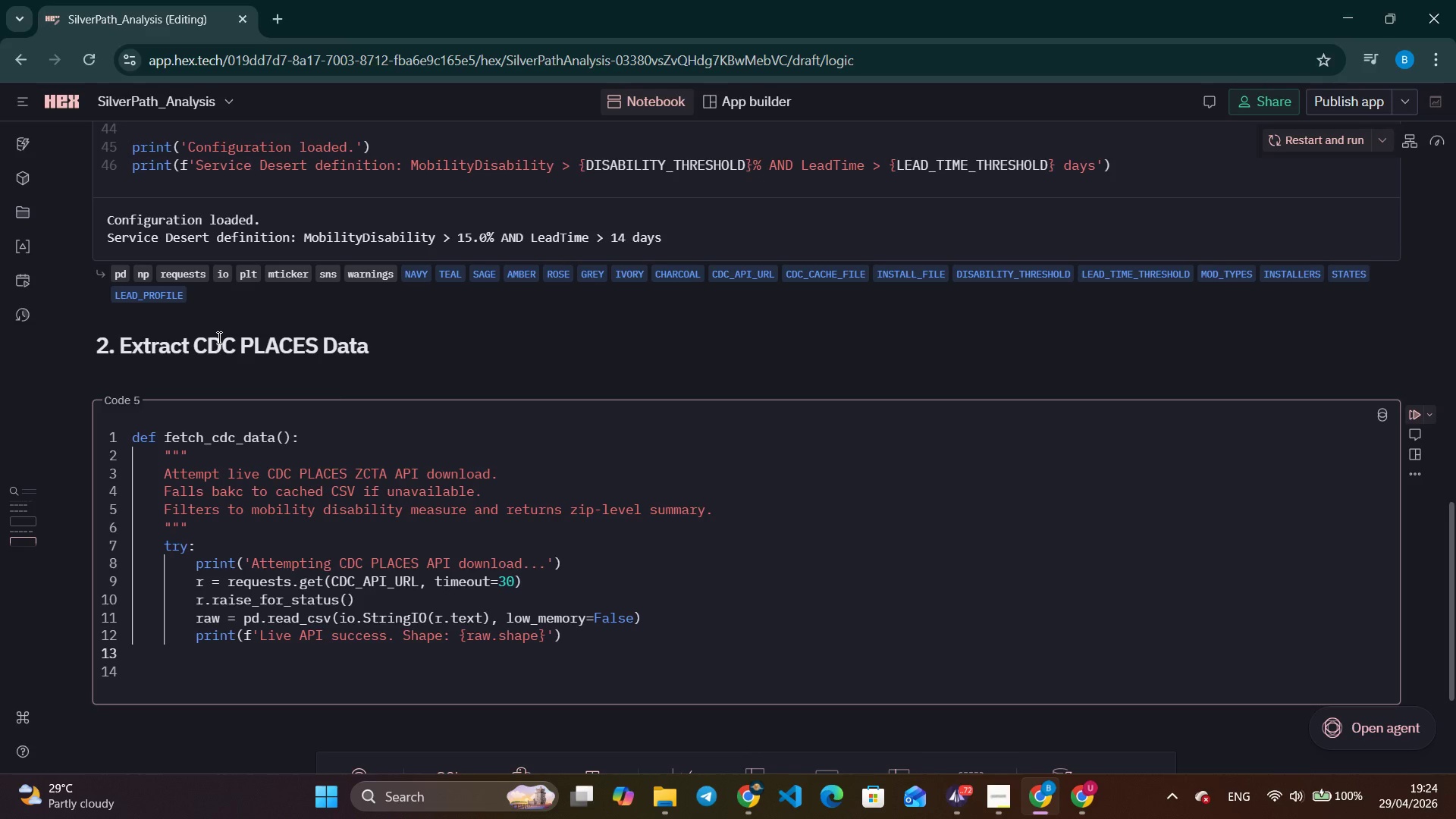 
key(Enter)
 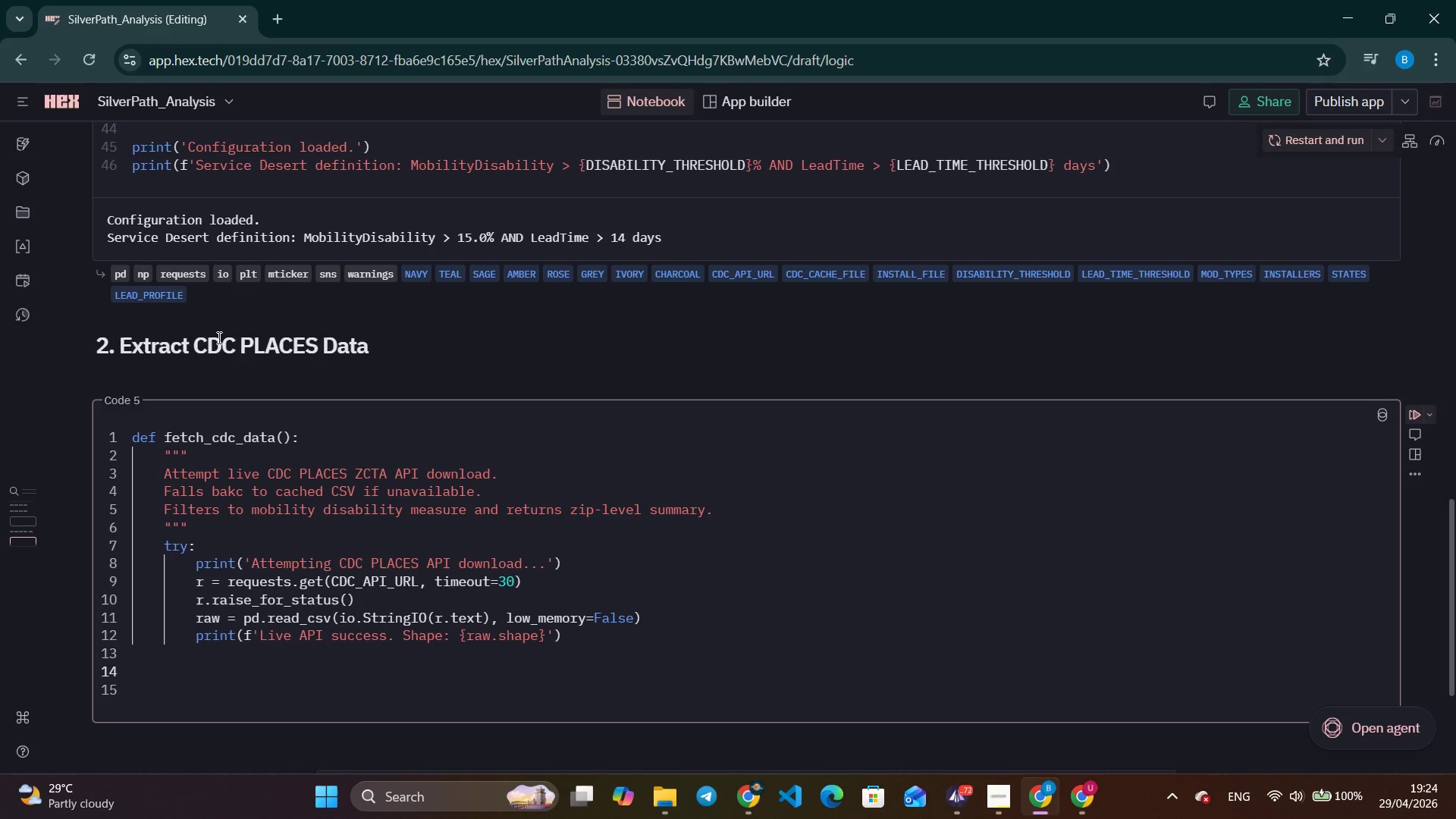 
key(Shift+ShiftRight)
 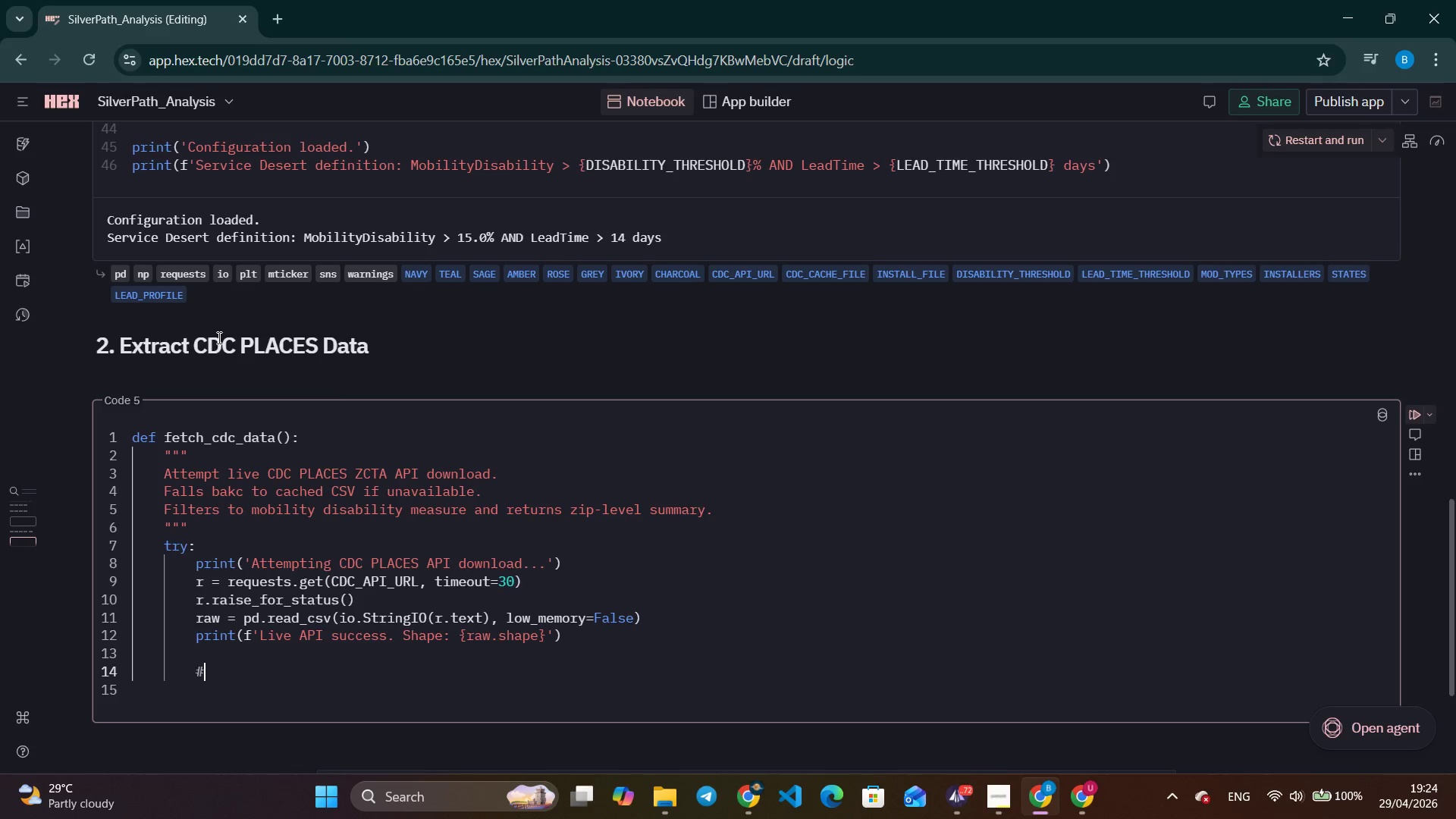 
key(Shift+3)
 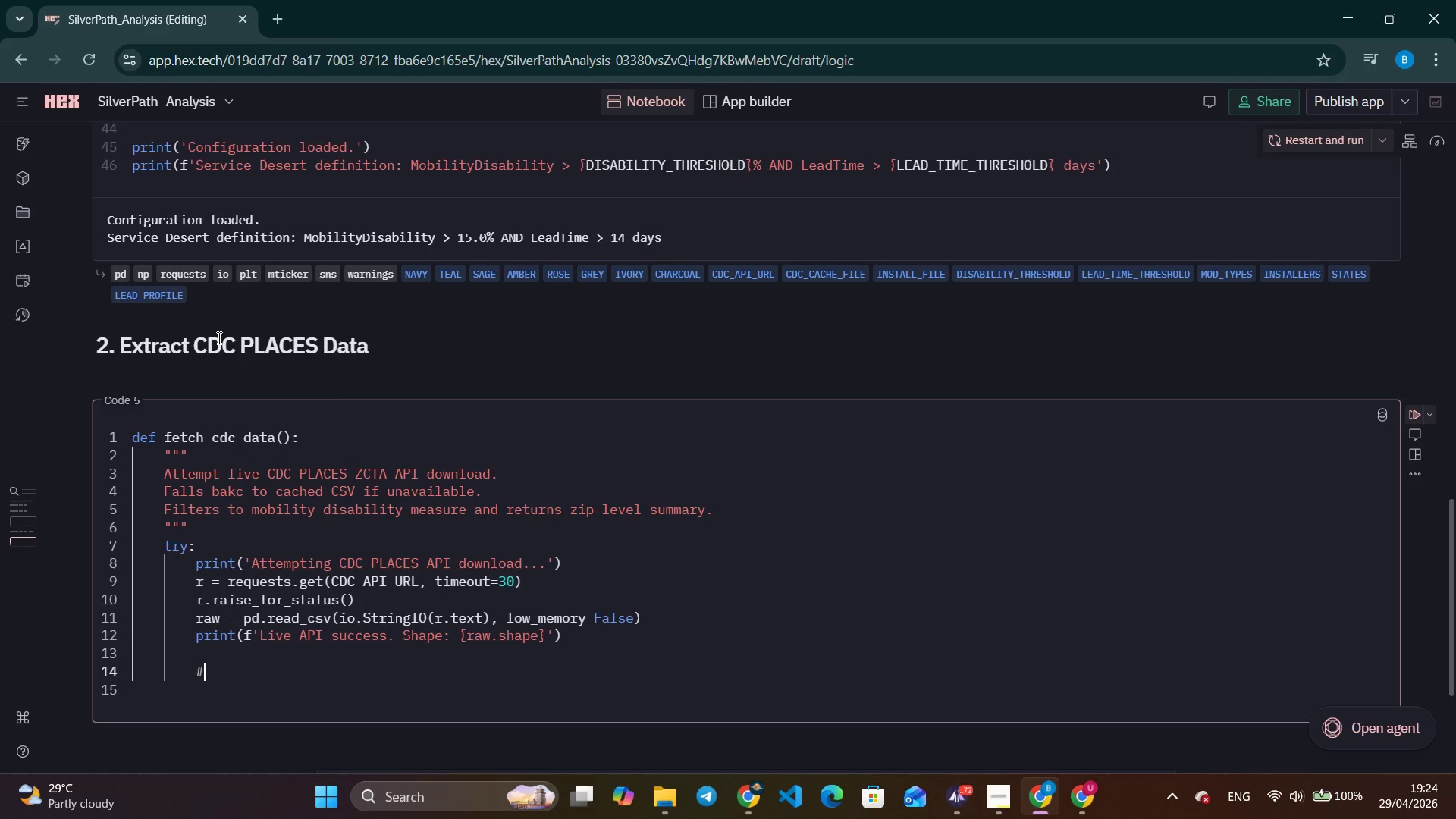 
key(Space)
 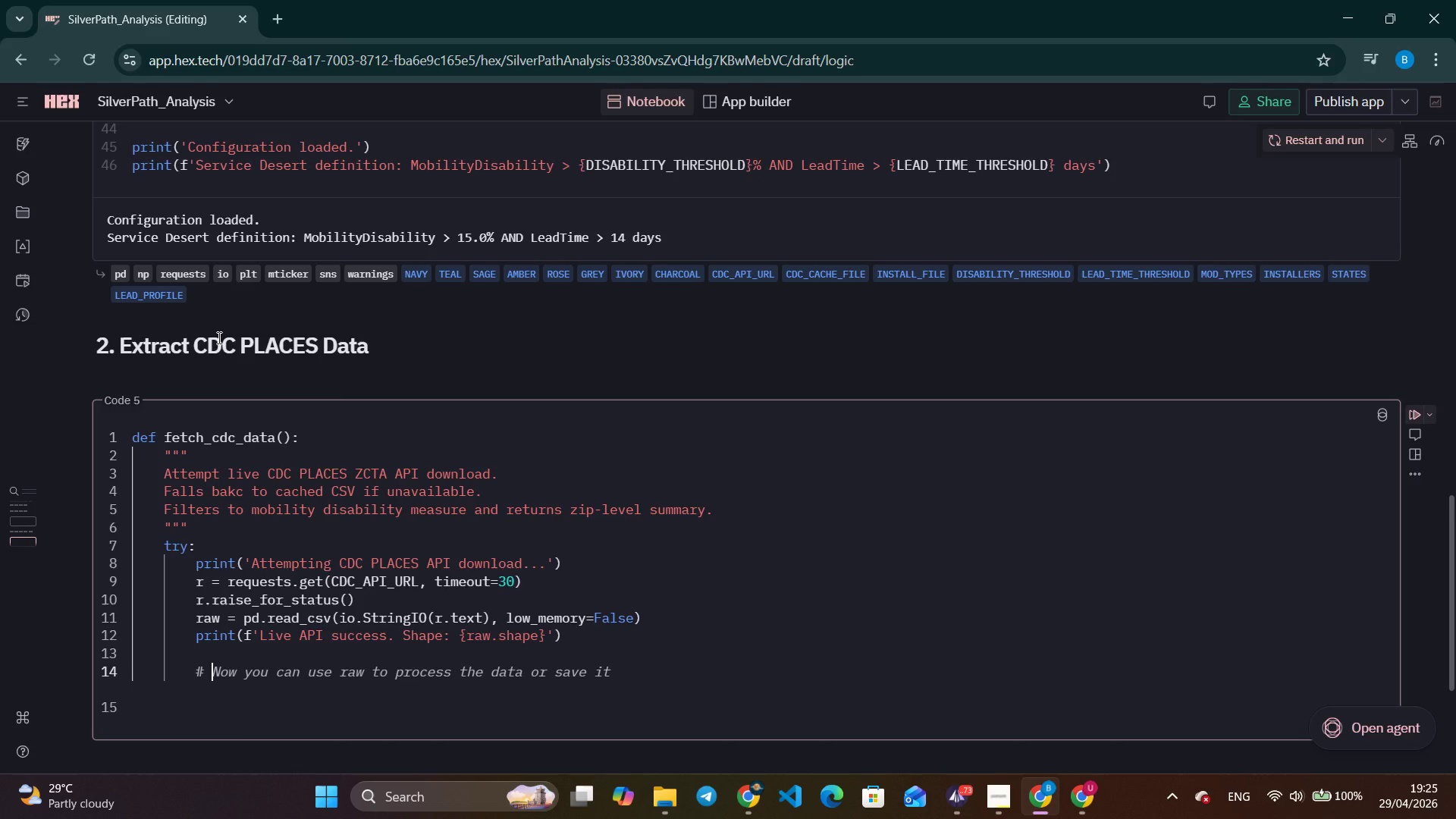 
wait(64.94)
 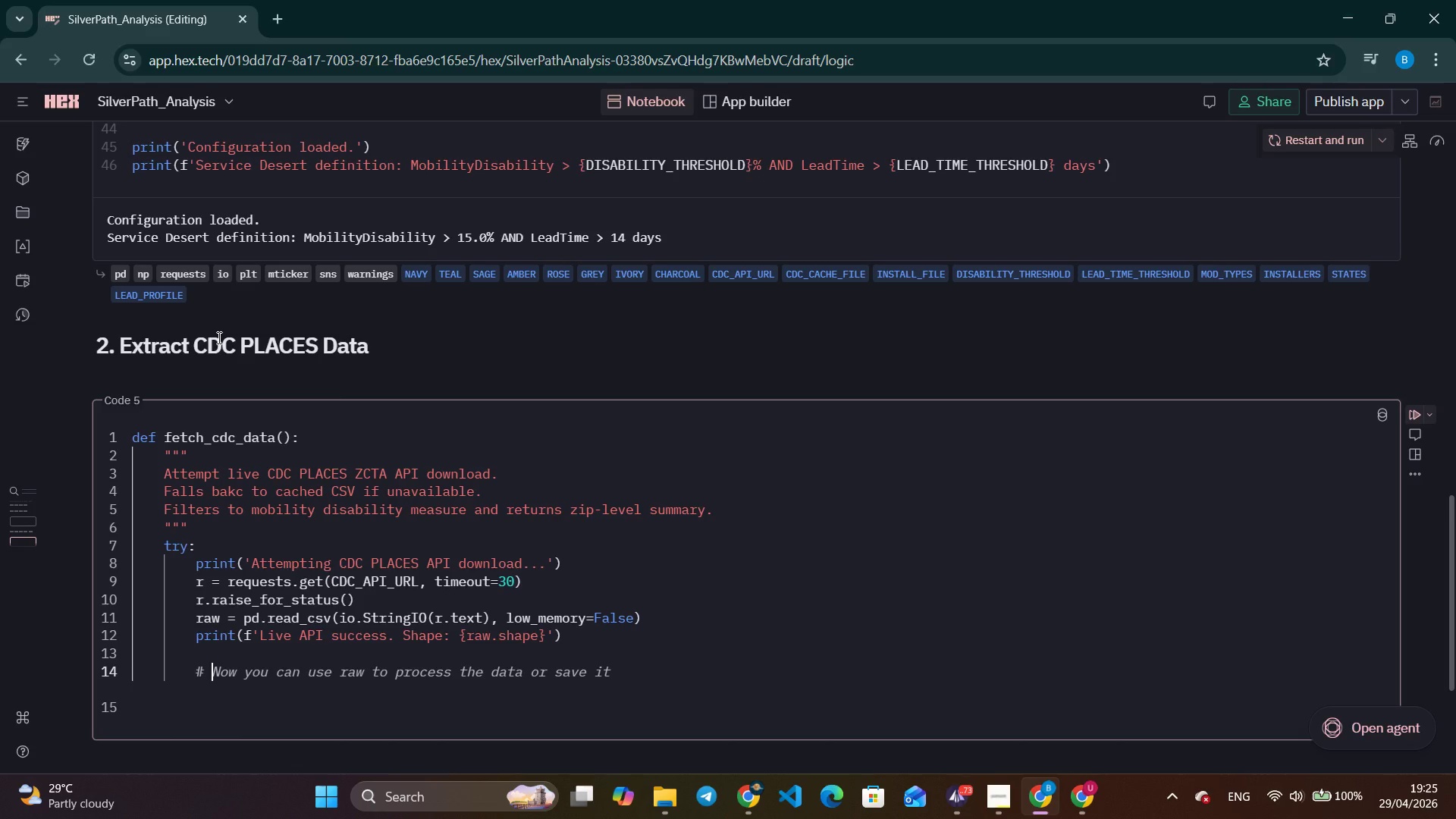 
key(Alt+Tab)
 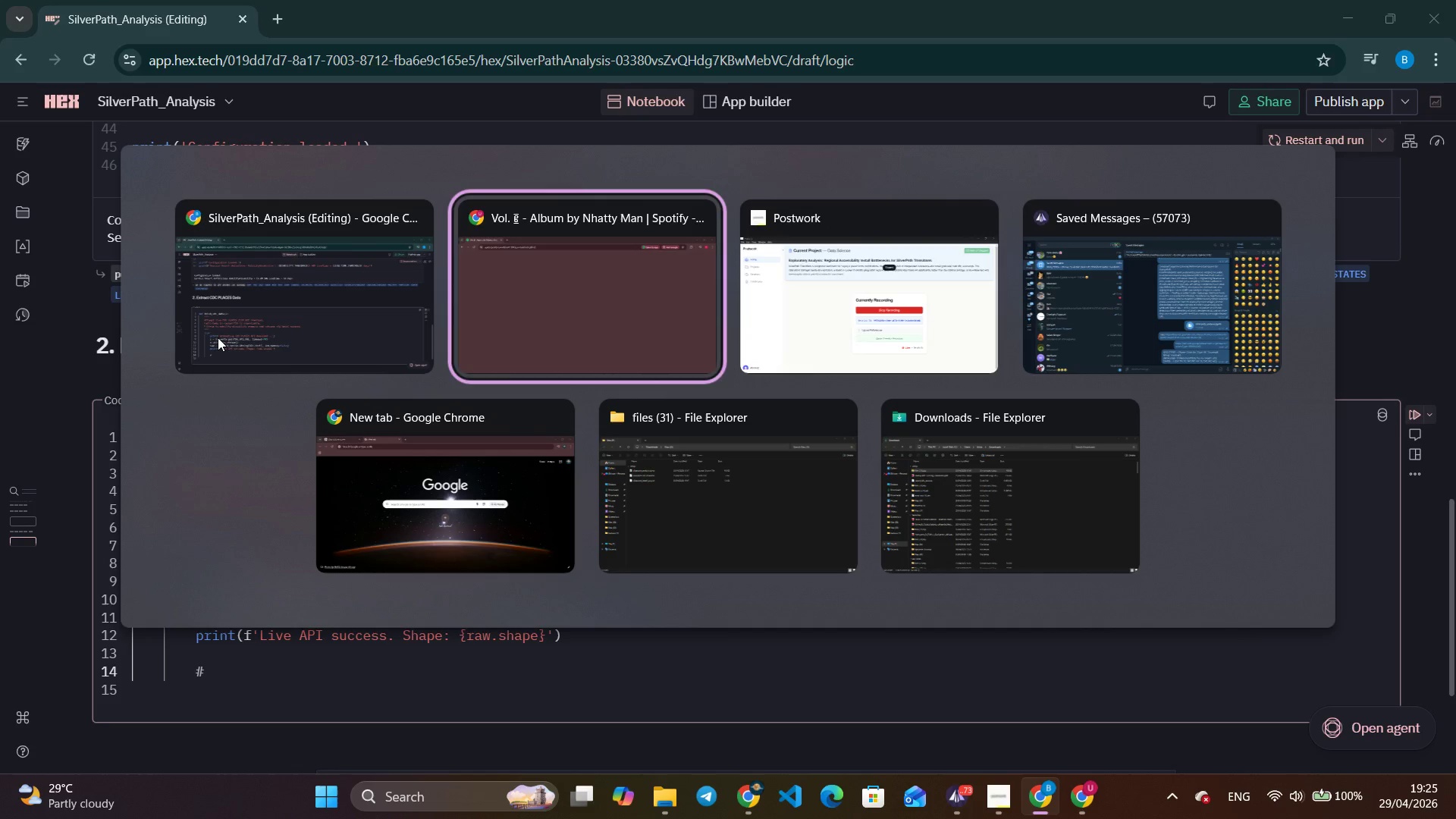 
key(Alt+Tab)
 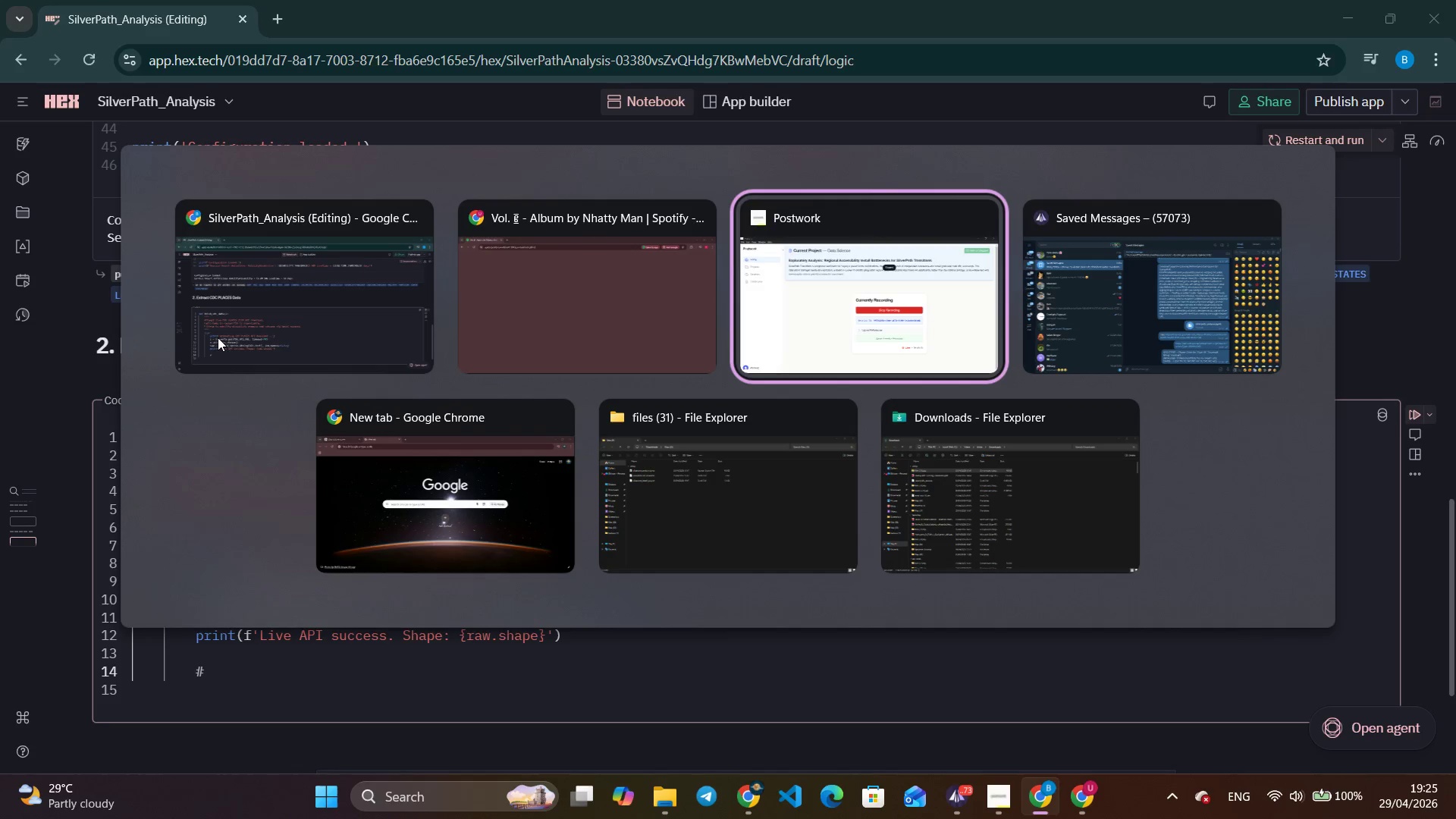 
key(Alt+Tab)
 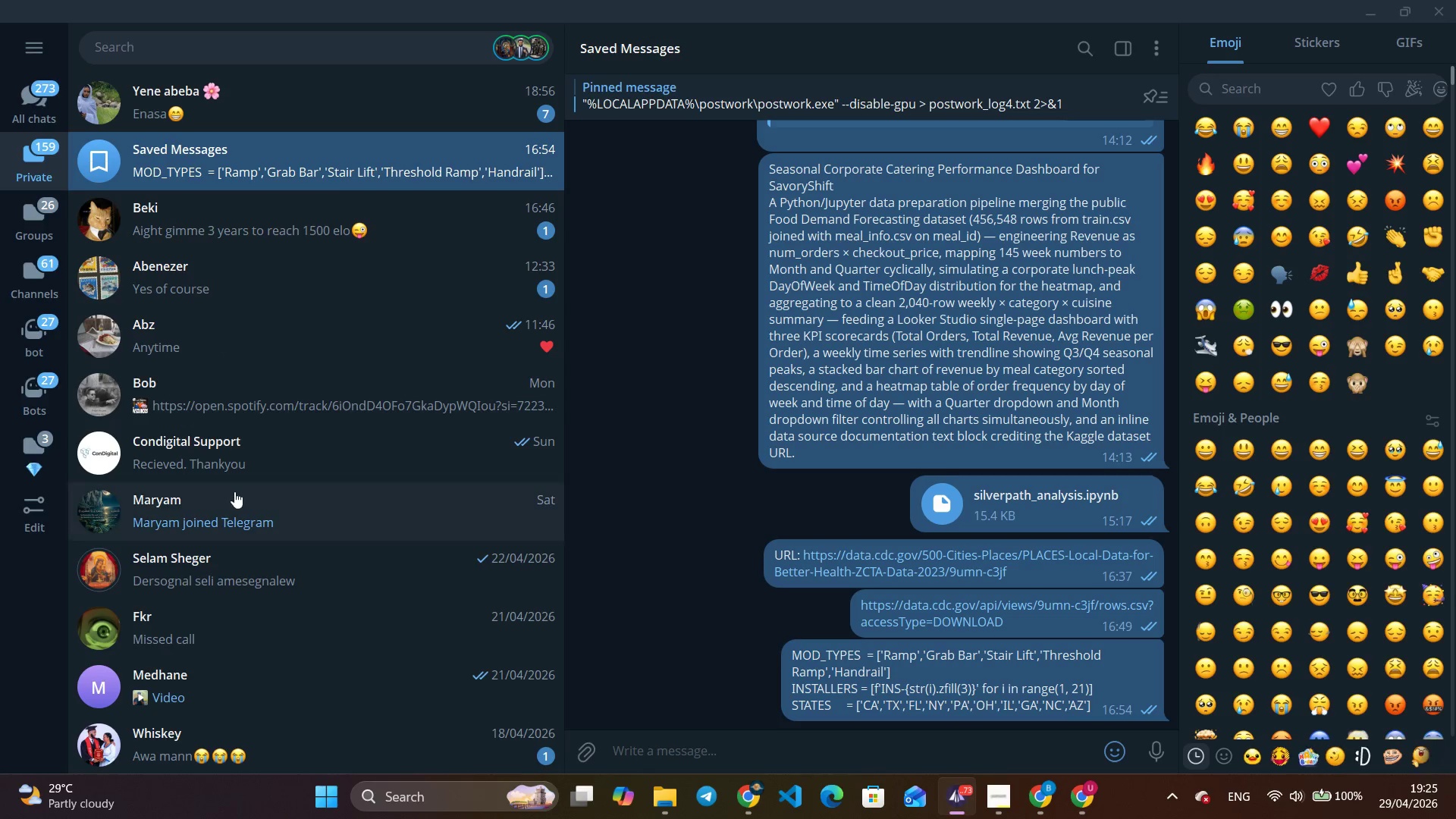 
left_click([448, 107])
 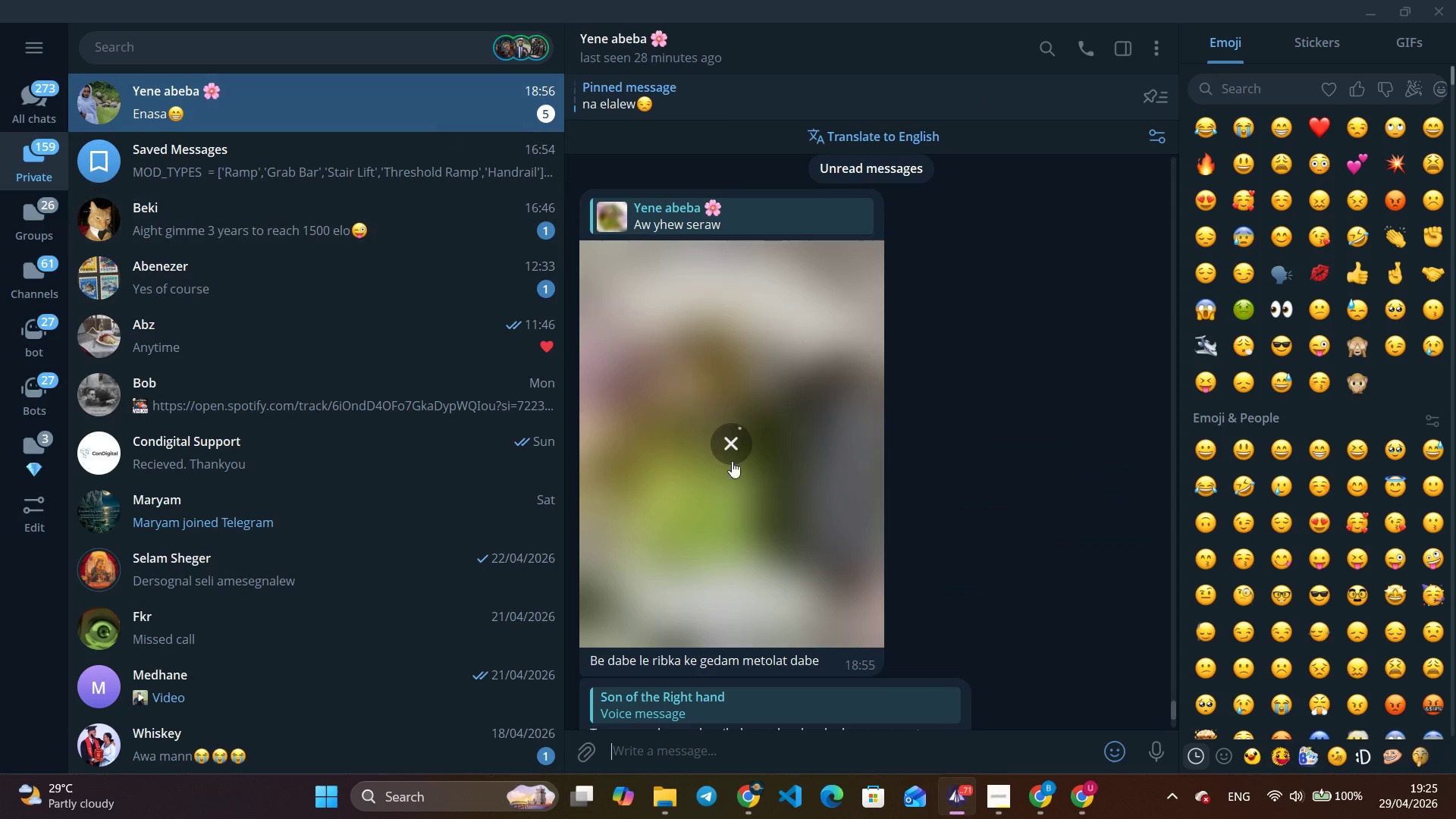 
scroll: coordinate [850, 570], scroll_direction: down, amount: 1.0
 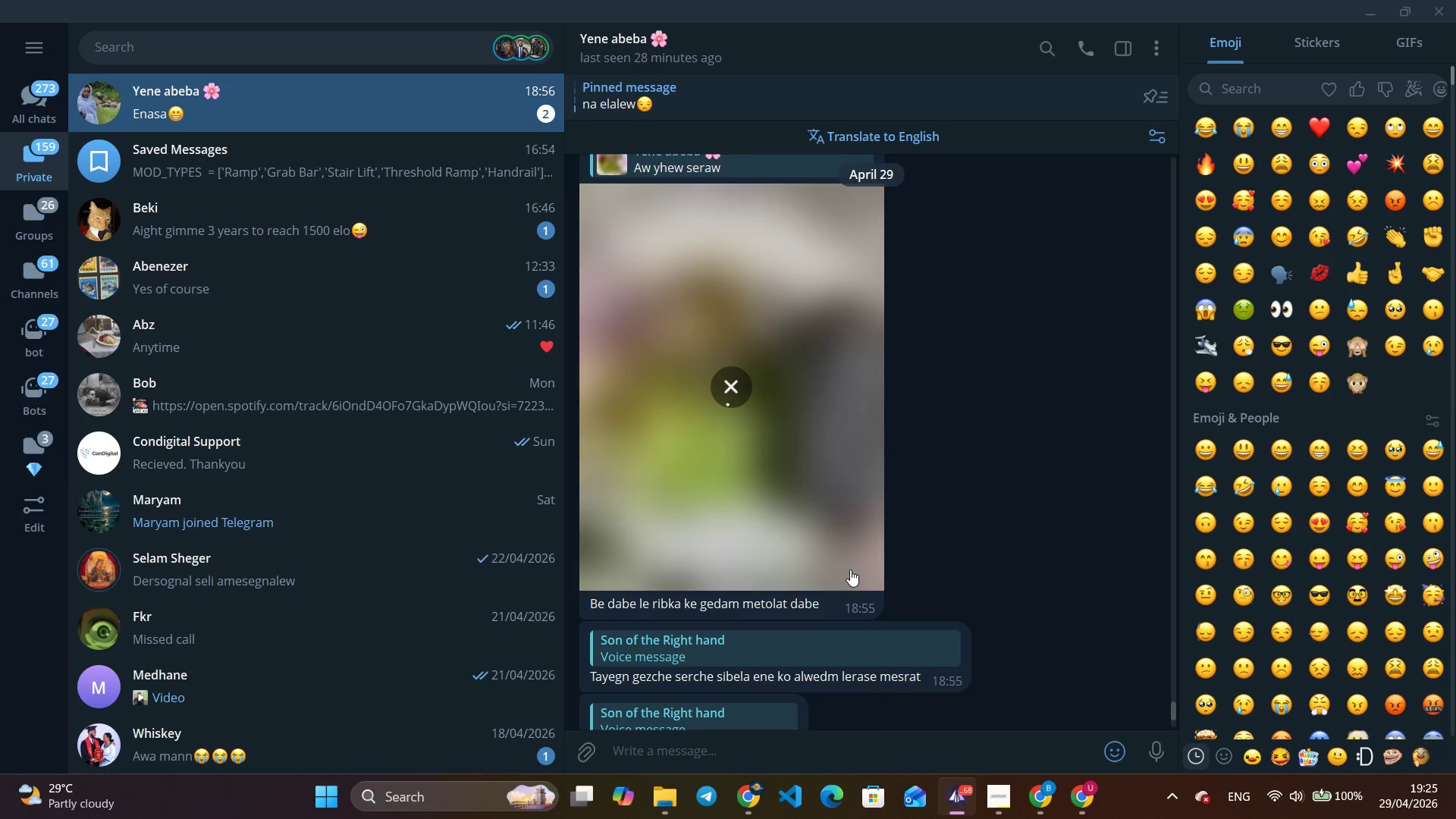 
key(Alt+AltLeft)
 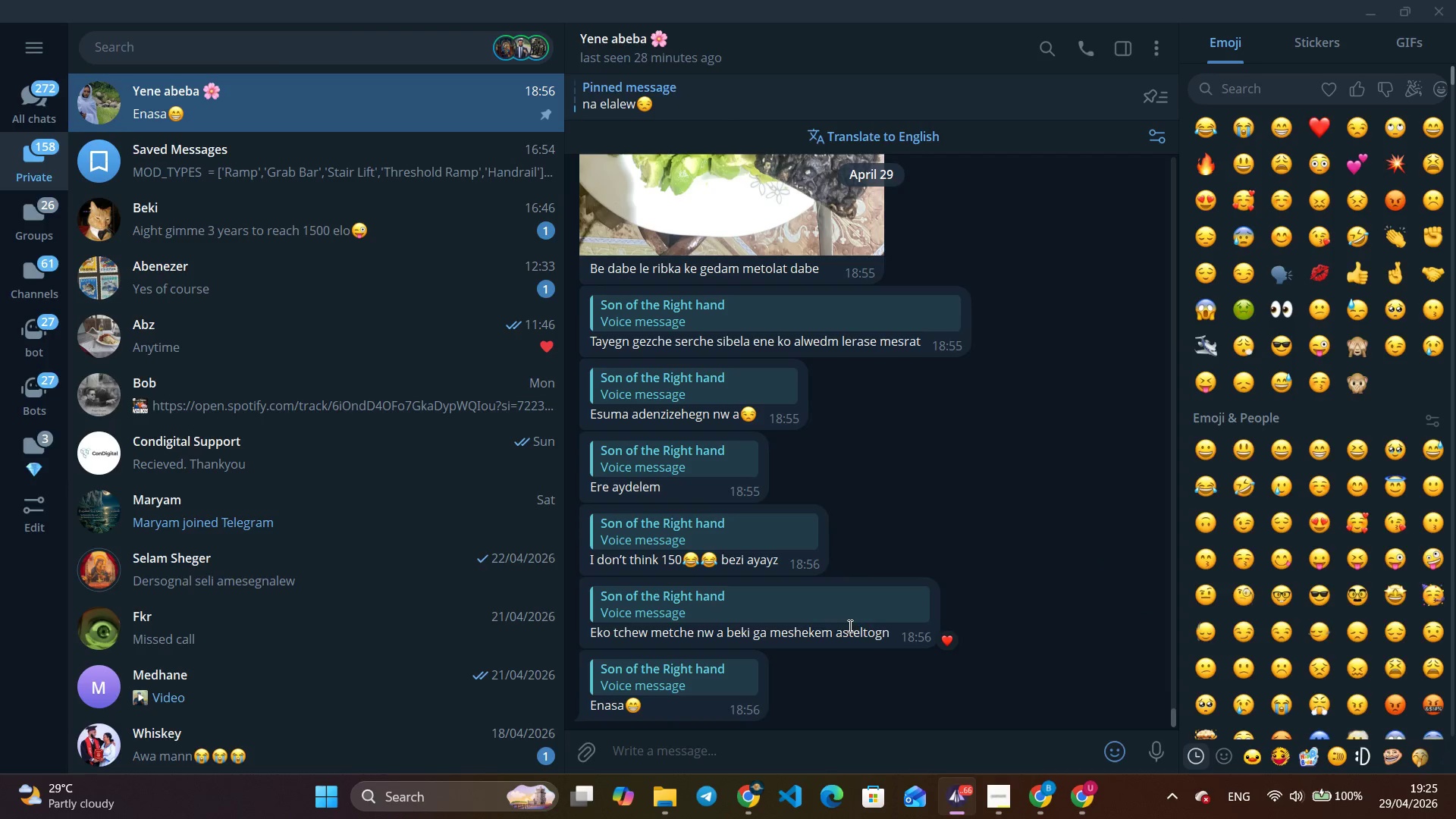 
scroll: coordinate [849, 626], scroll_direction: down, amount: 17.0
 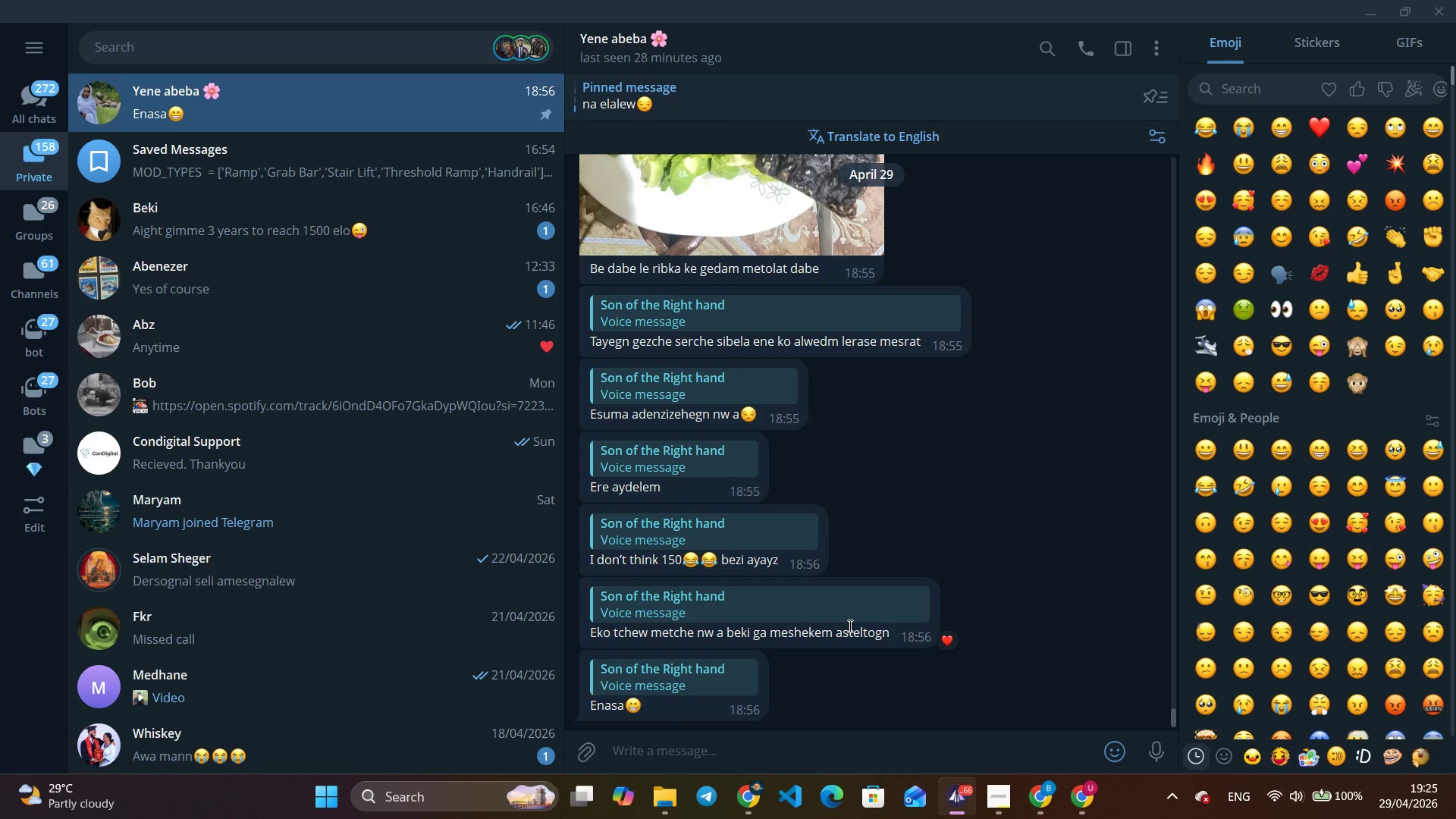 
key(Alt+Tab)
 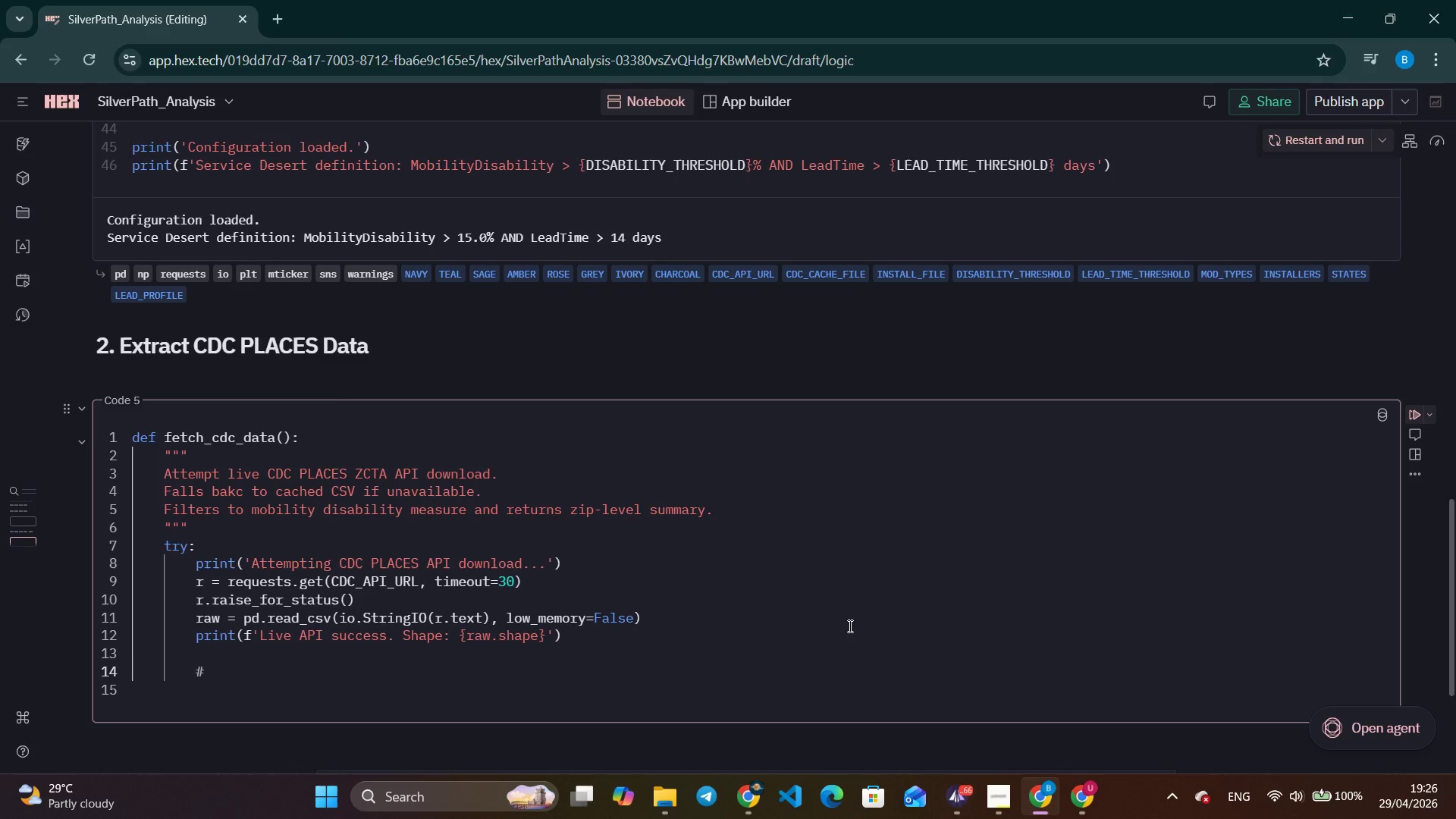 
wait(11.98)
 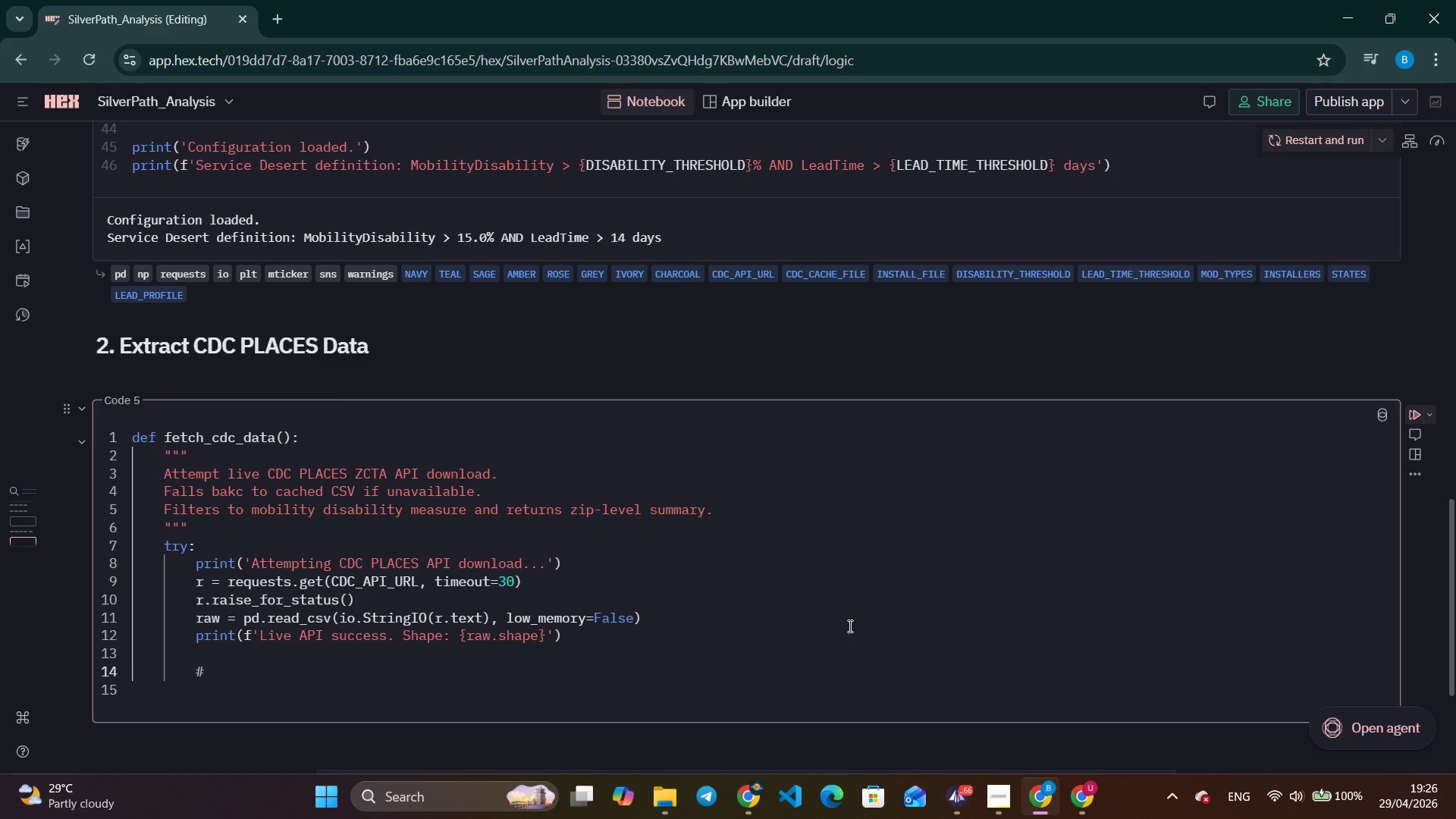 
key(Backspace)
type( Fil)
 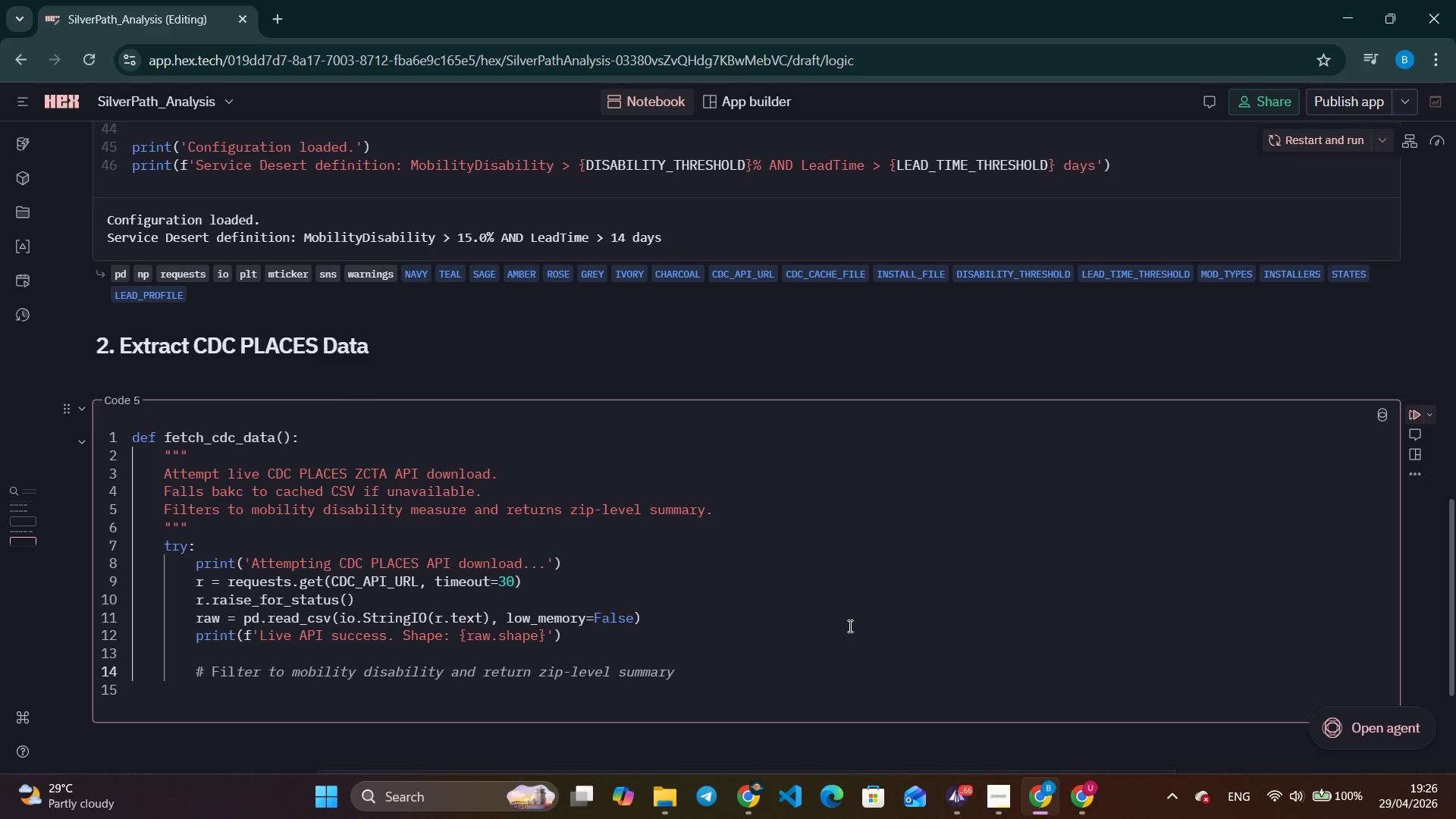 
type(ter to mobility disabilil)
key(Backspace)
type(ty measure)
 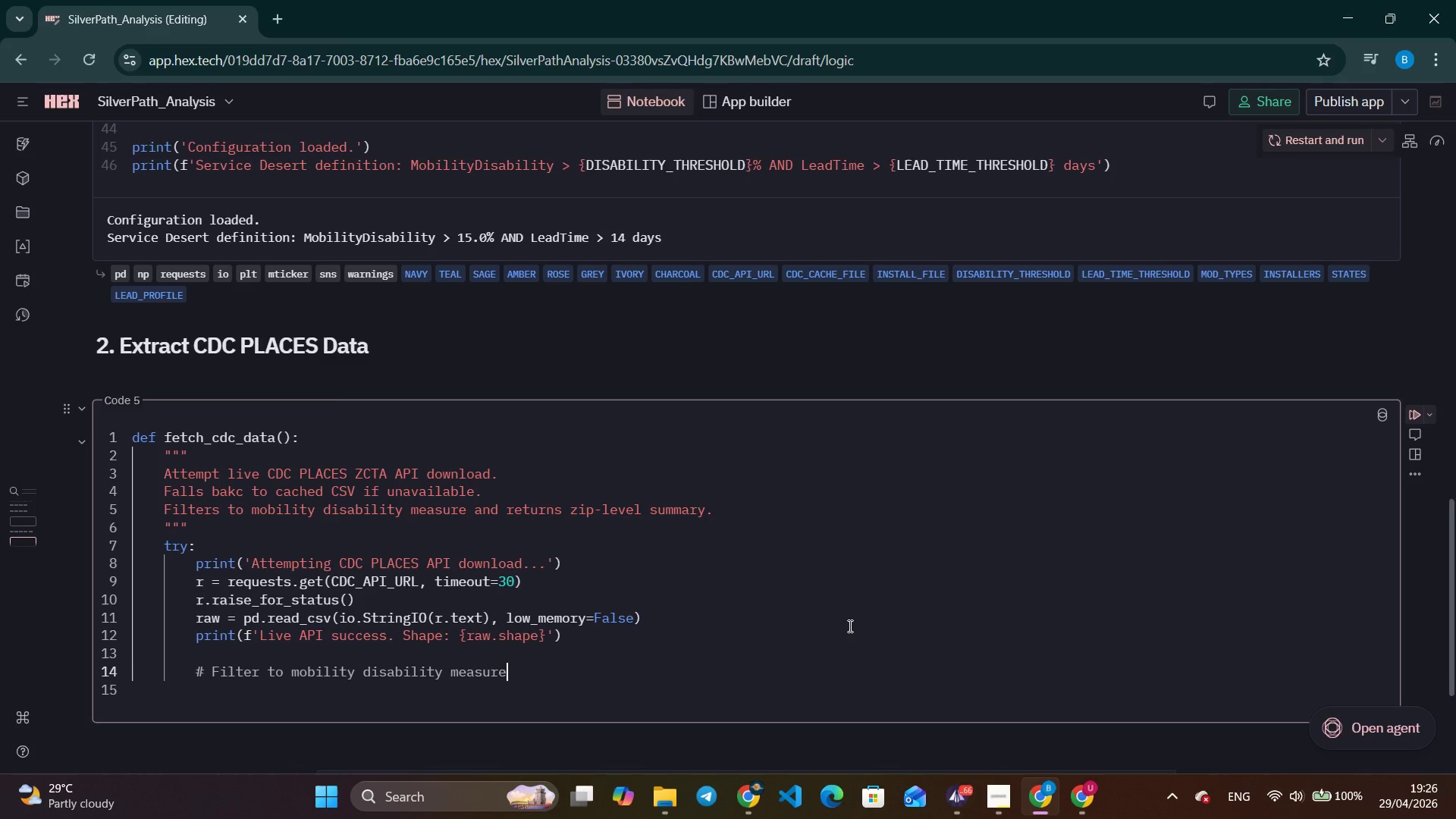 
key(Enter)
 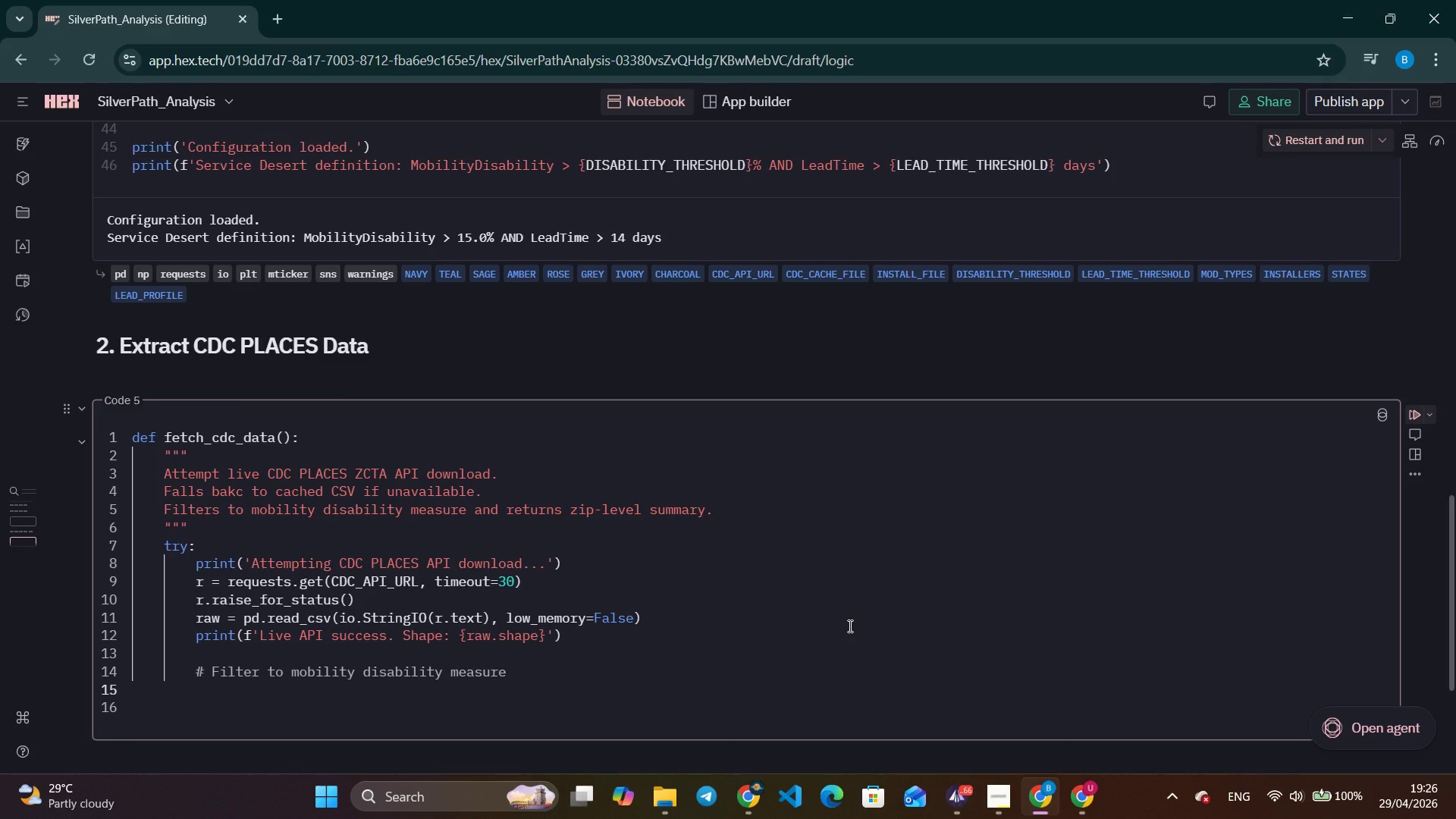 
type(mob = rw[raw')
key(Backspace)
key(Backspace)
key(Backspace)
key(Backspace)
key(Backspace)
type(a)
key(Backspace)
key(Backspace)
type(aw[raw[)
 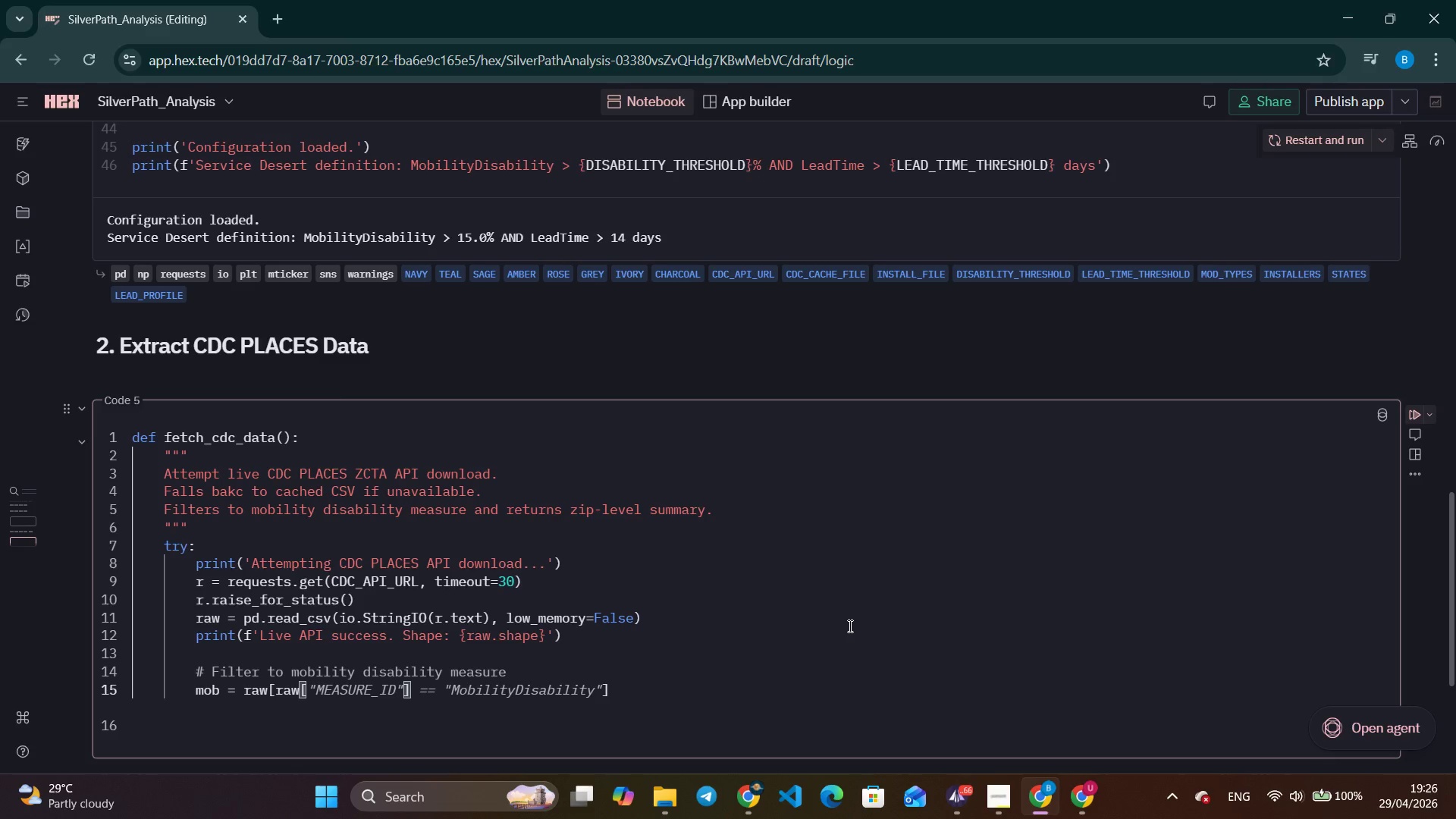 
type('MeasureId)
 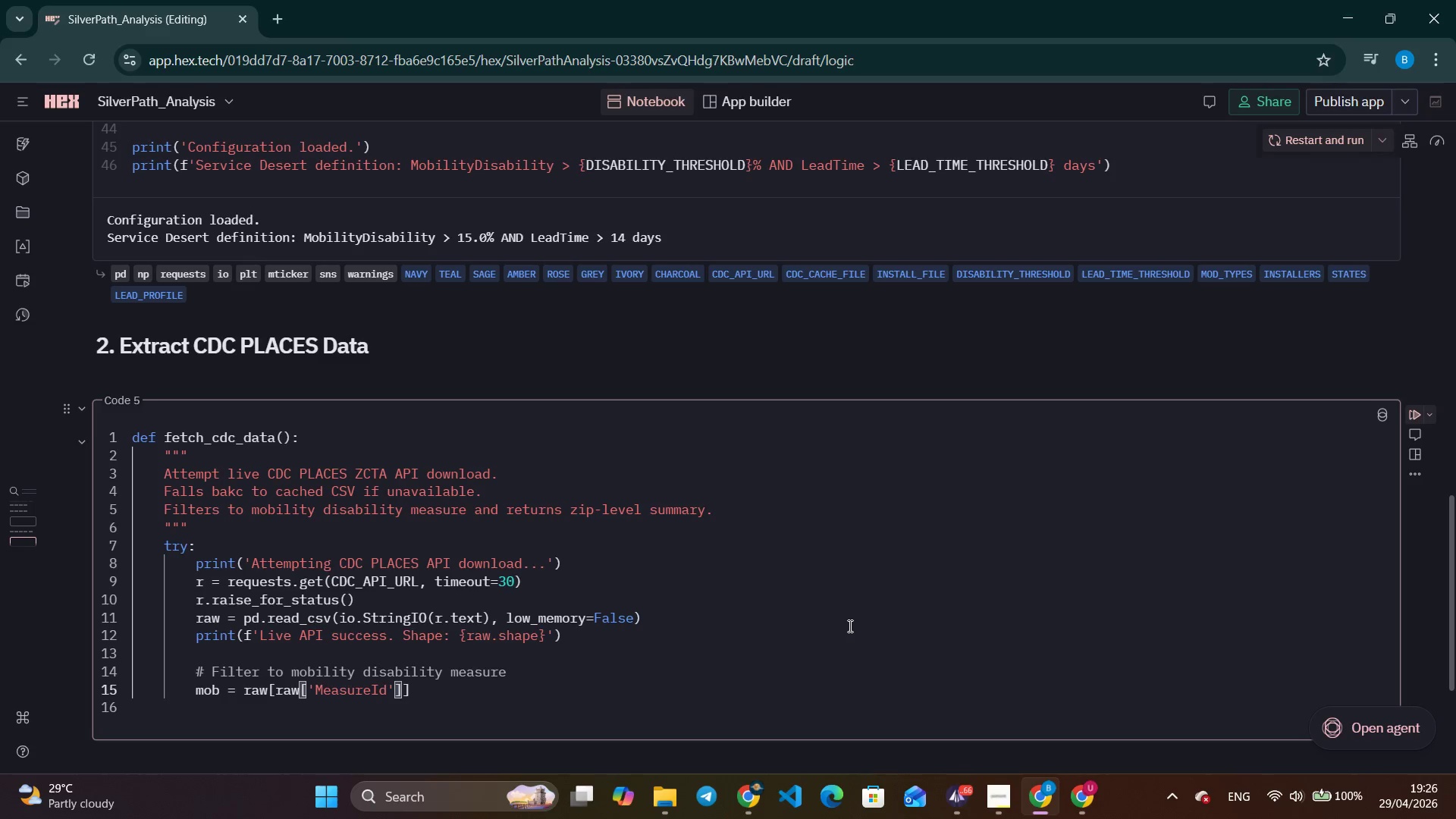 
key(ArrowRight)
 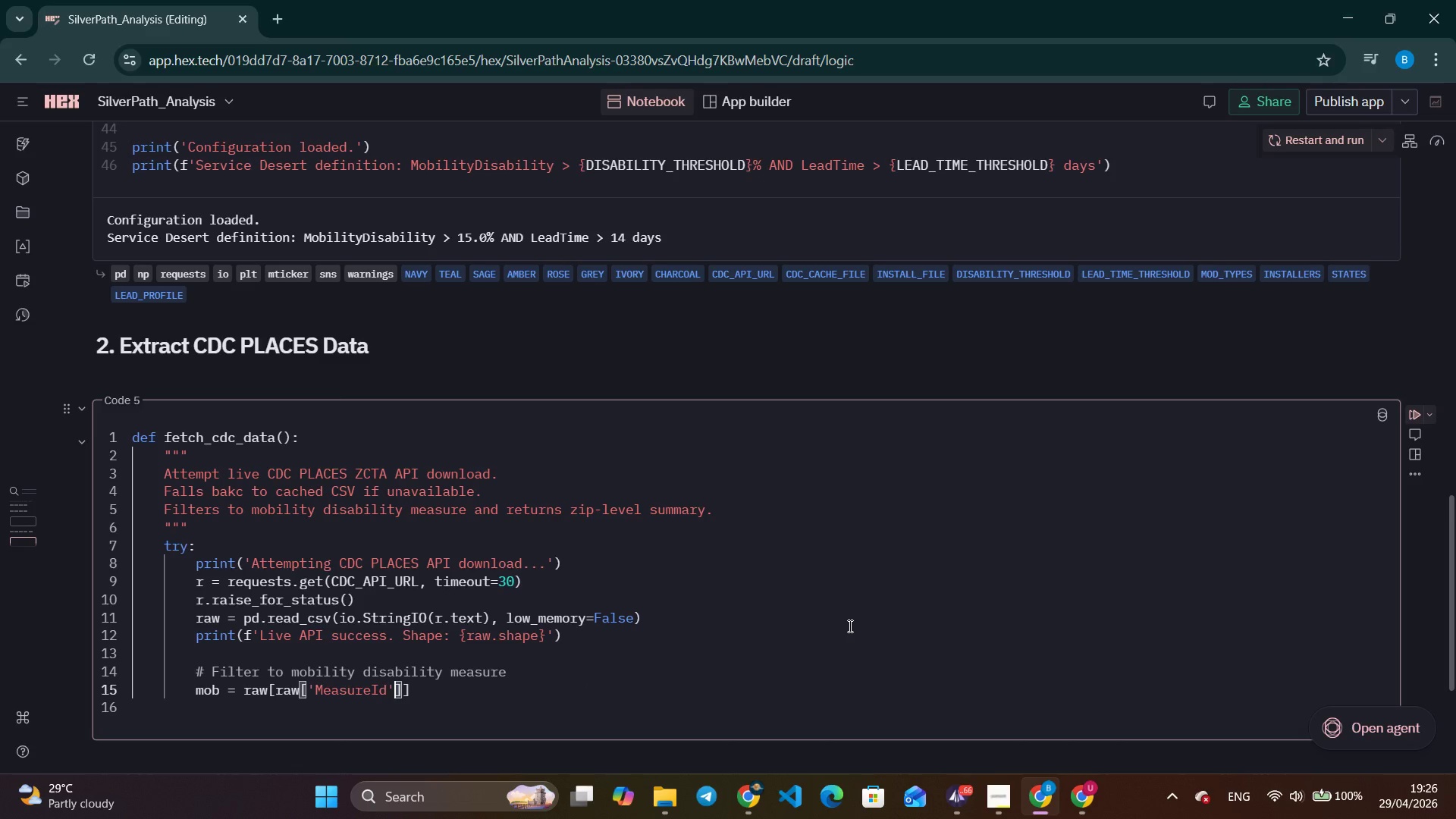 
key(ArrowRight)
 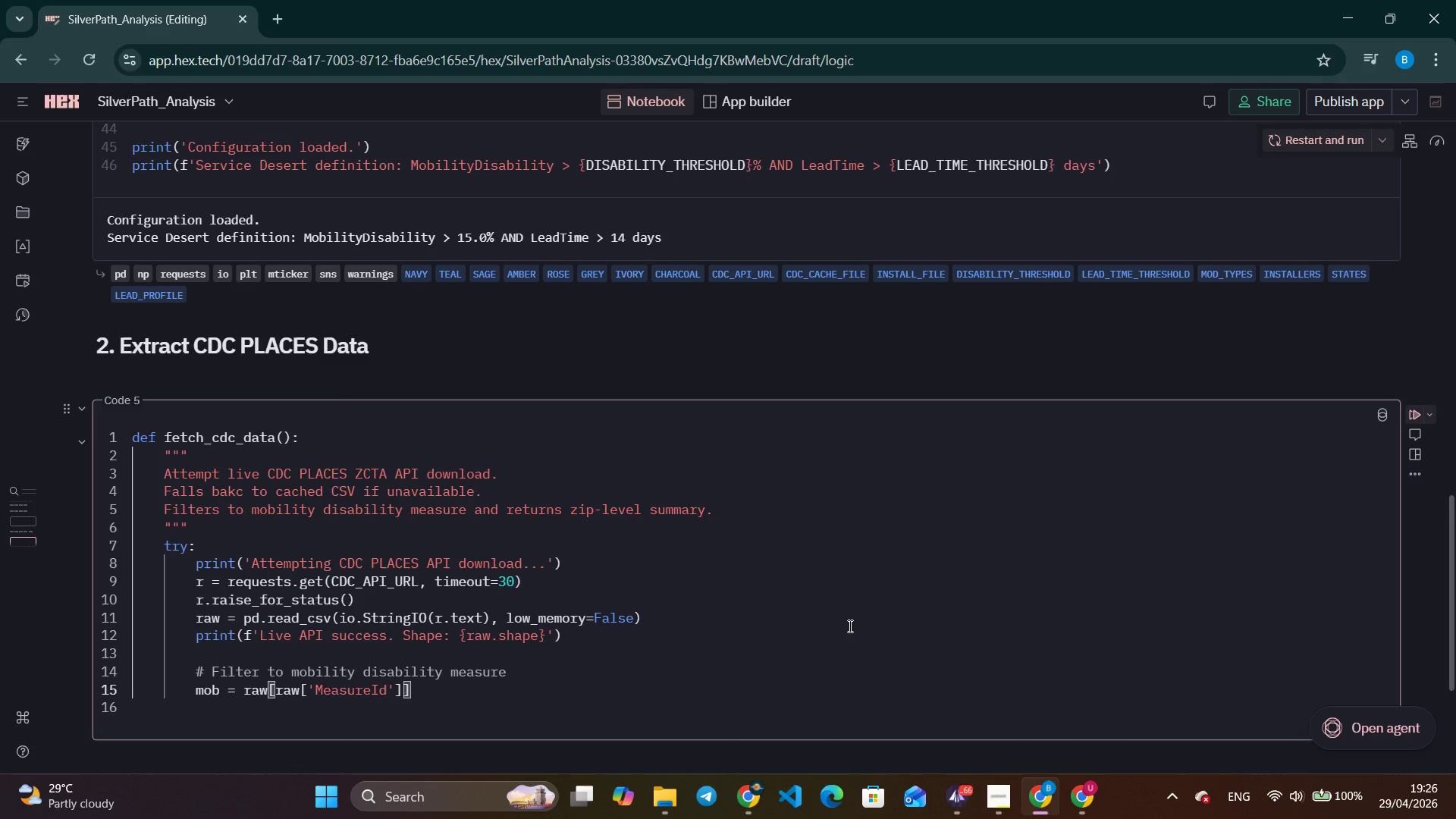 
type( == 'MOBILITY)
 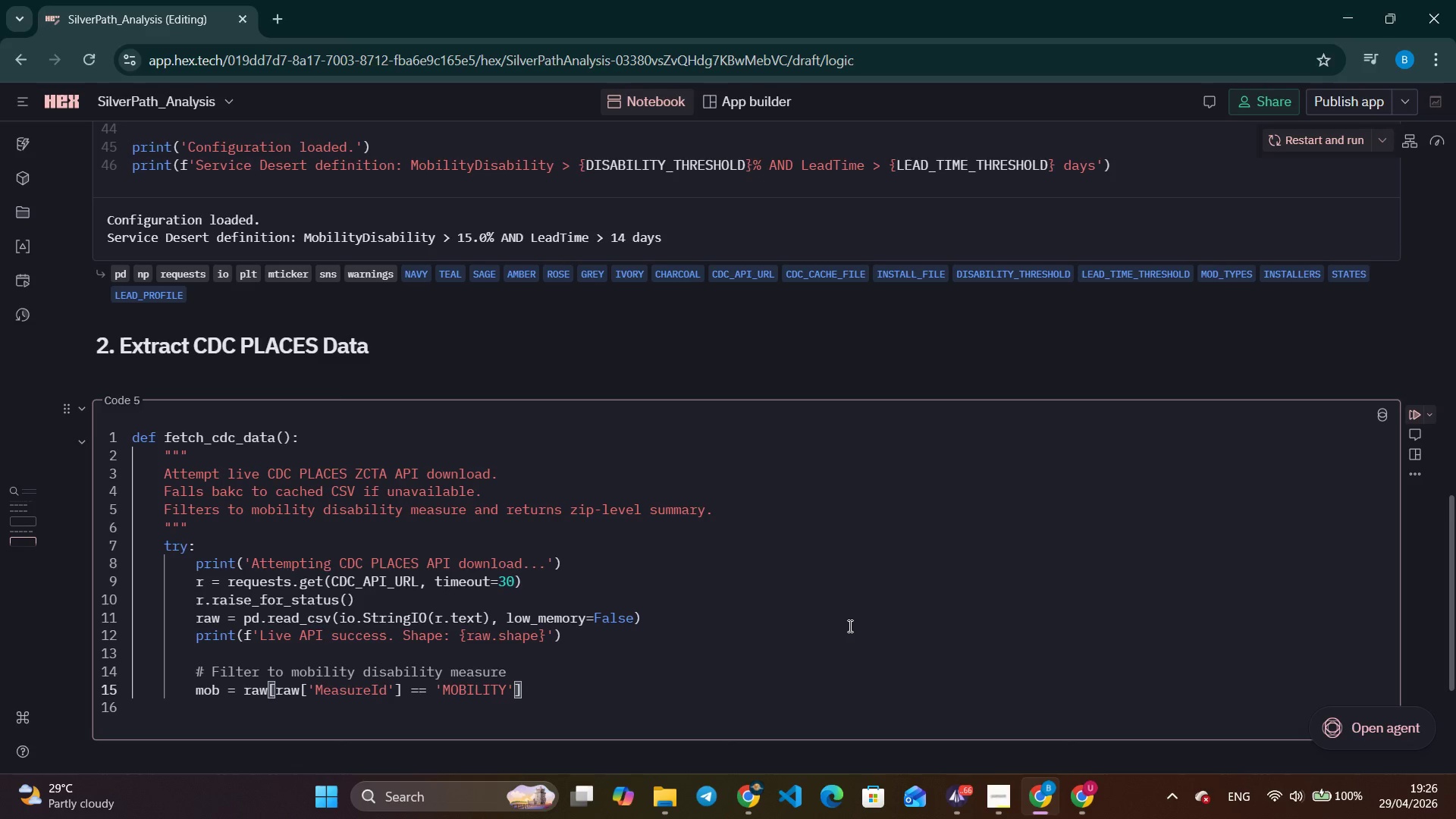 
key(ArrowRight)
 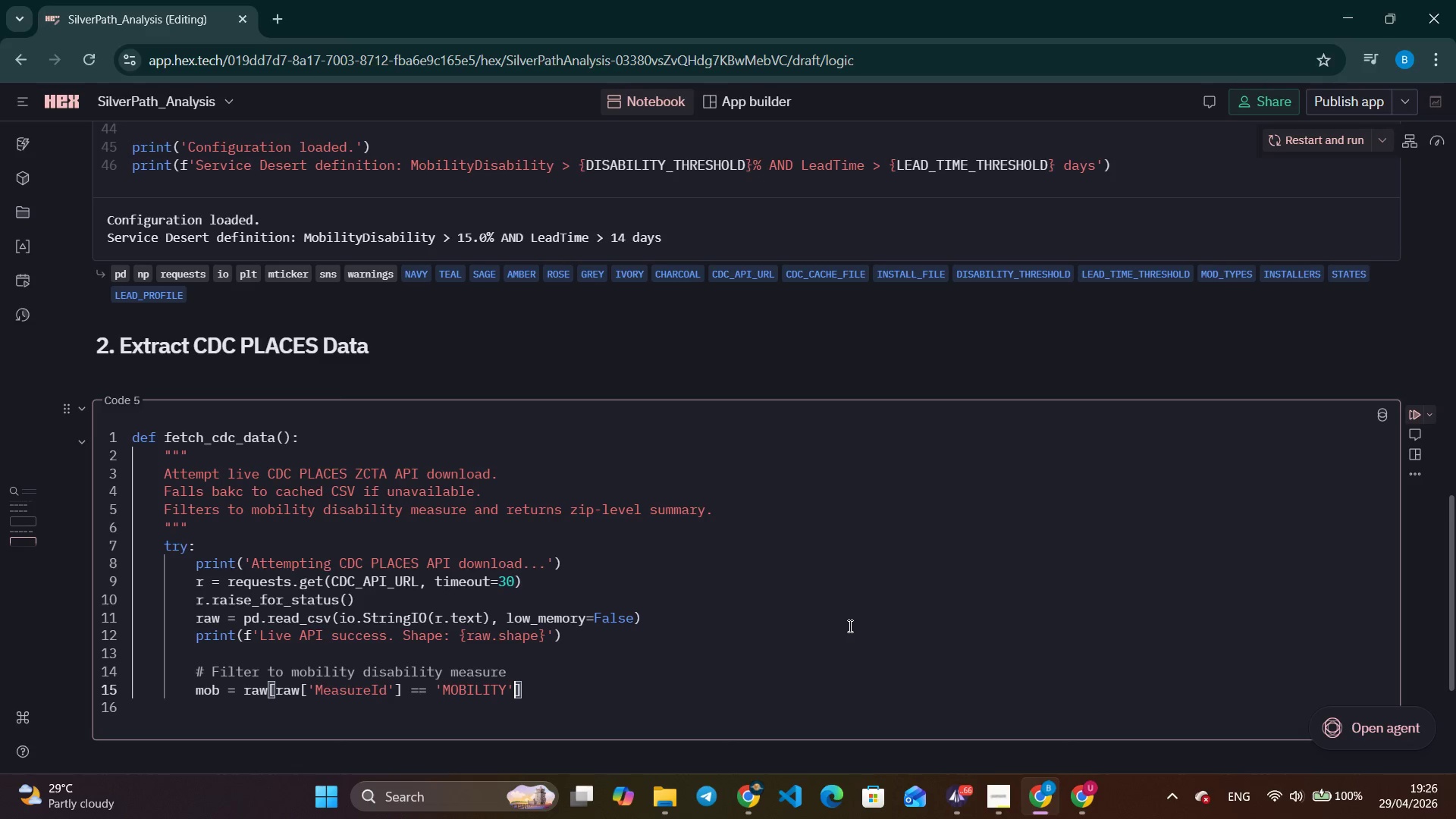 
key(ArrowRight)
 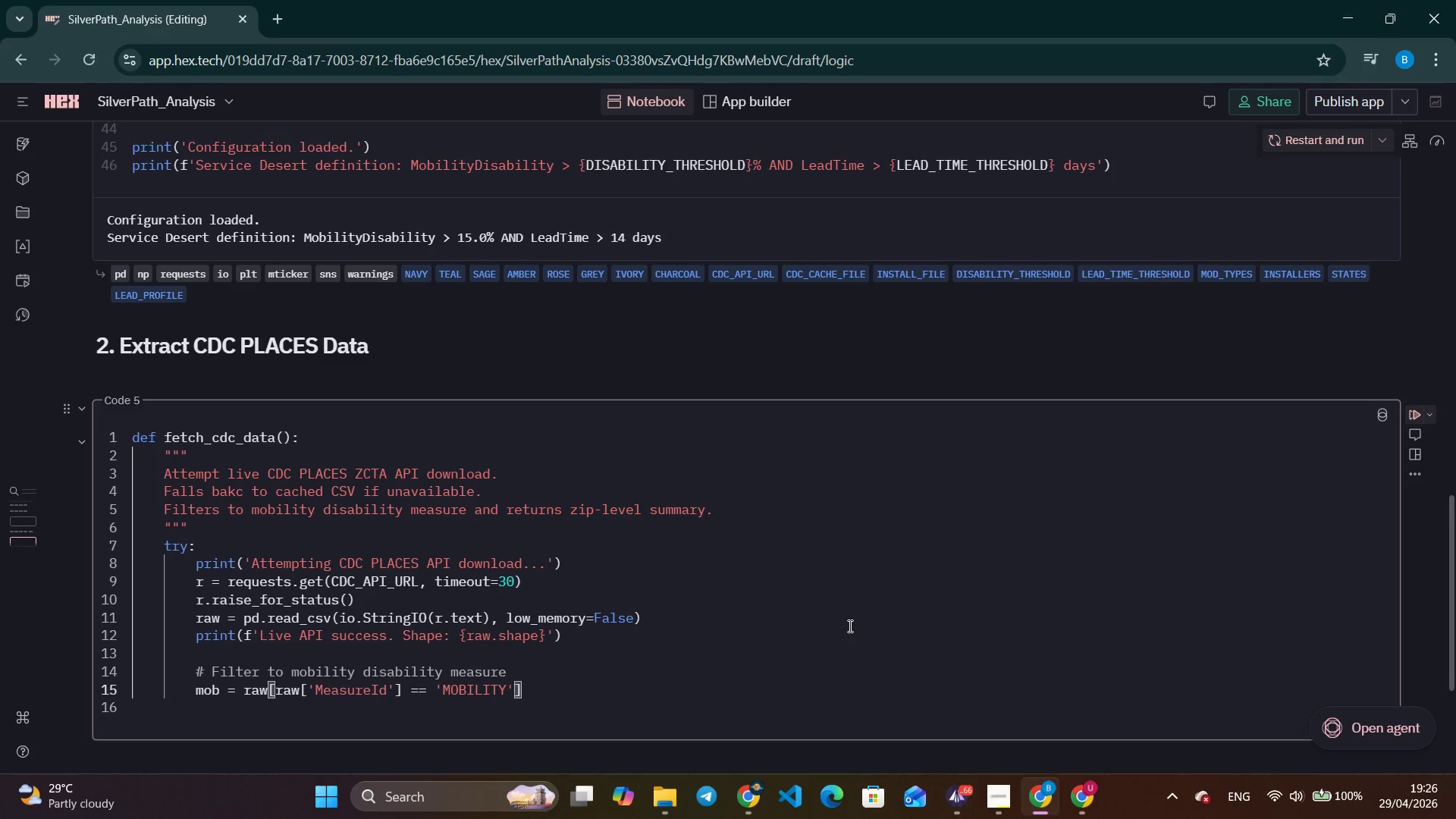 
type(.COPY)
key(Backspace)
key(Backspace)
key(Backspace)
key(Backspace)
type(copy)
 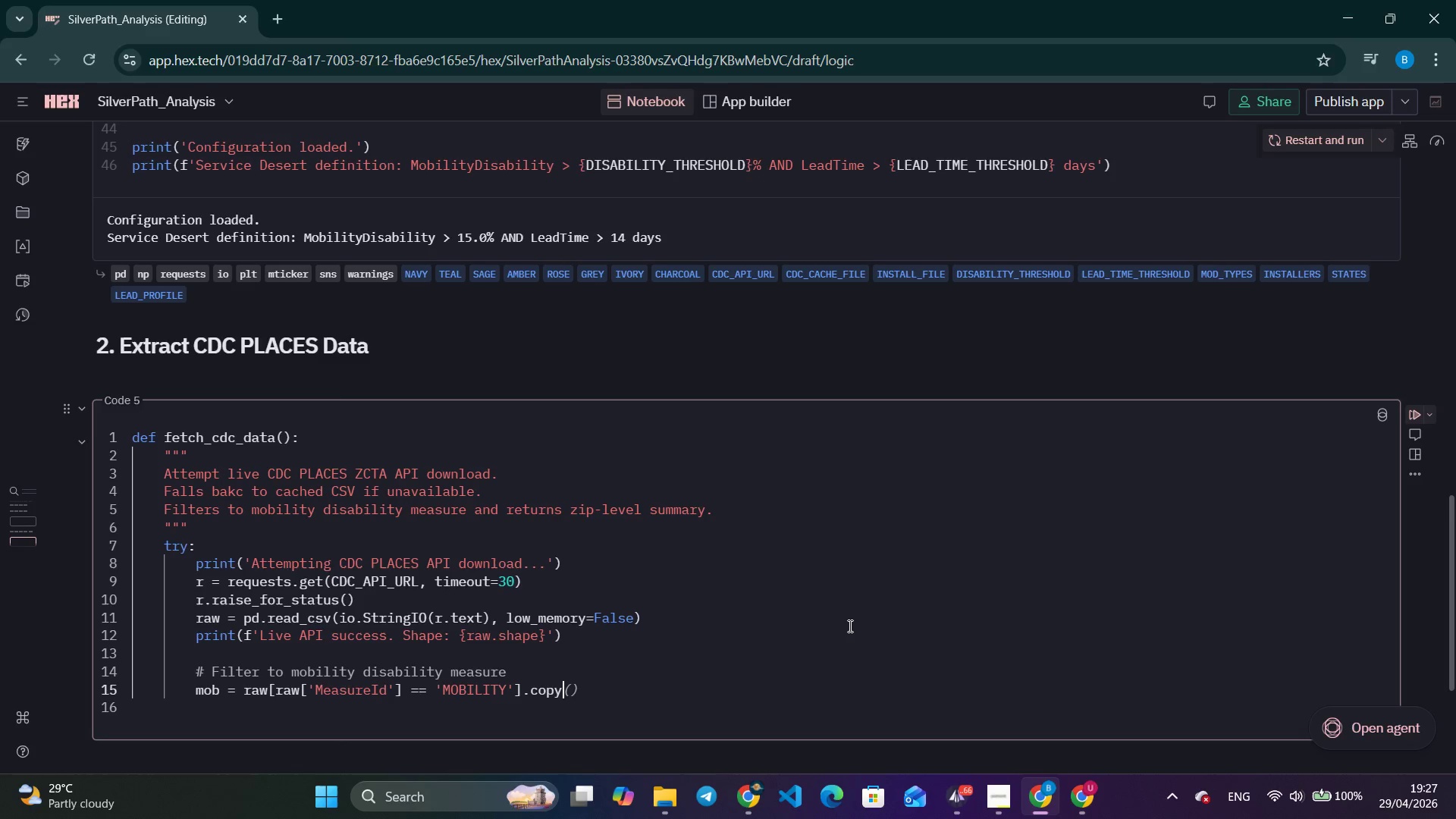 
wait(46.0)
 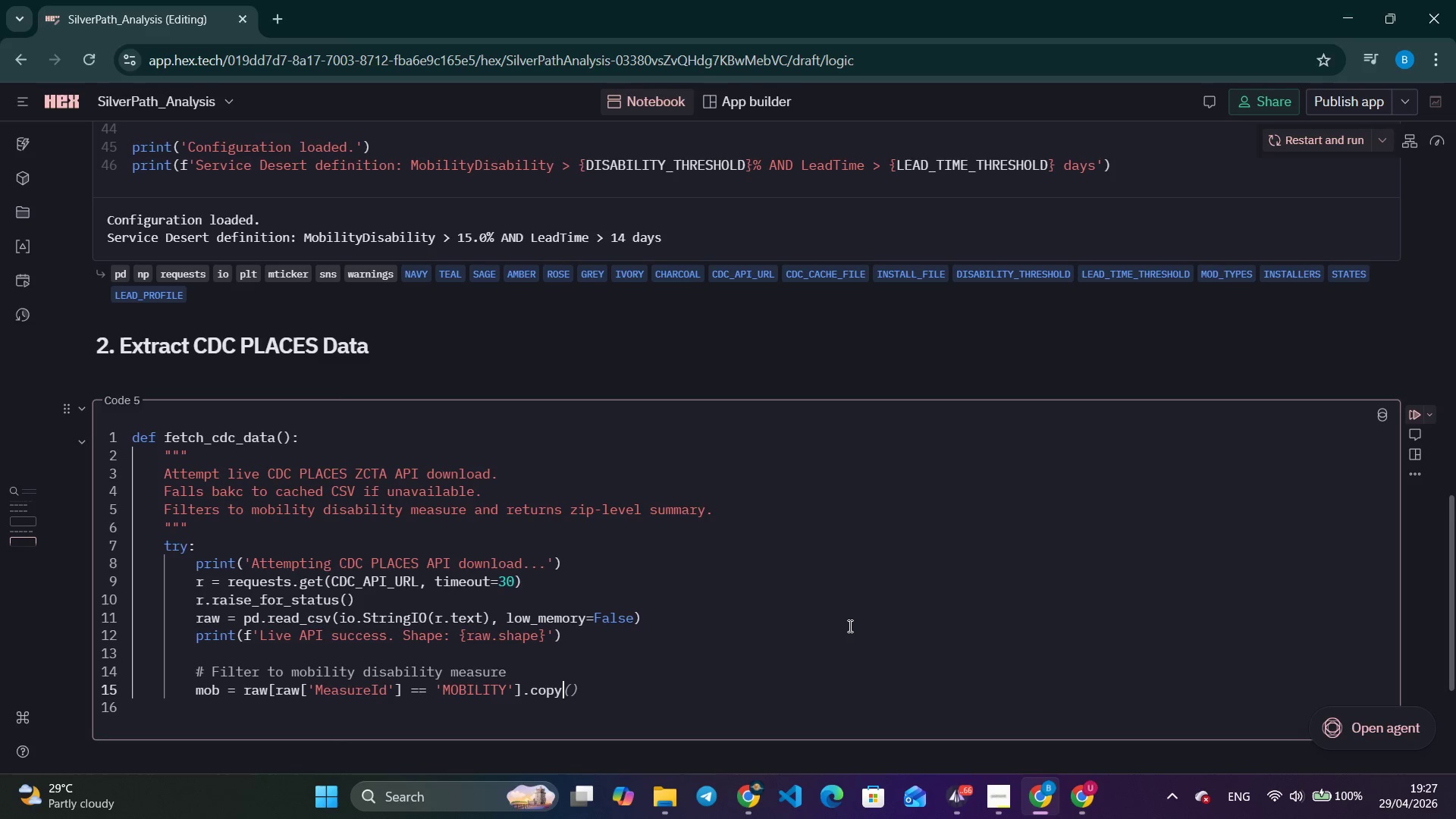 
key(Shift+ShiftLeft)
 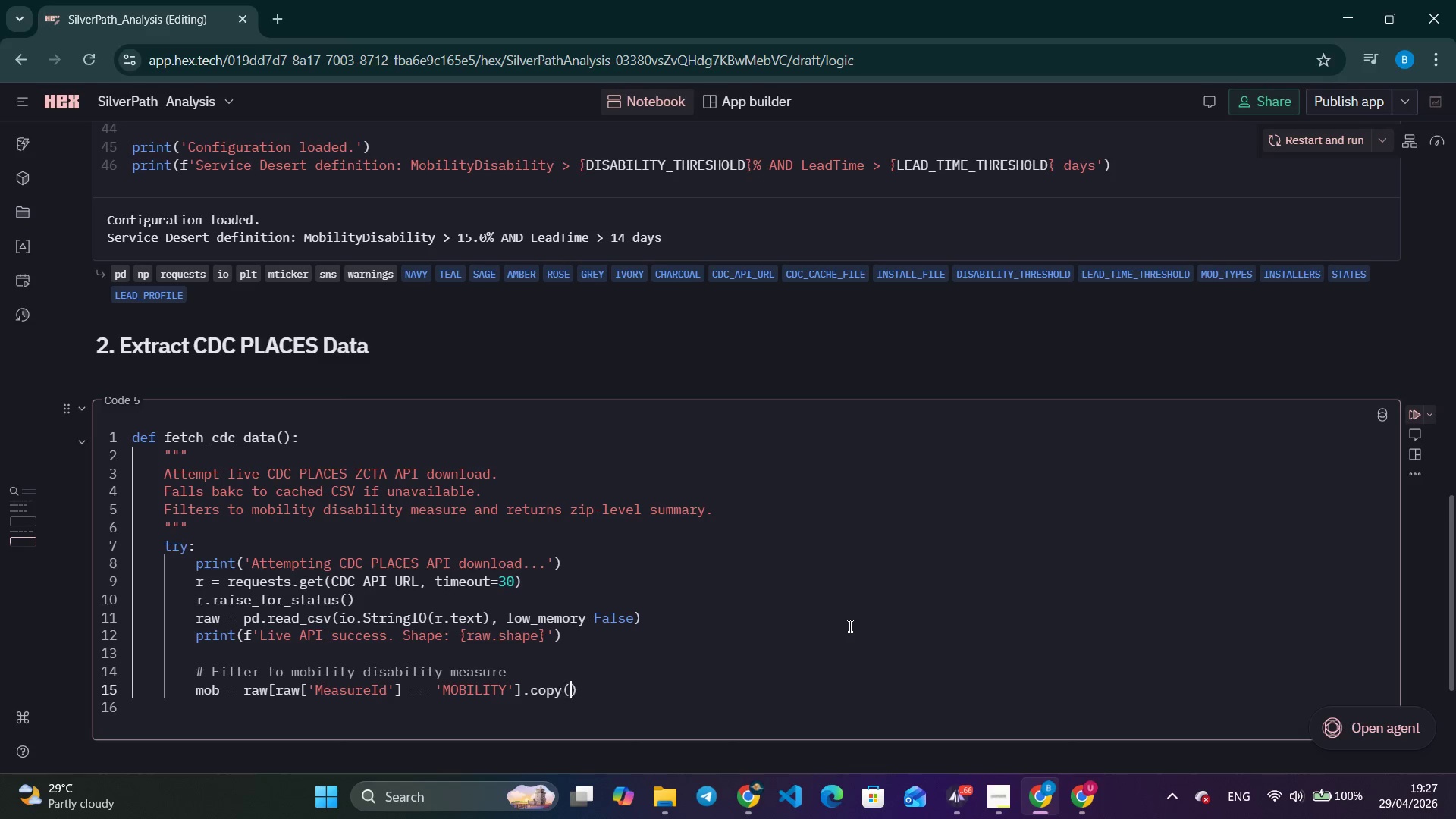 
key(Shift+9)
 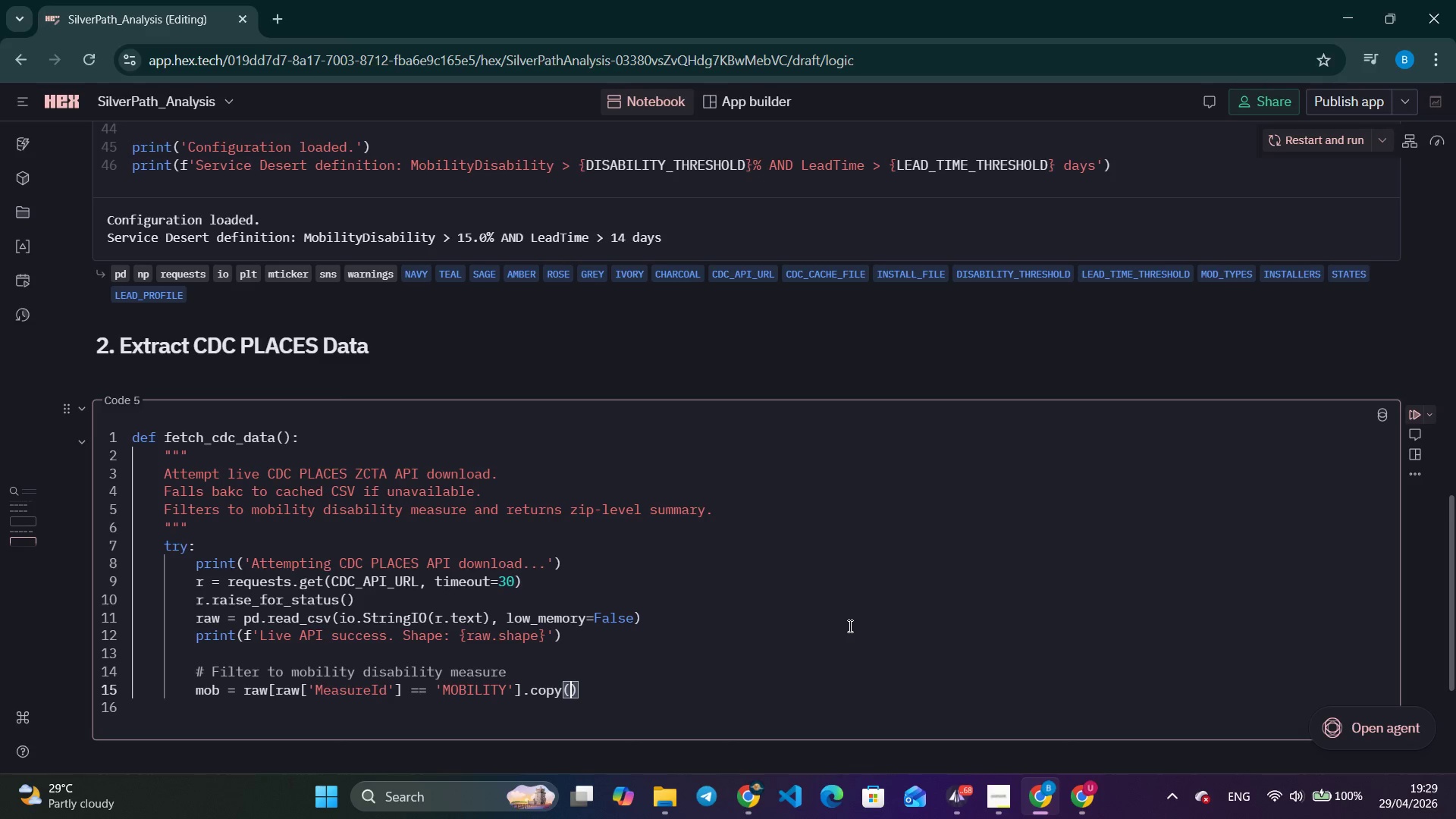 
wait(92.16)
 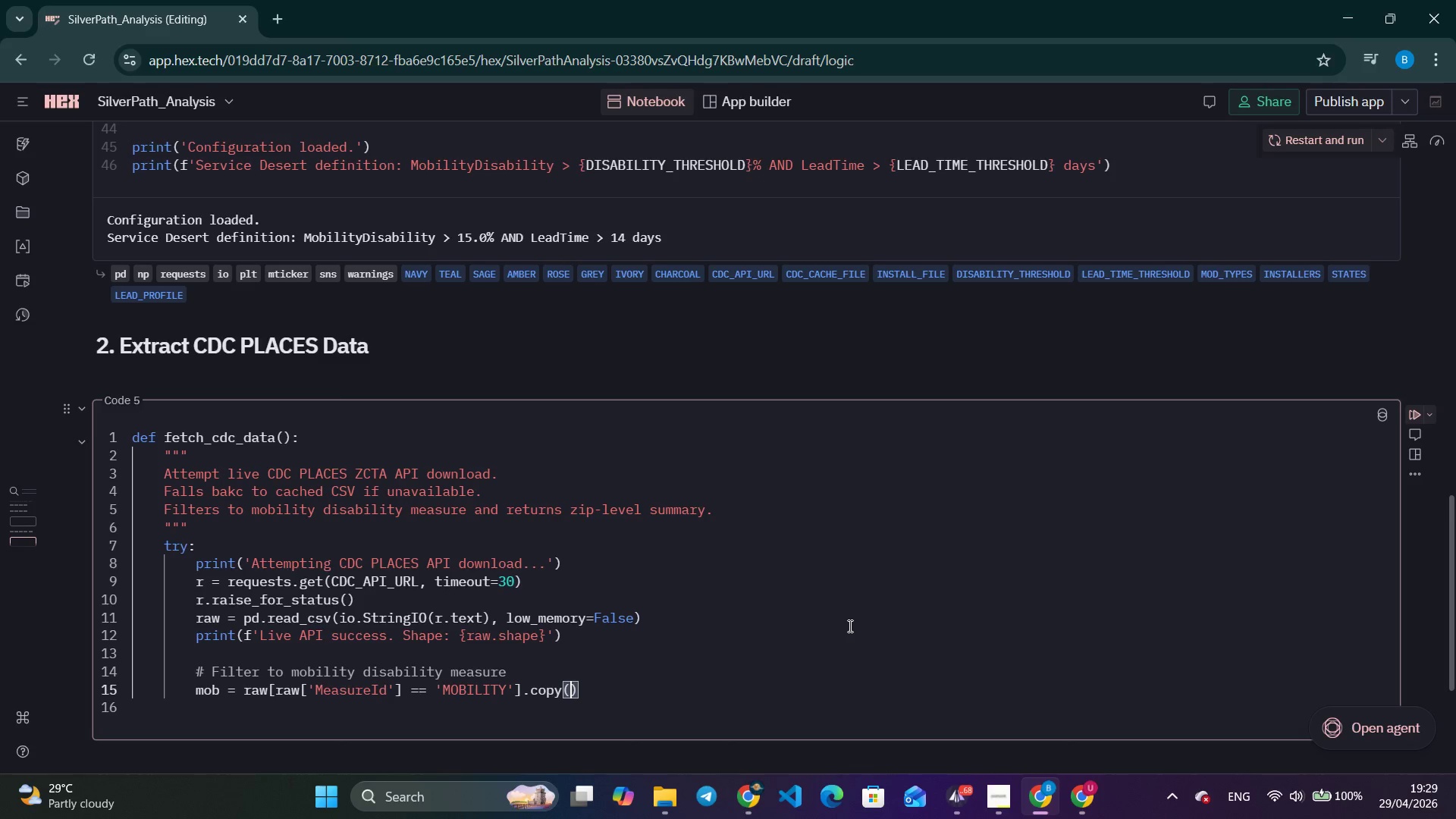 
scroll: coordinate [849, 626], scroll_direction: up, amount: 1.0
 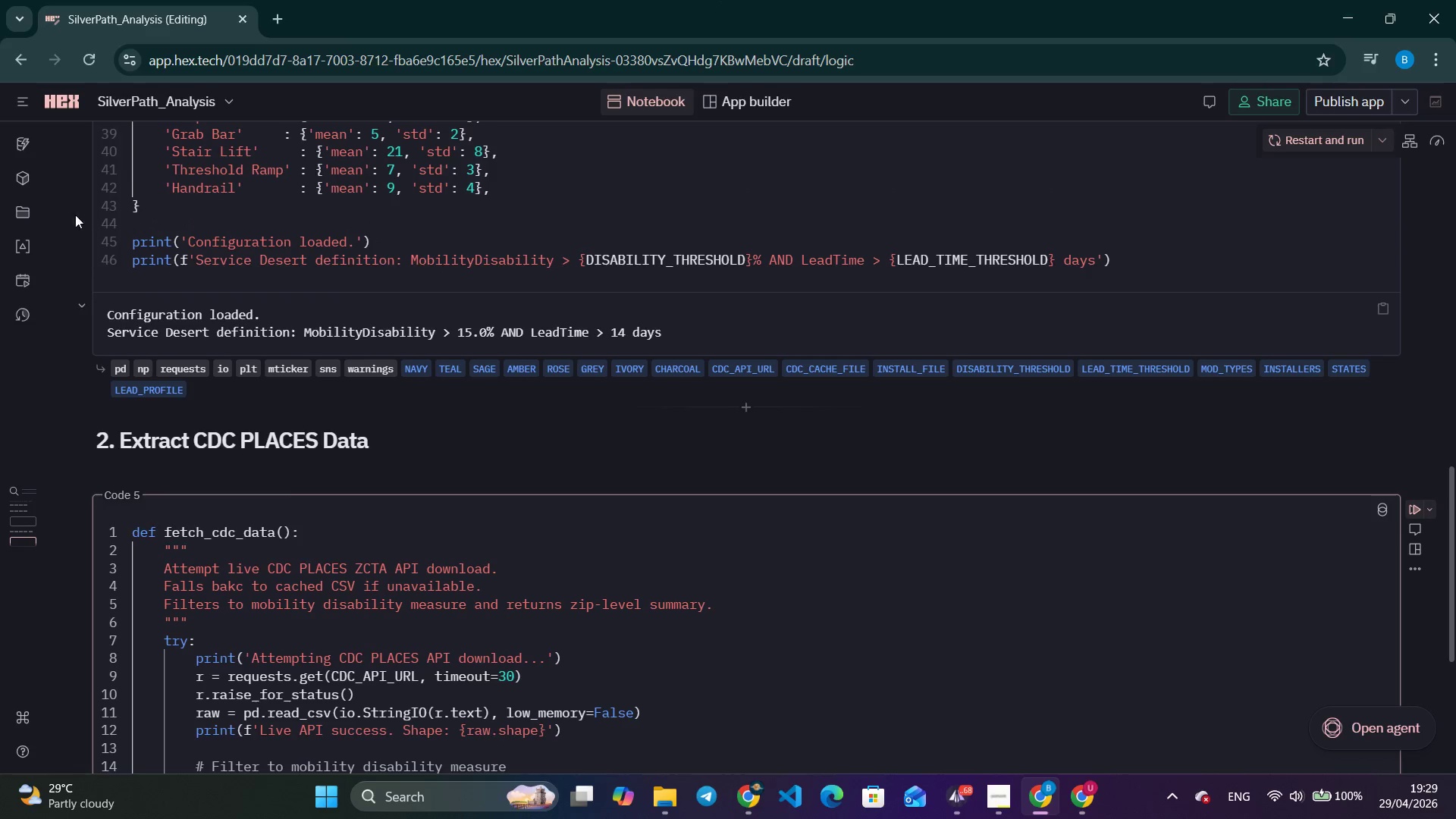 
left_click([14, 202])
 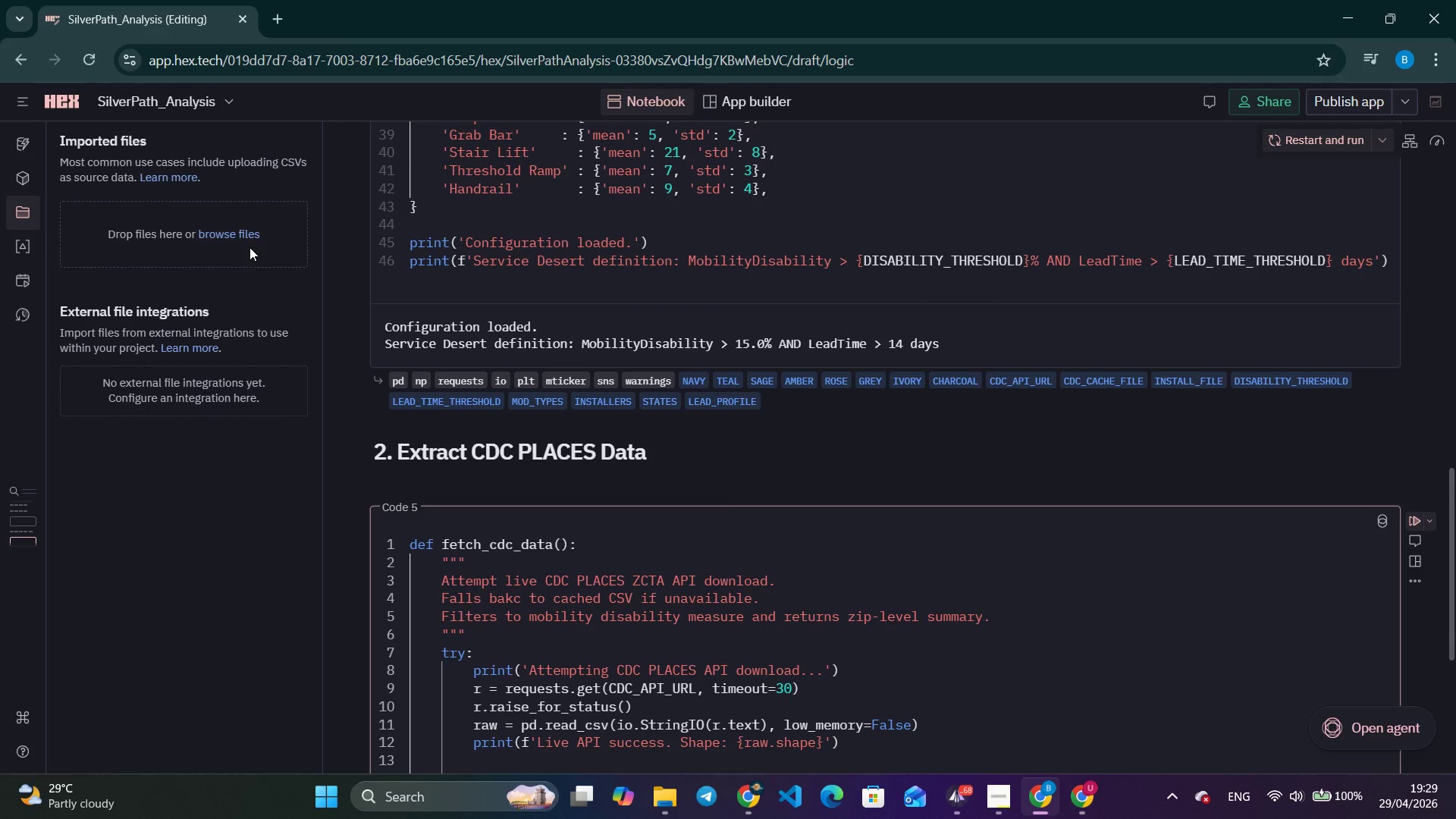 
left_click([246, 229])
 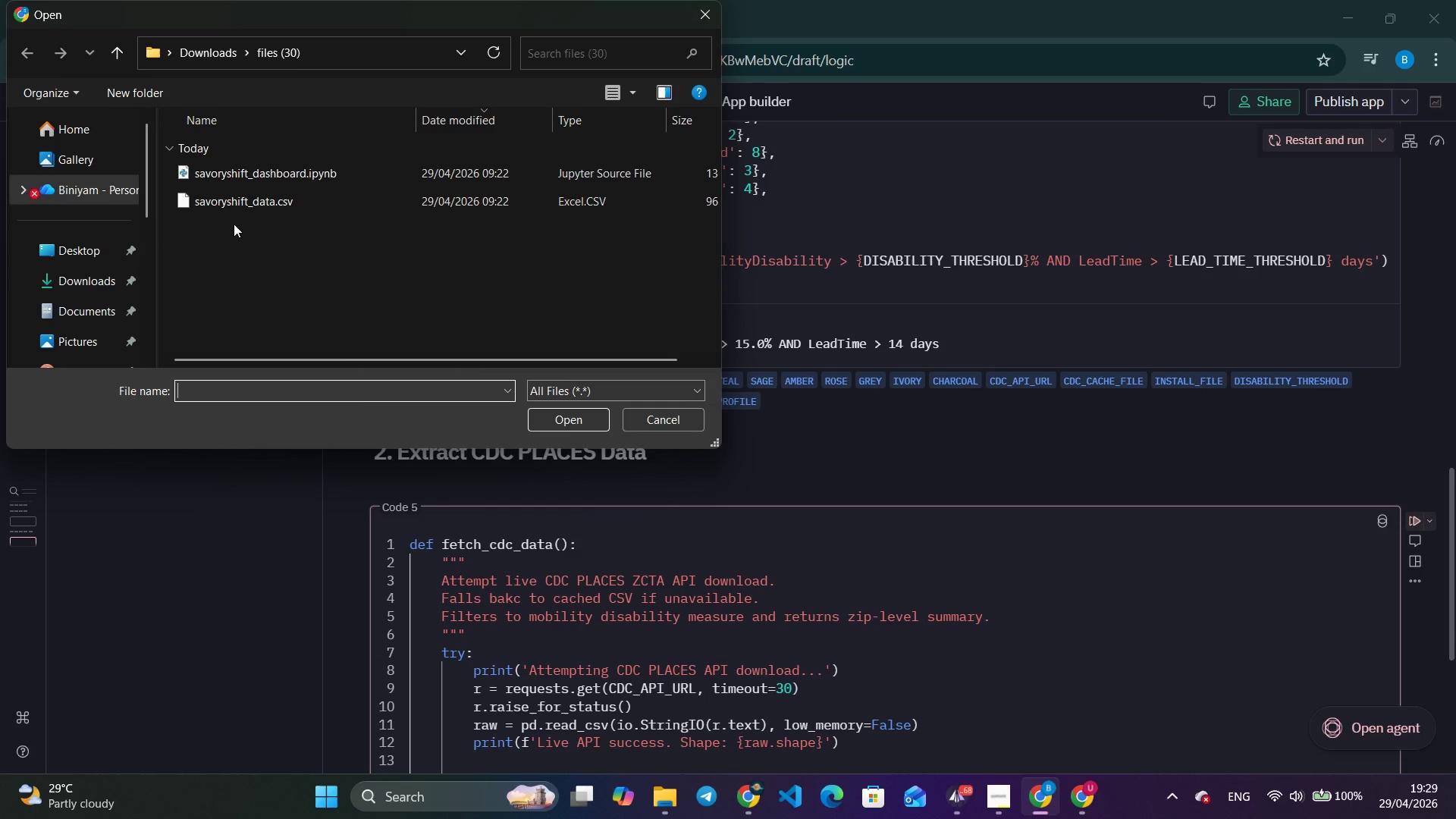 
left_click([72, 271])
 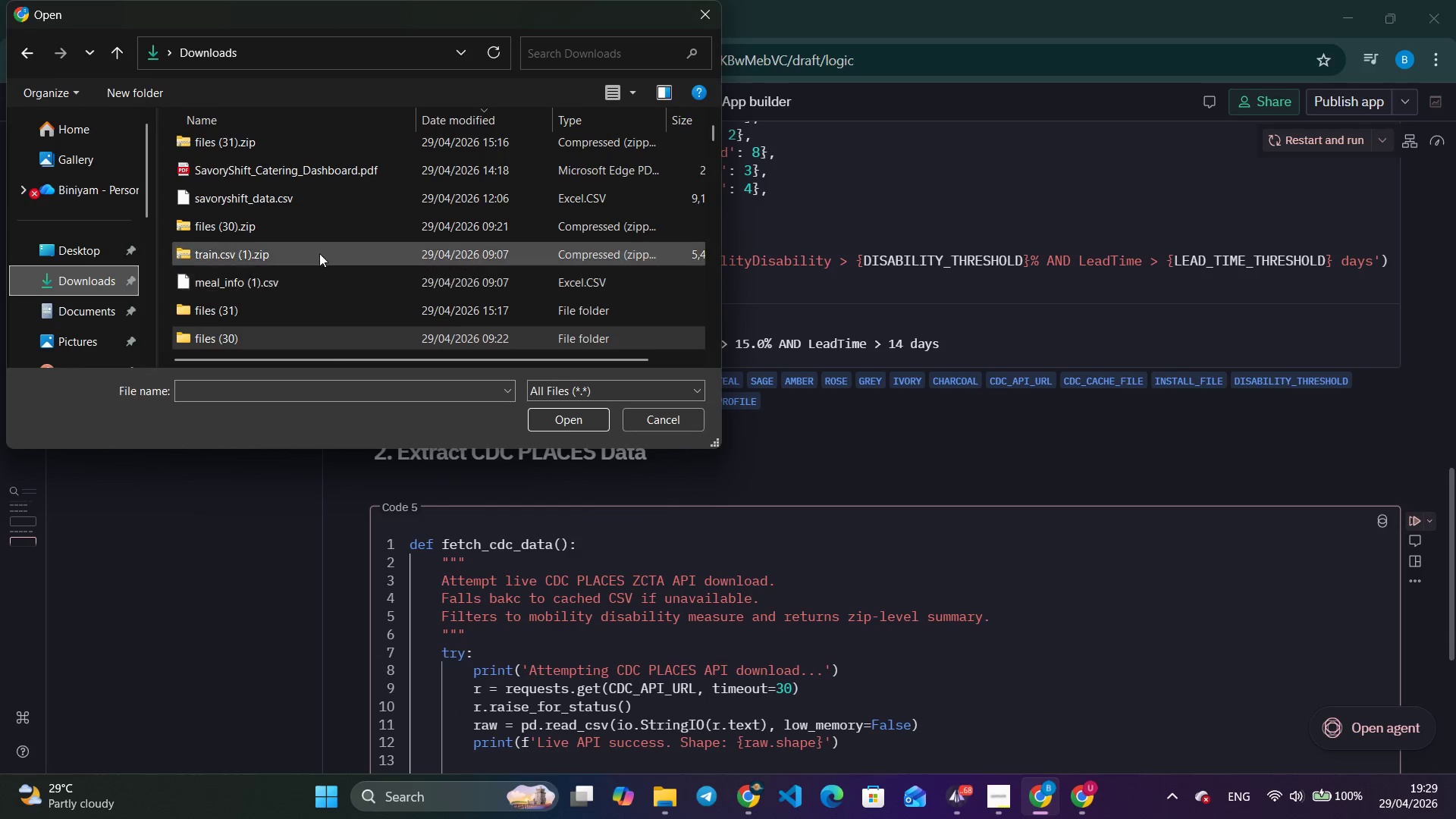 
scroll: coordinate [312, 230], scroll_direction: none, amount: 0.0
 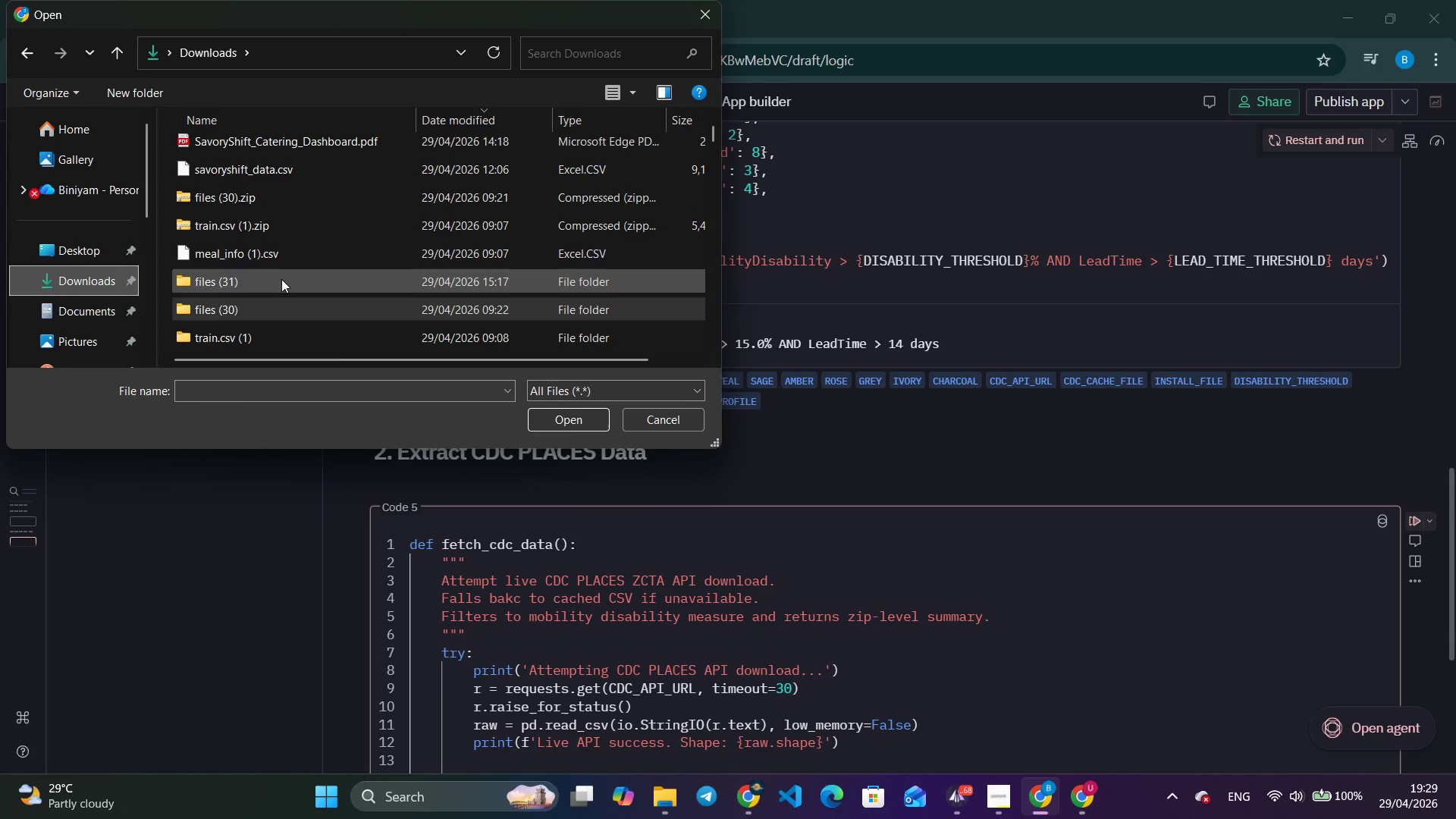 
double_click([281, 279])
 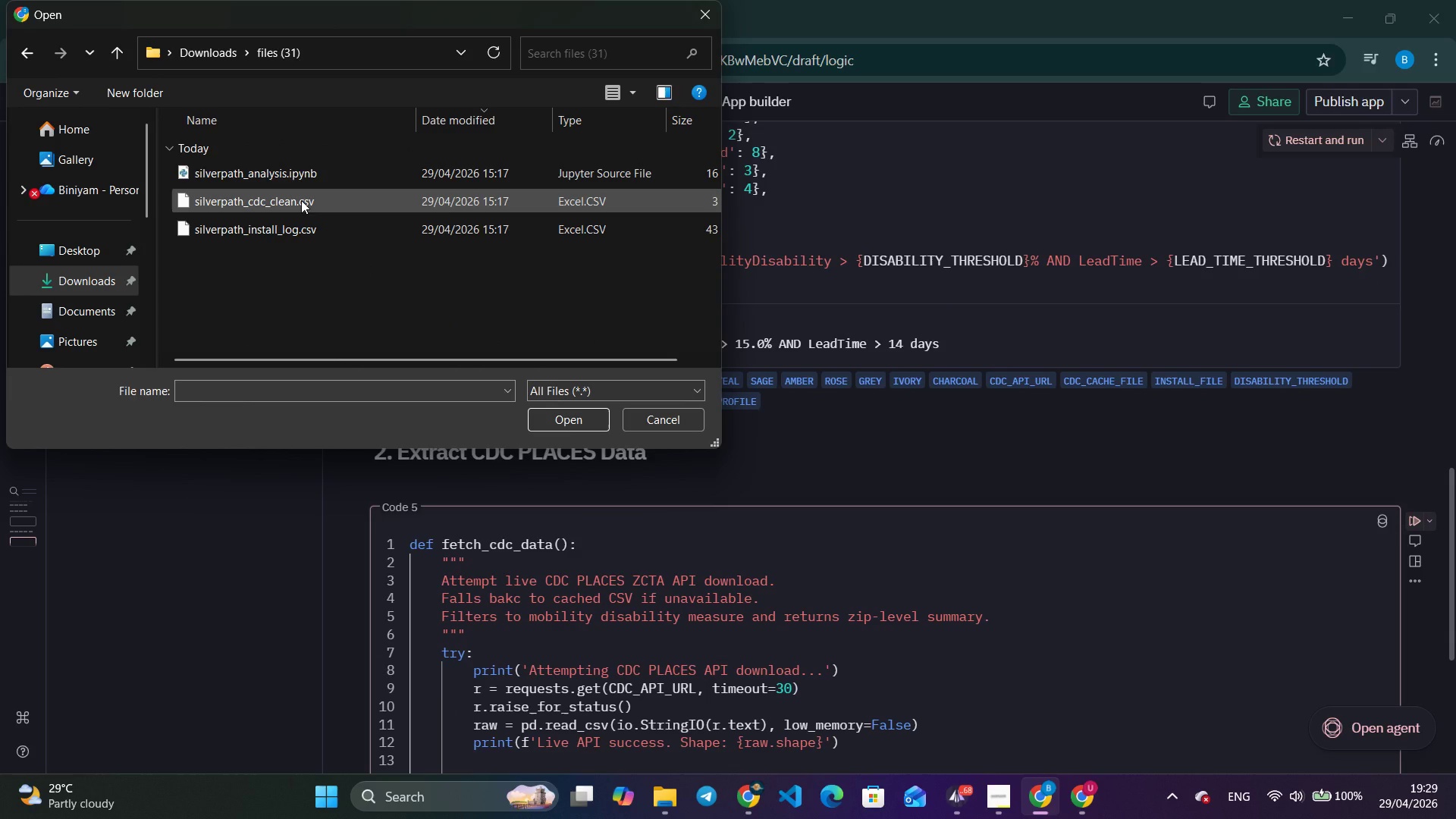 
left_click([301, 200])
 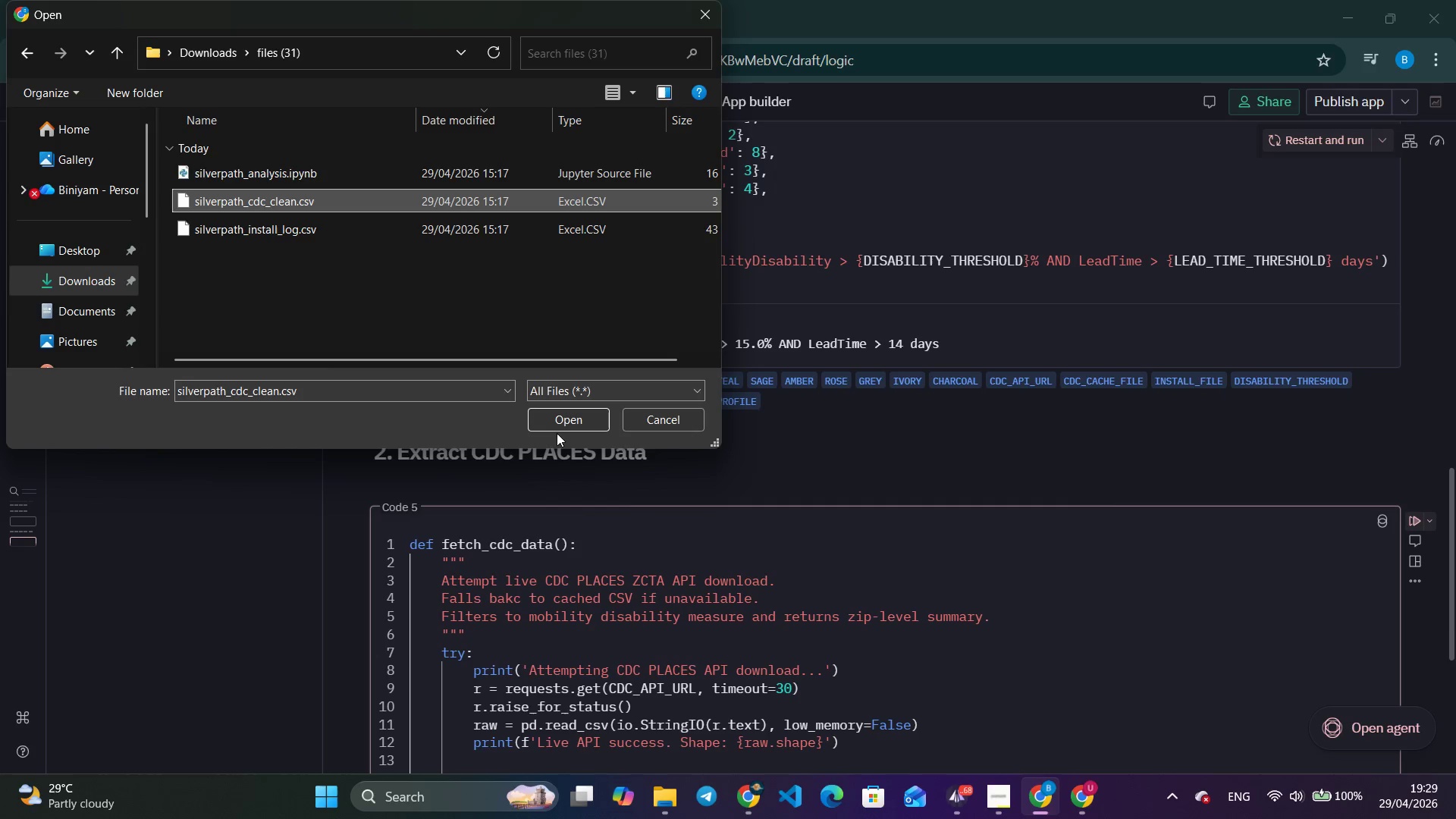 
left_click([556, 420])
 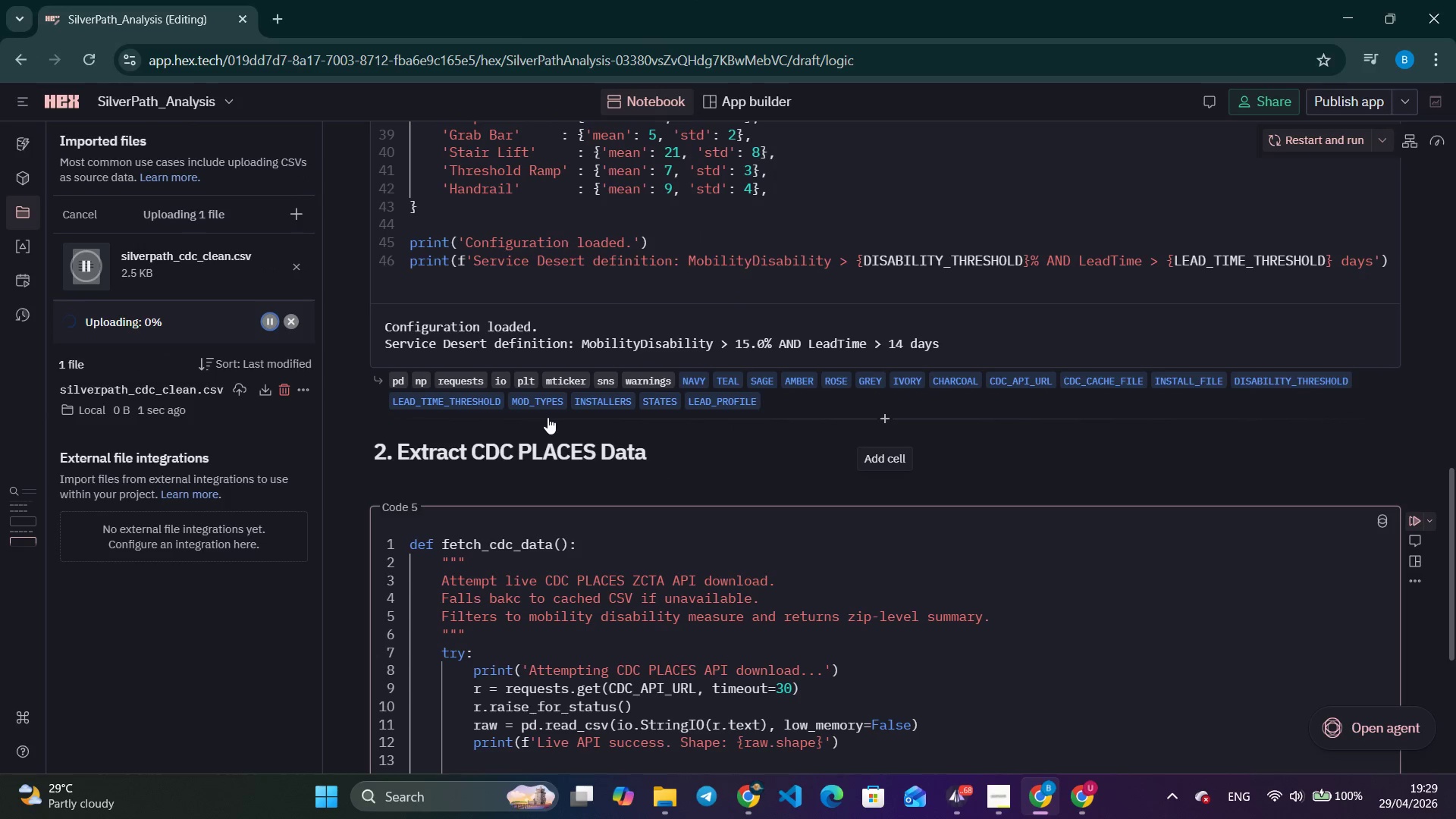 
wait(10.7)
 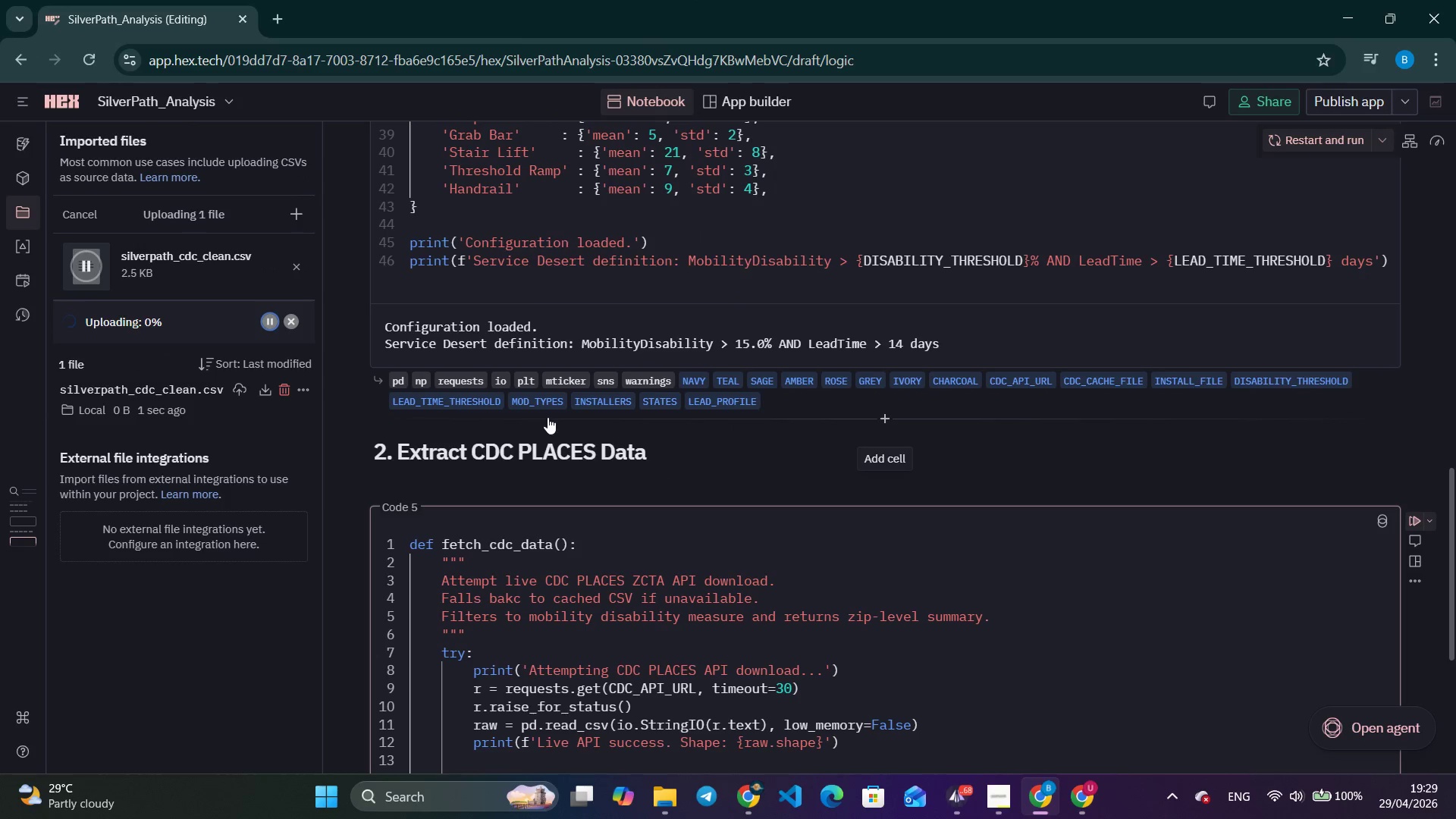 
left_click([242, 236])
 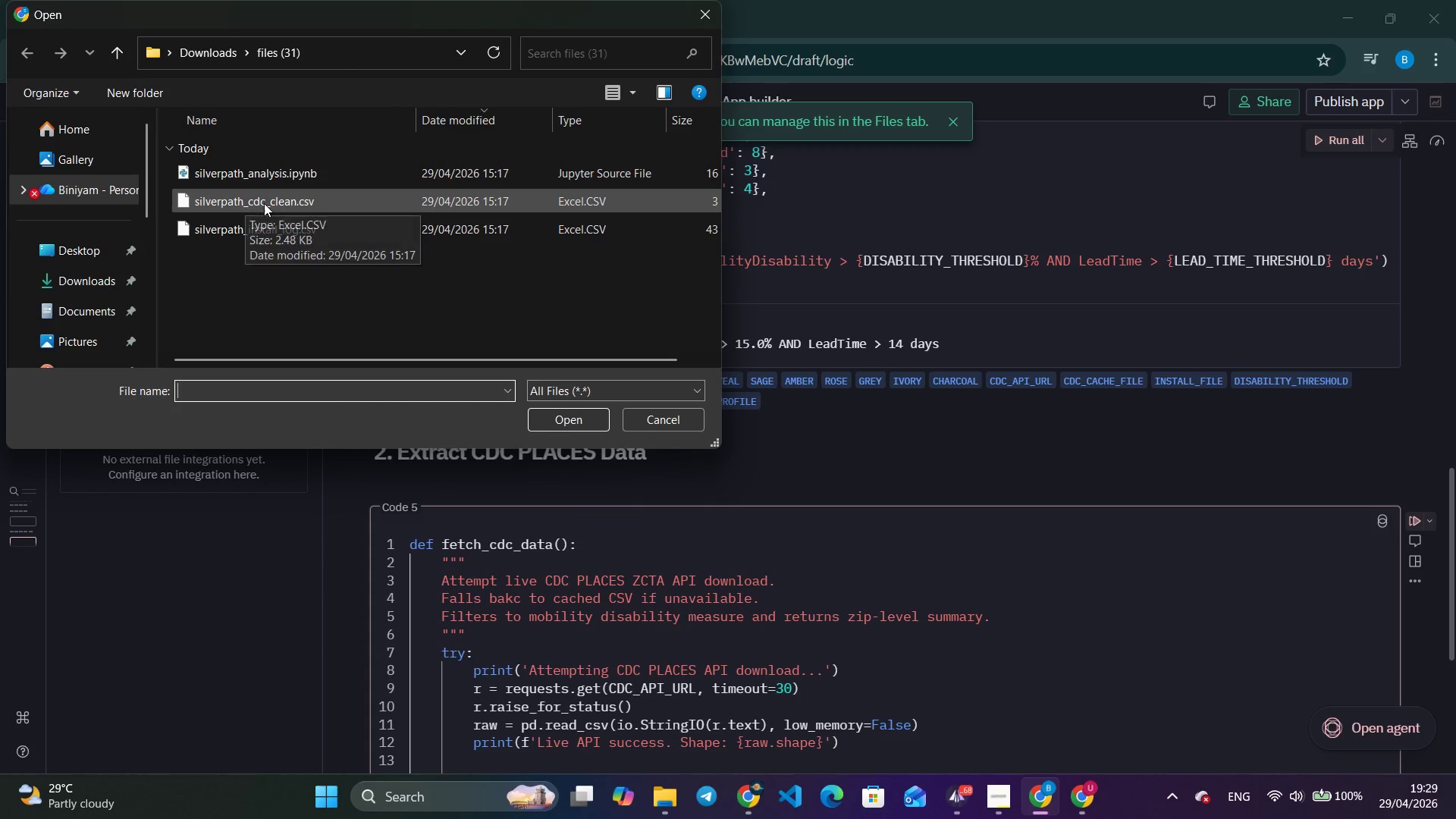 
left_click([705, 14])
 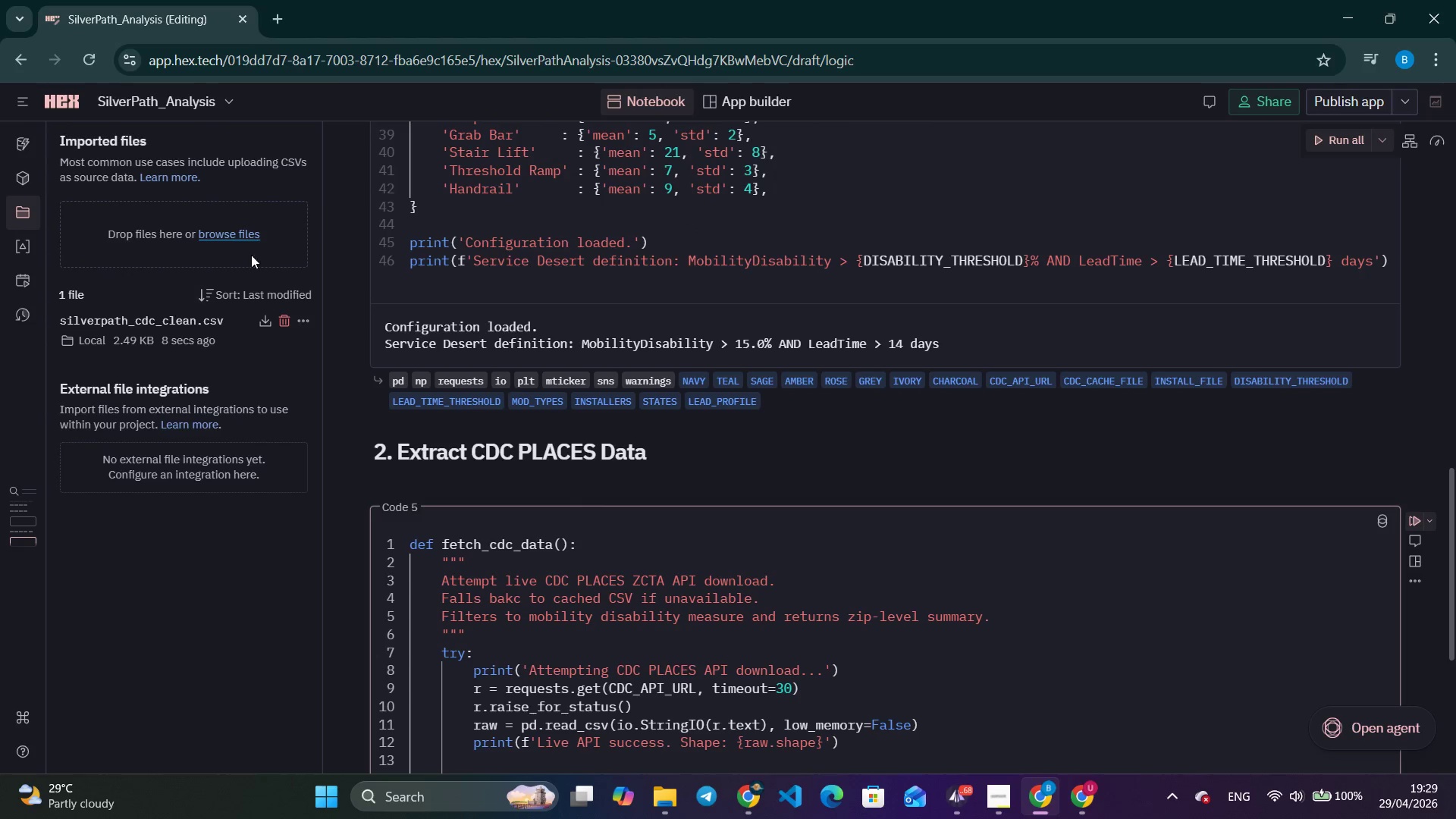 
left_click([249, 236])
 